 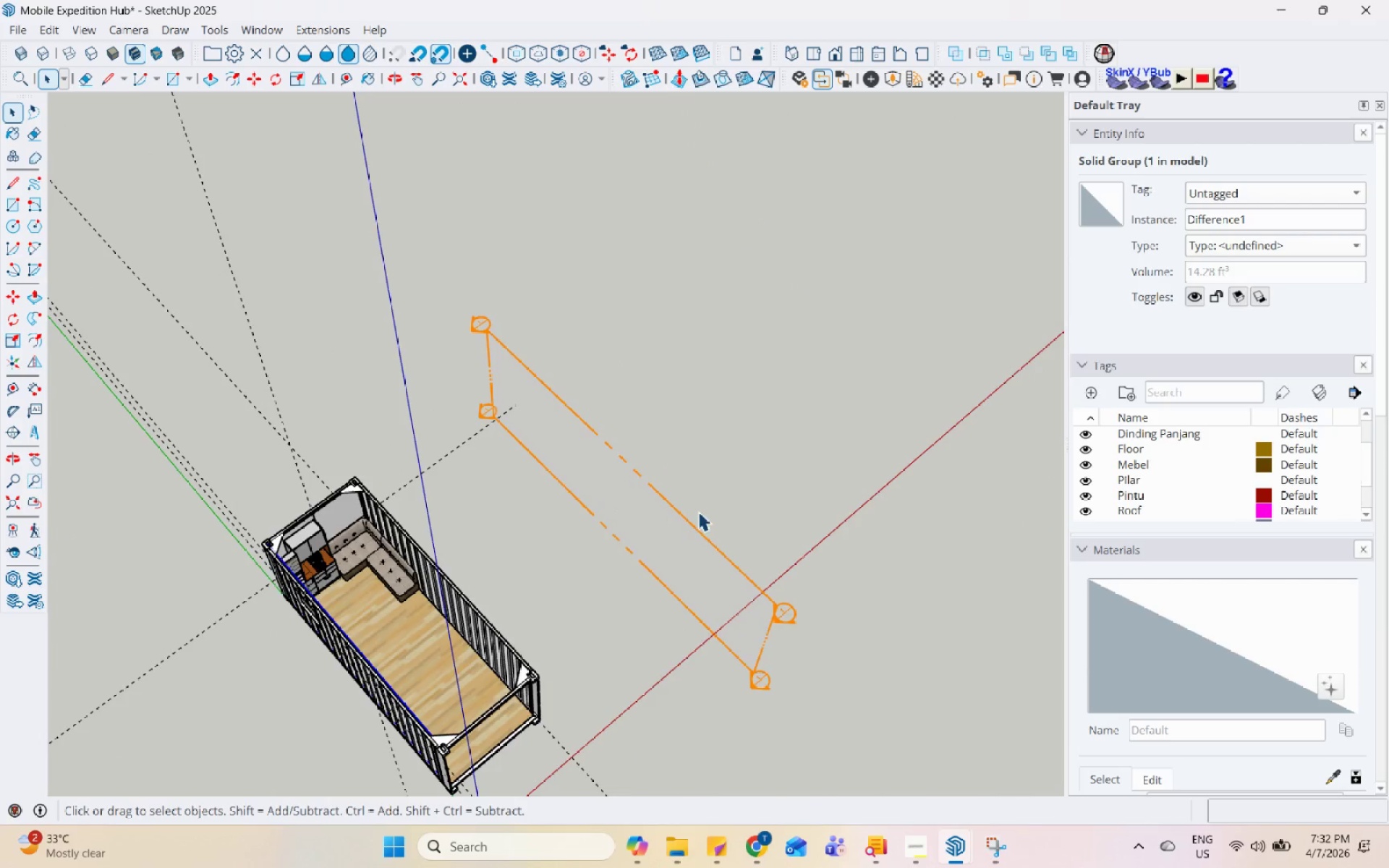 
left_click([700, 519])
 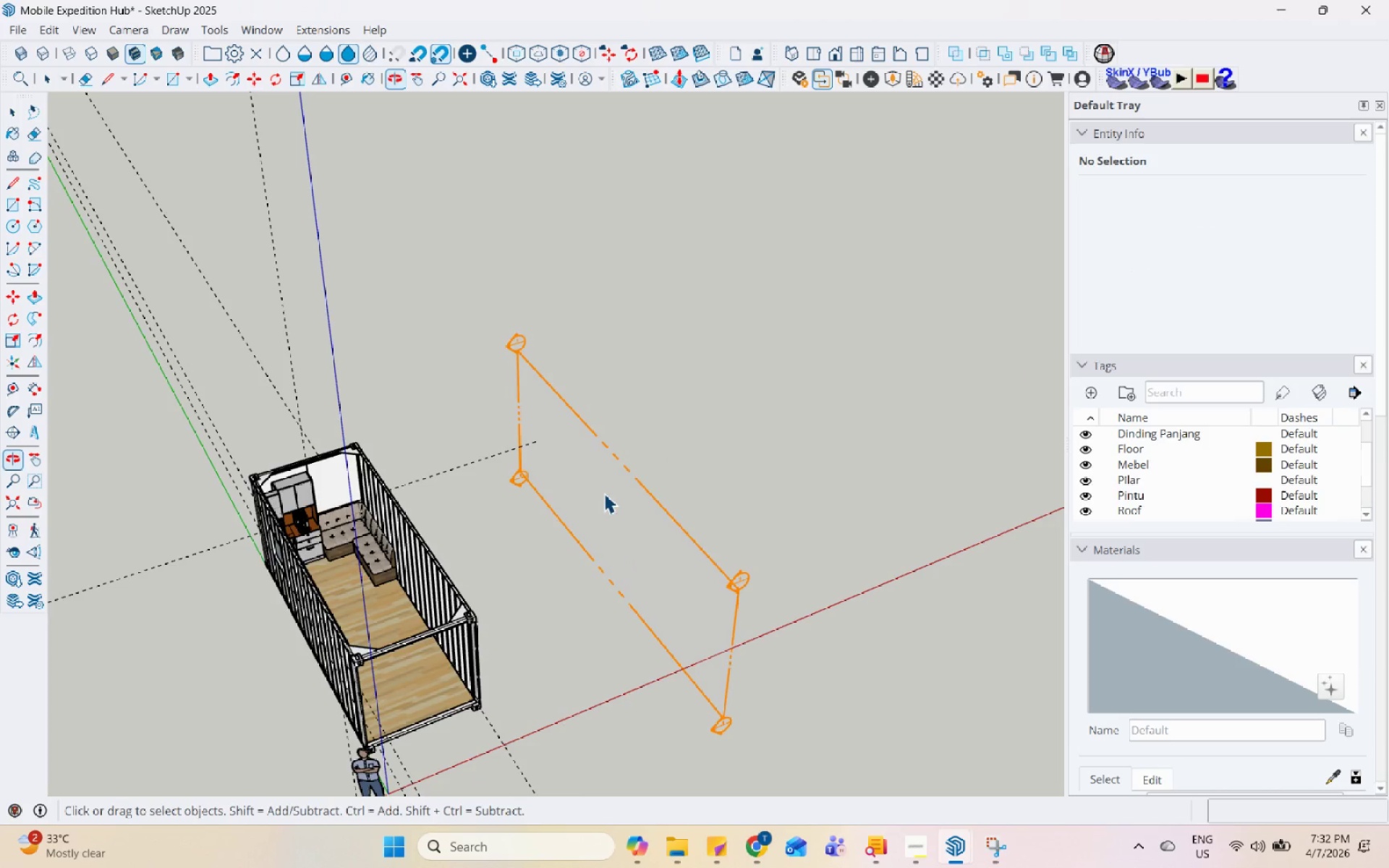 
left_click([627, 472])
 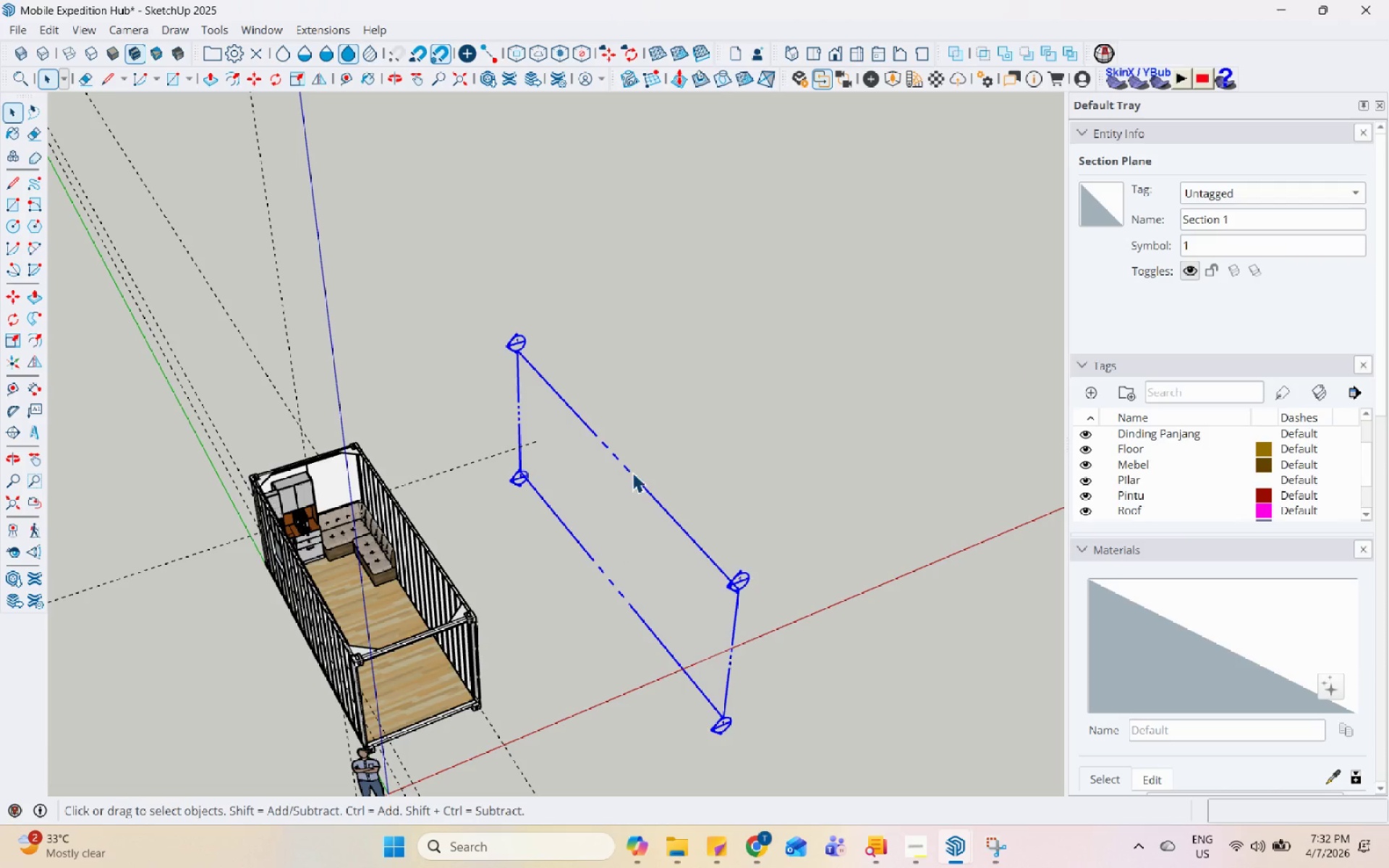 
key(M)
 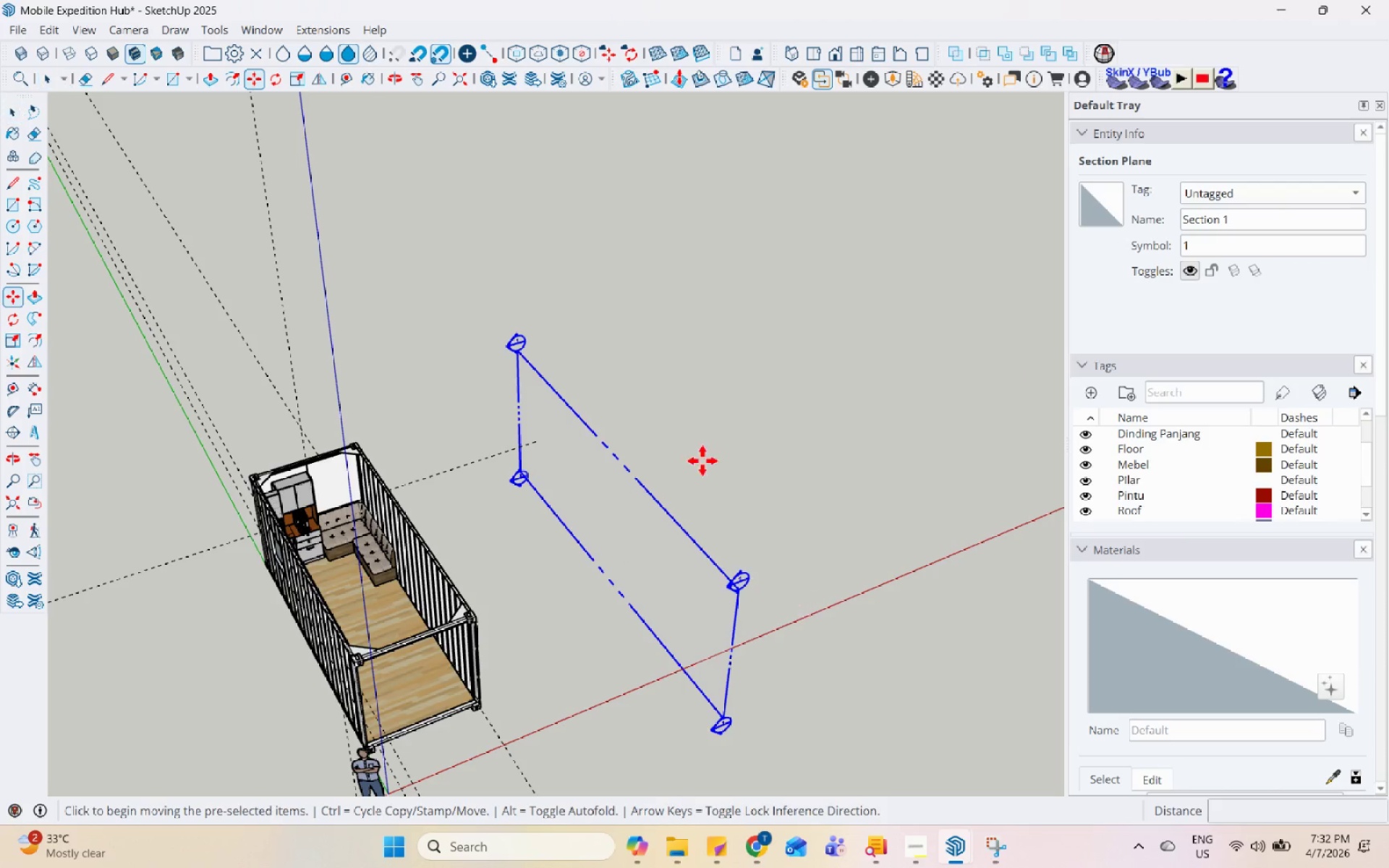 
scroll: coordinate [653, 416], scroll_direction: down, amount: 3.0
 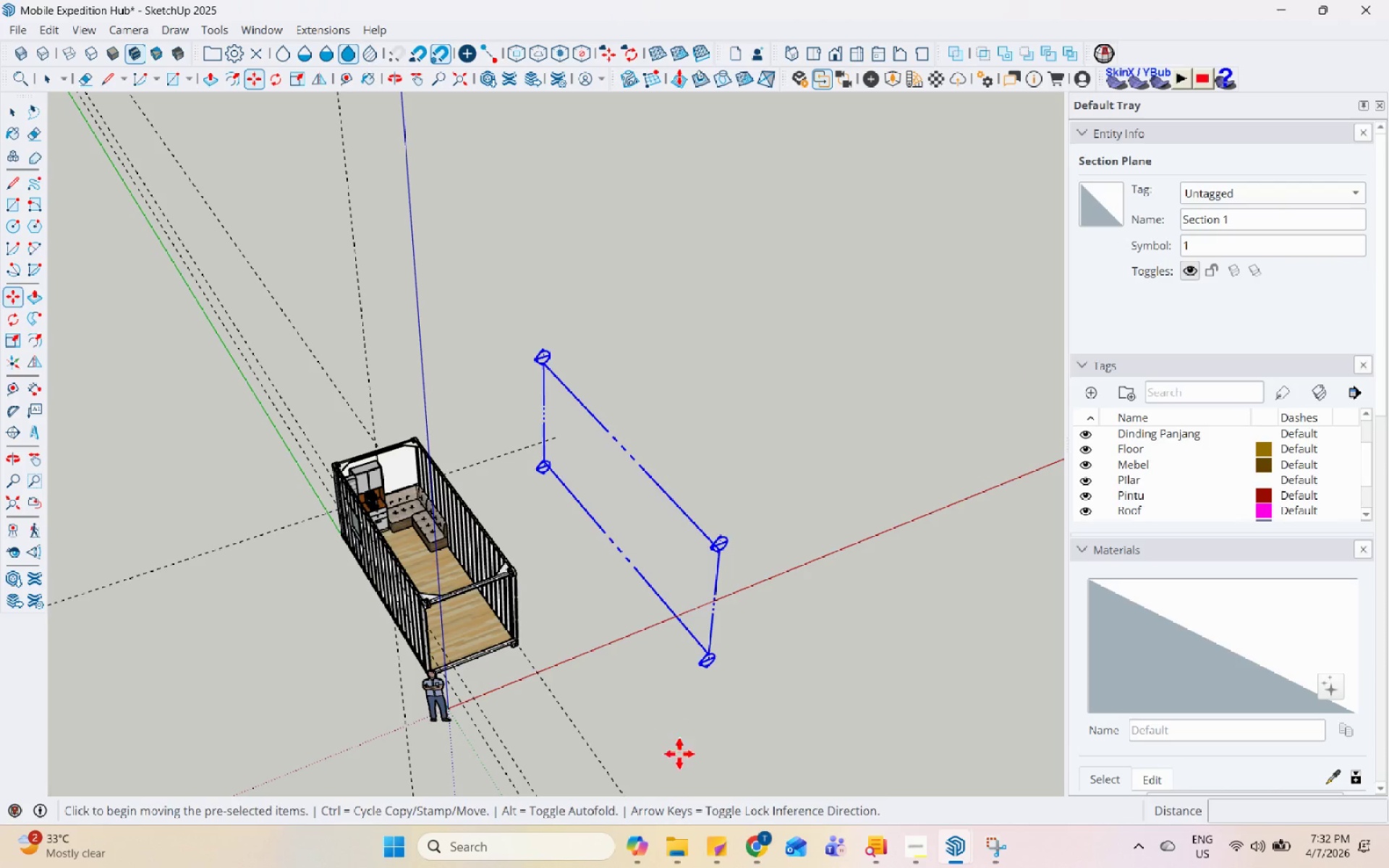 
left_click([737, 769])
 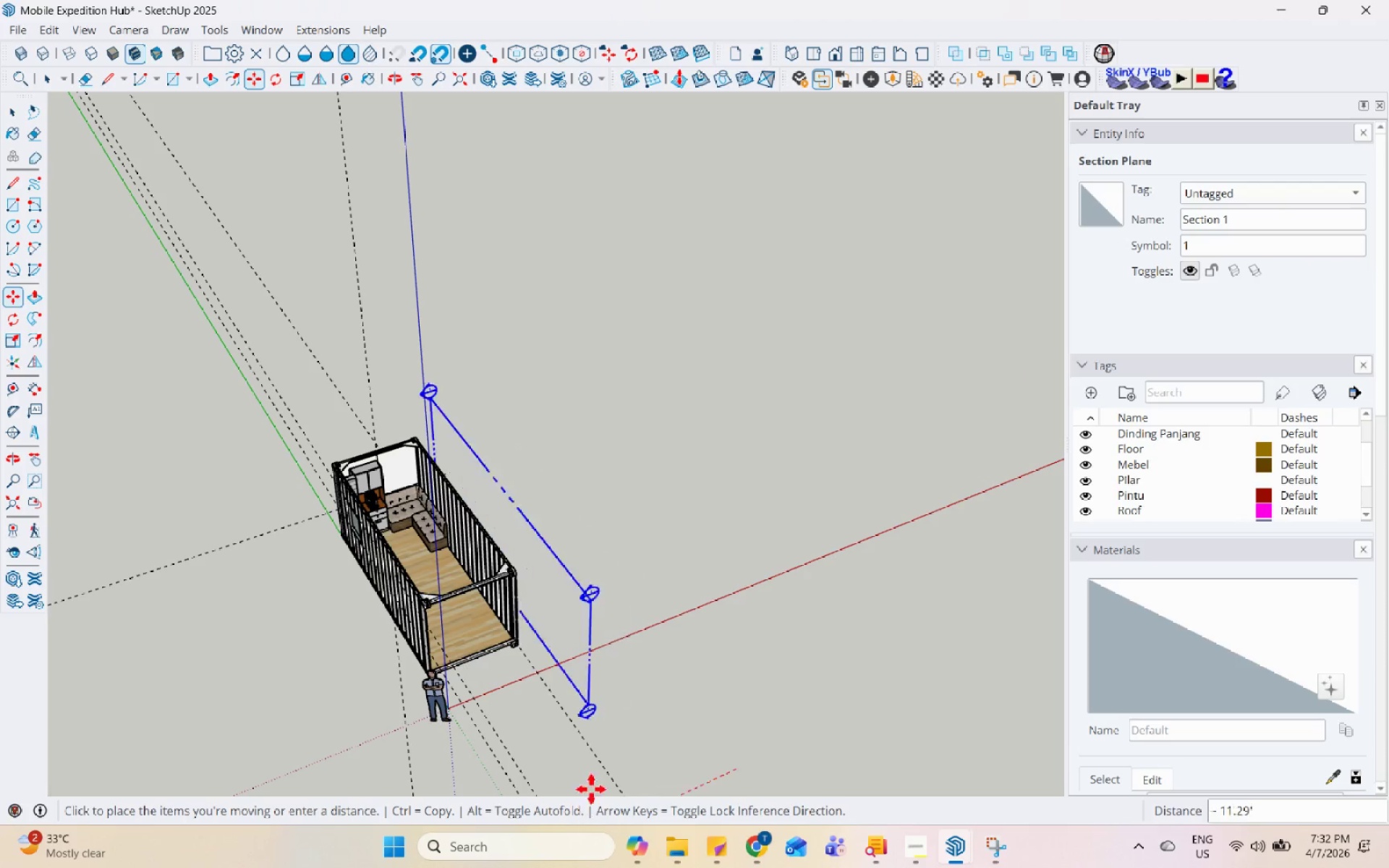 
scroll: coordinate [663, 668], scroll_direction: down, amount: 13.0
 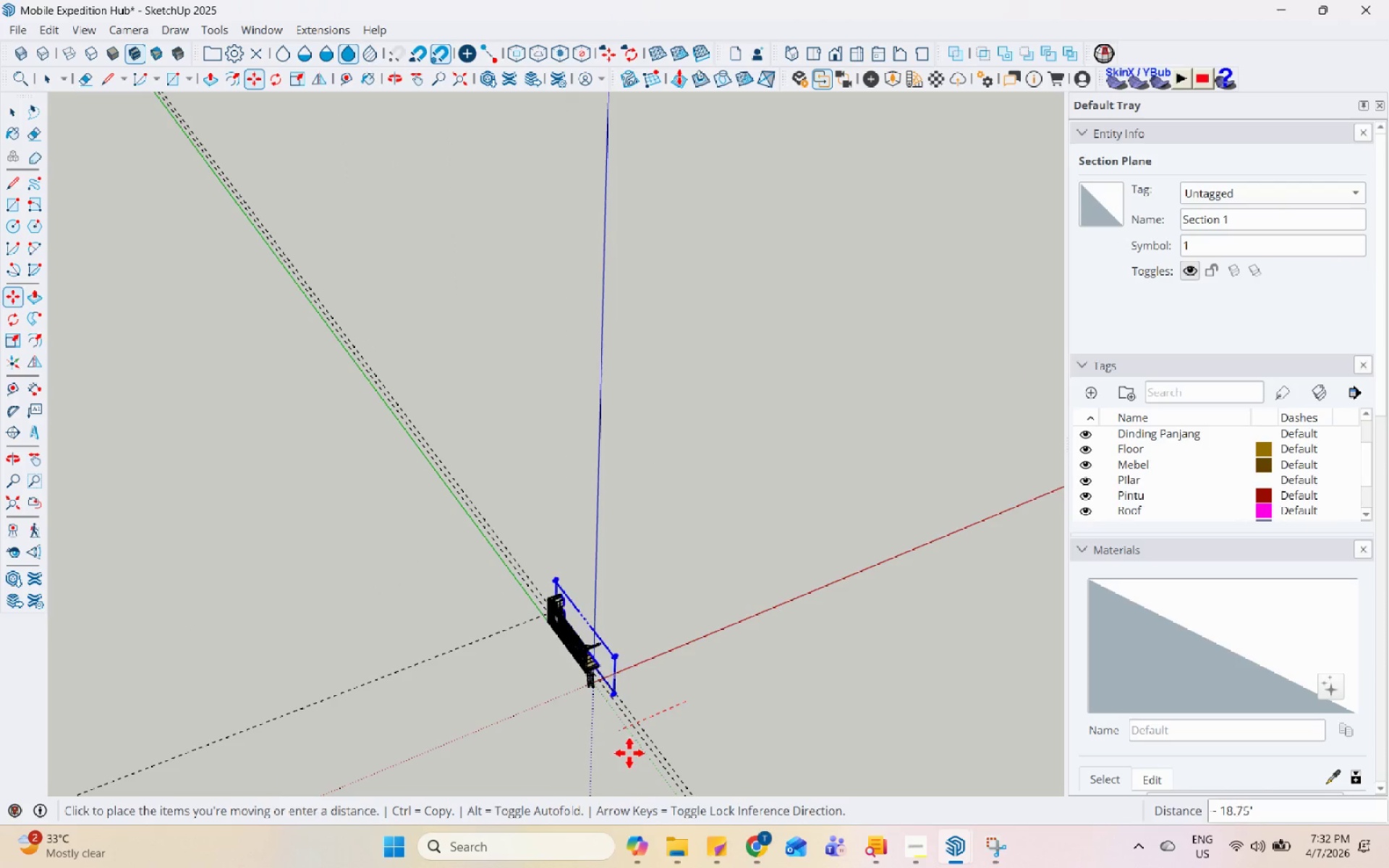 
key(Space)
 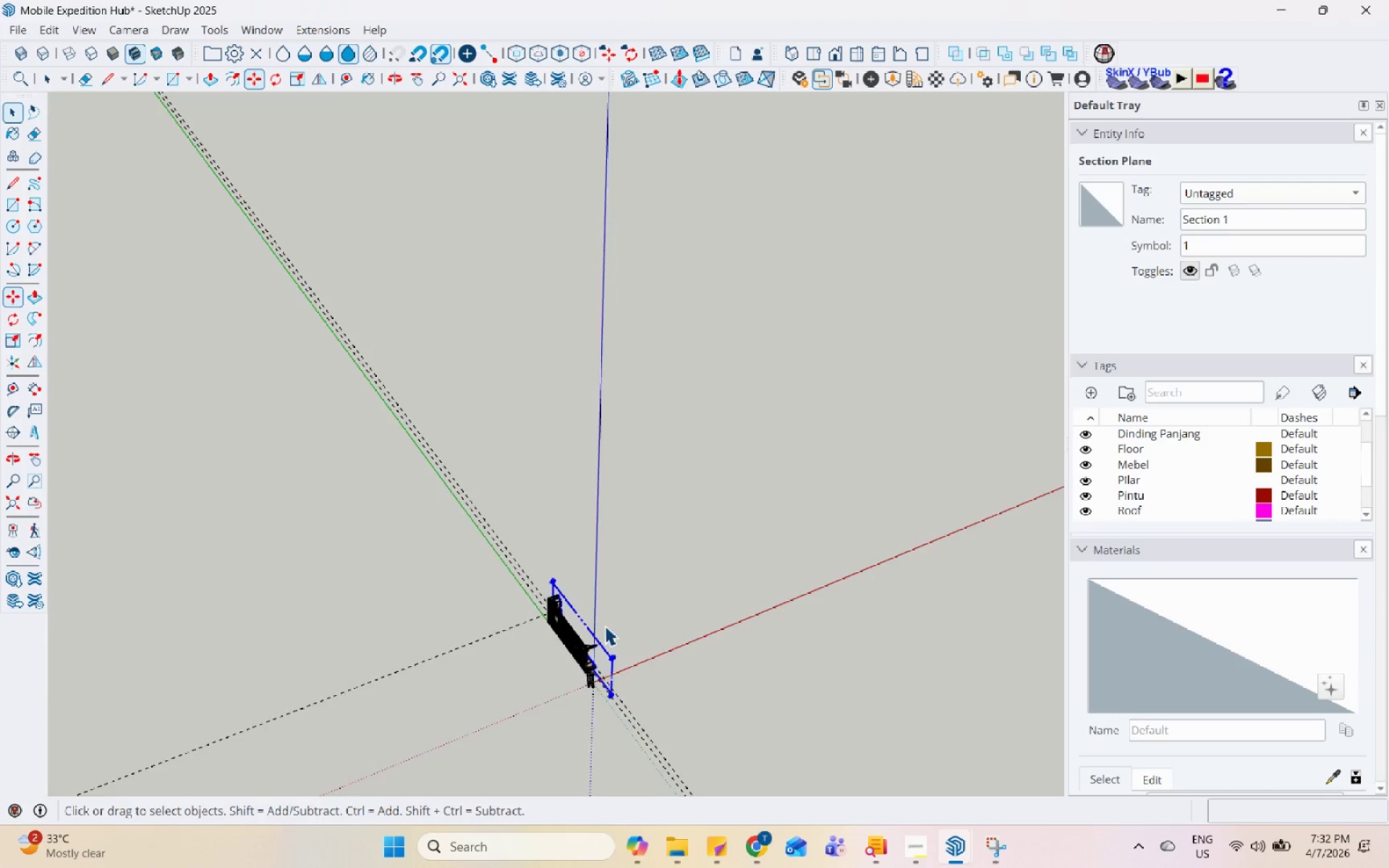 
left_click([578, 631])
 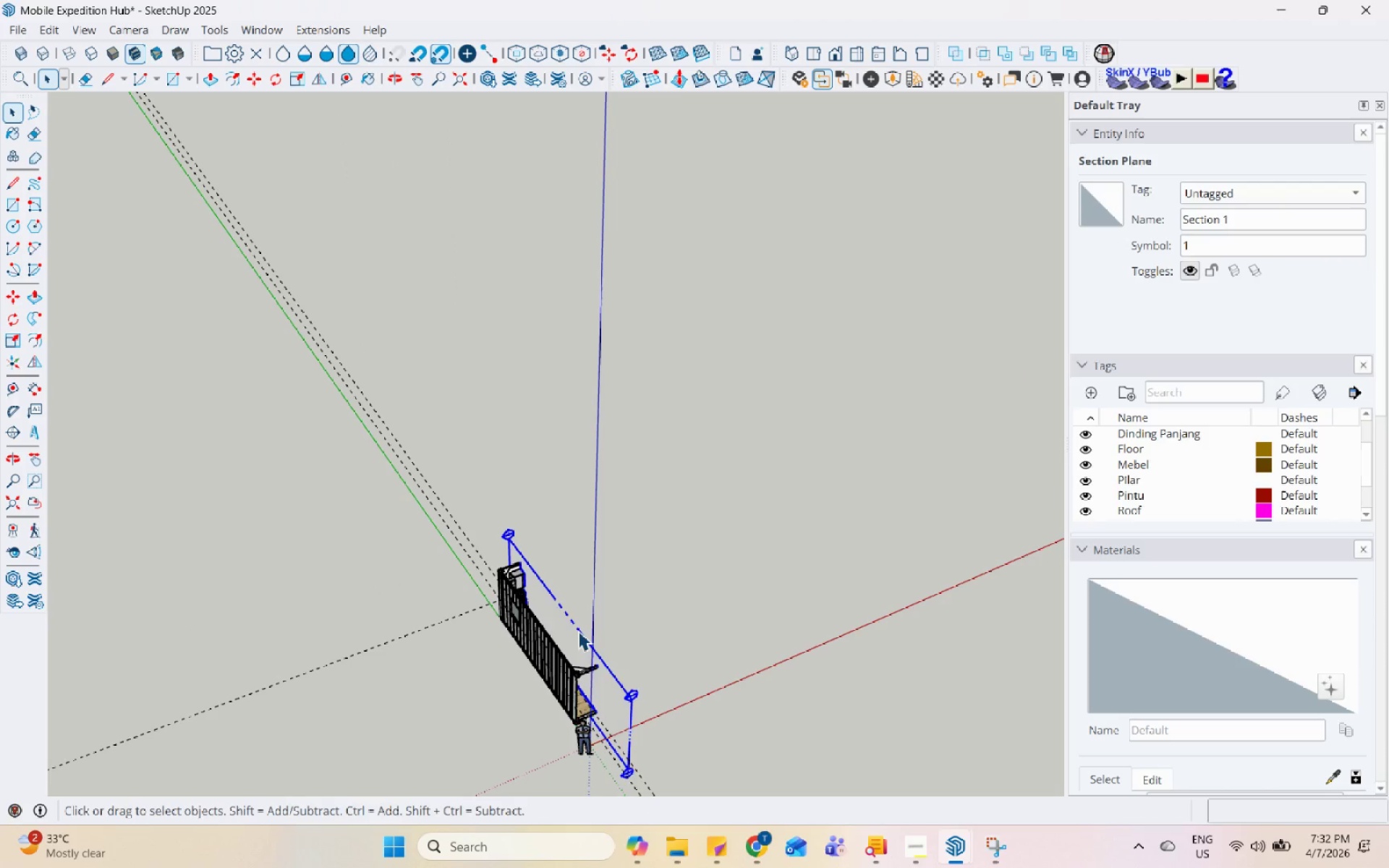 
right_click([578, 629])
 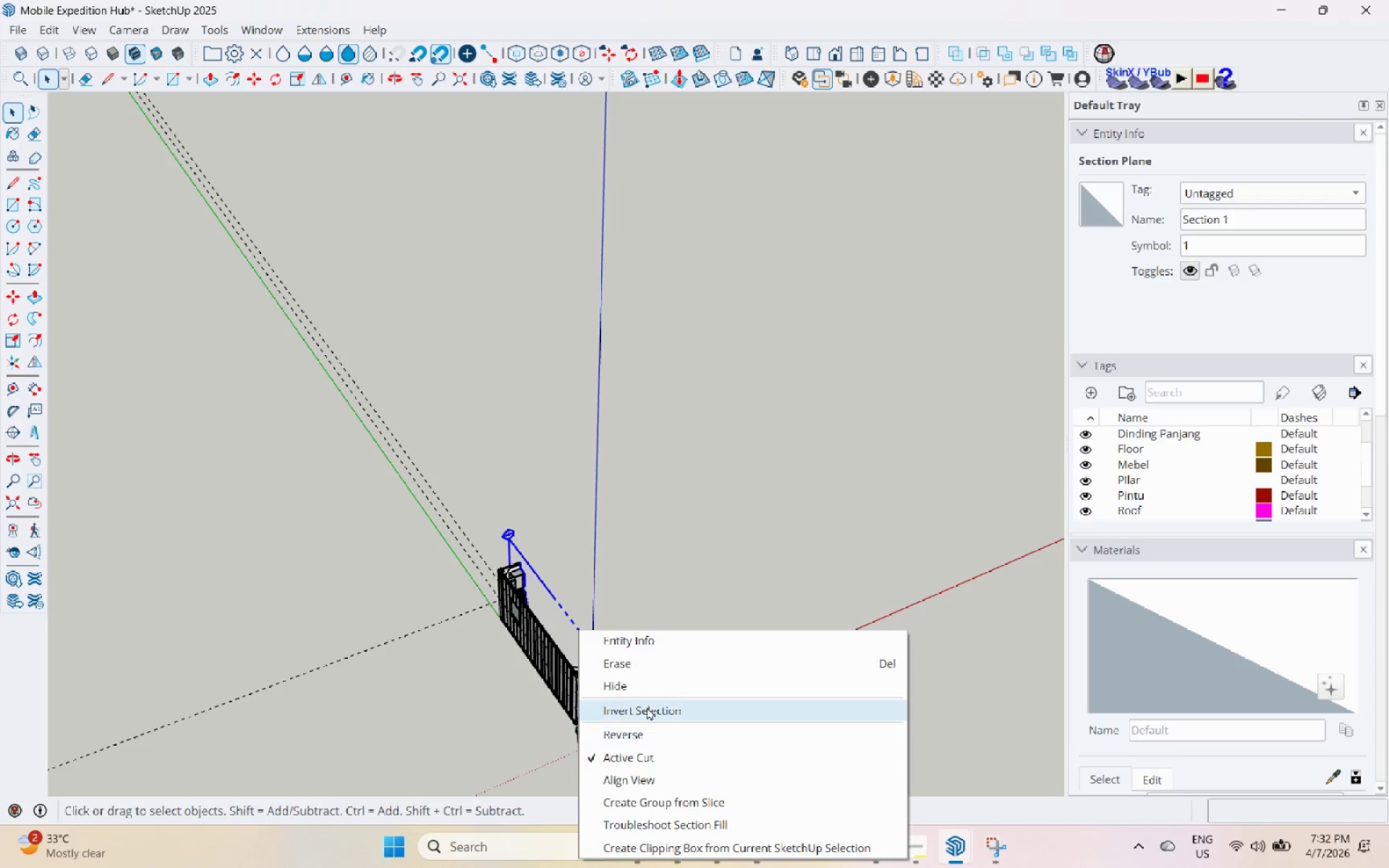 
scroll: coordinate [582, 633], scroll_direction: up, amount: 8.0
 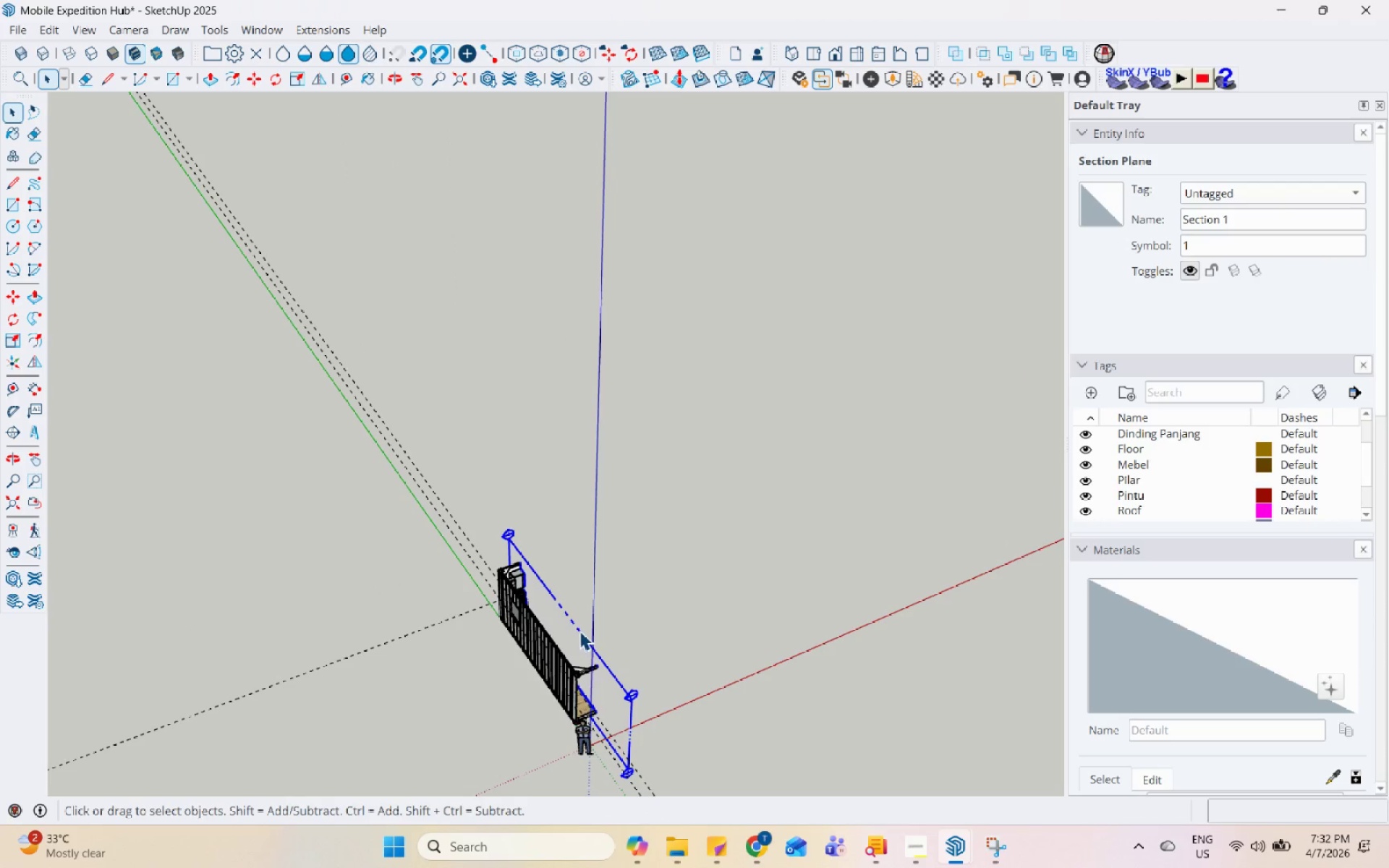 
left_click([655, 731])
 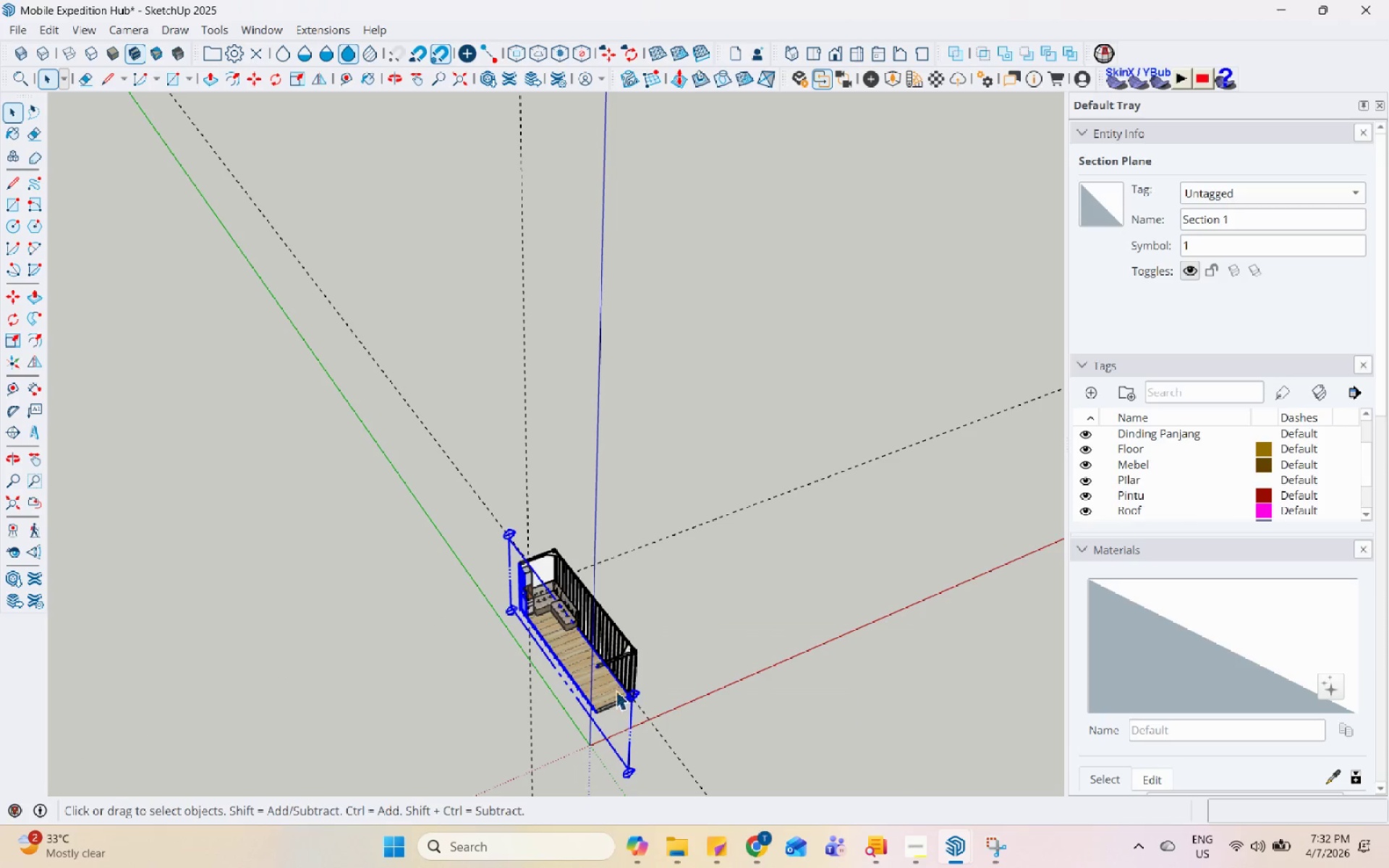 
scroll: coordinate [540, 447], scroll_direction: up, amount: 30.0
 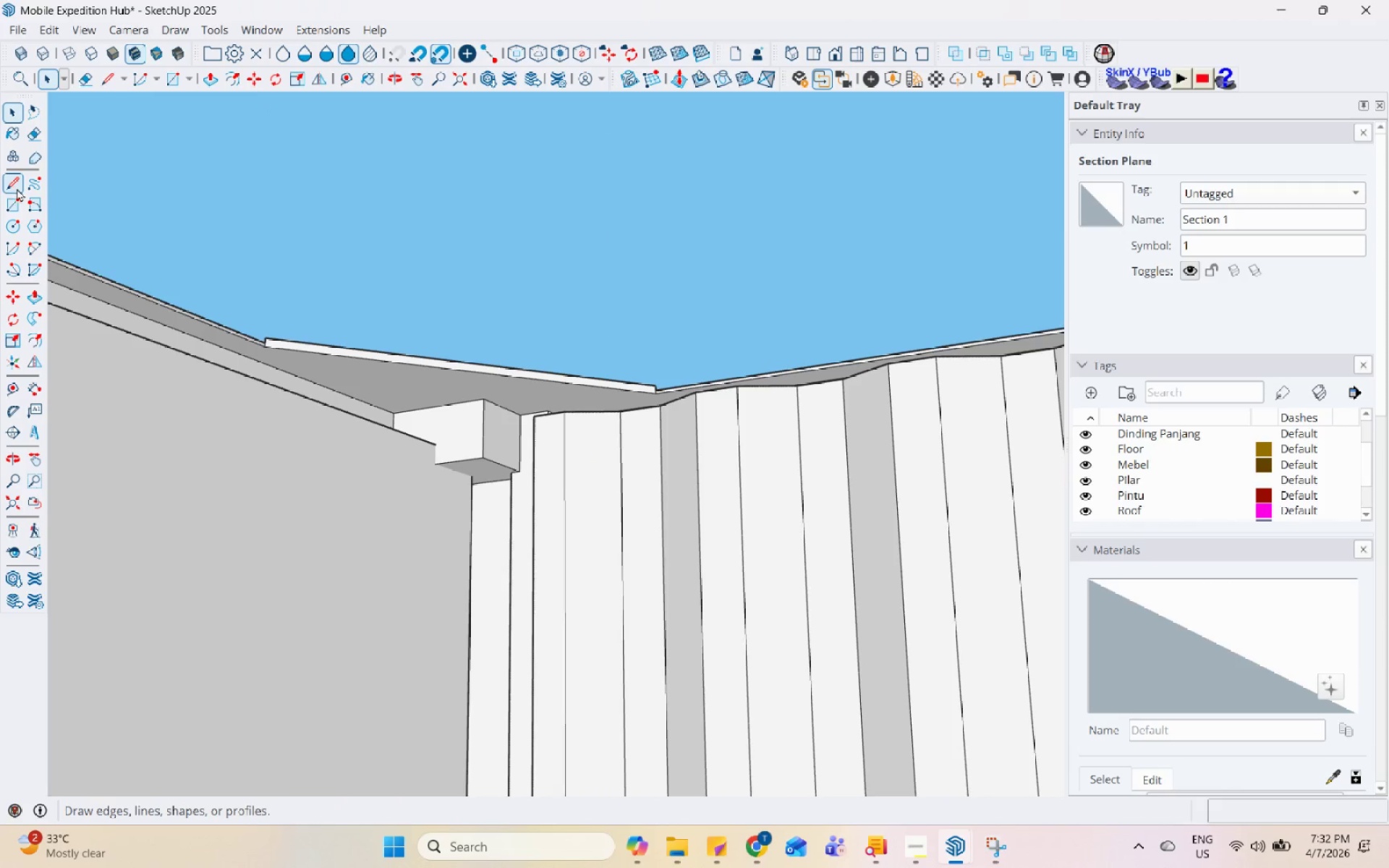 
left_click([16, 195])
 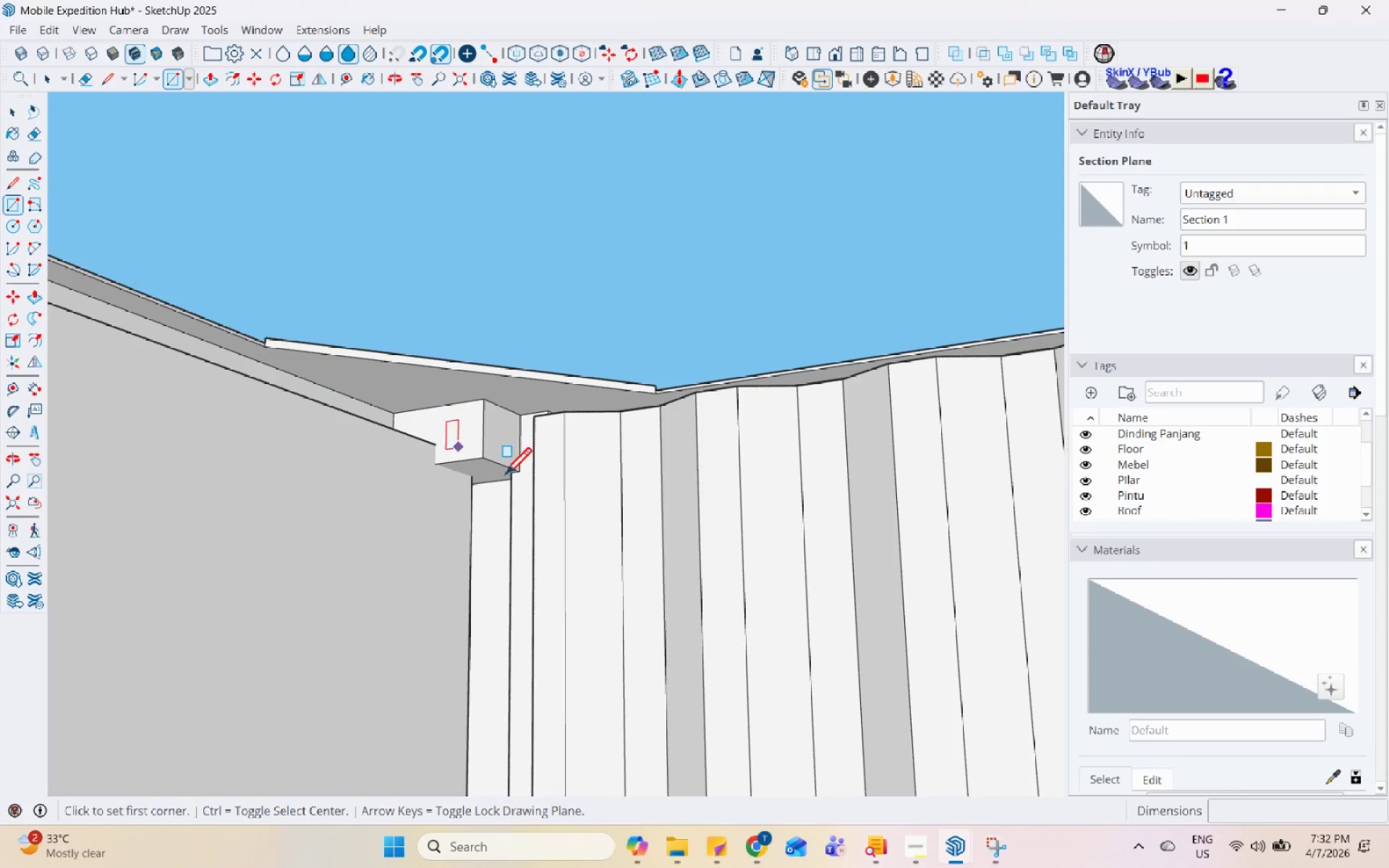 
scroll: coordinate [519, 483], scroll_direction: up, amount: 4.0
 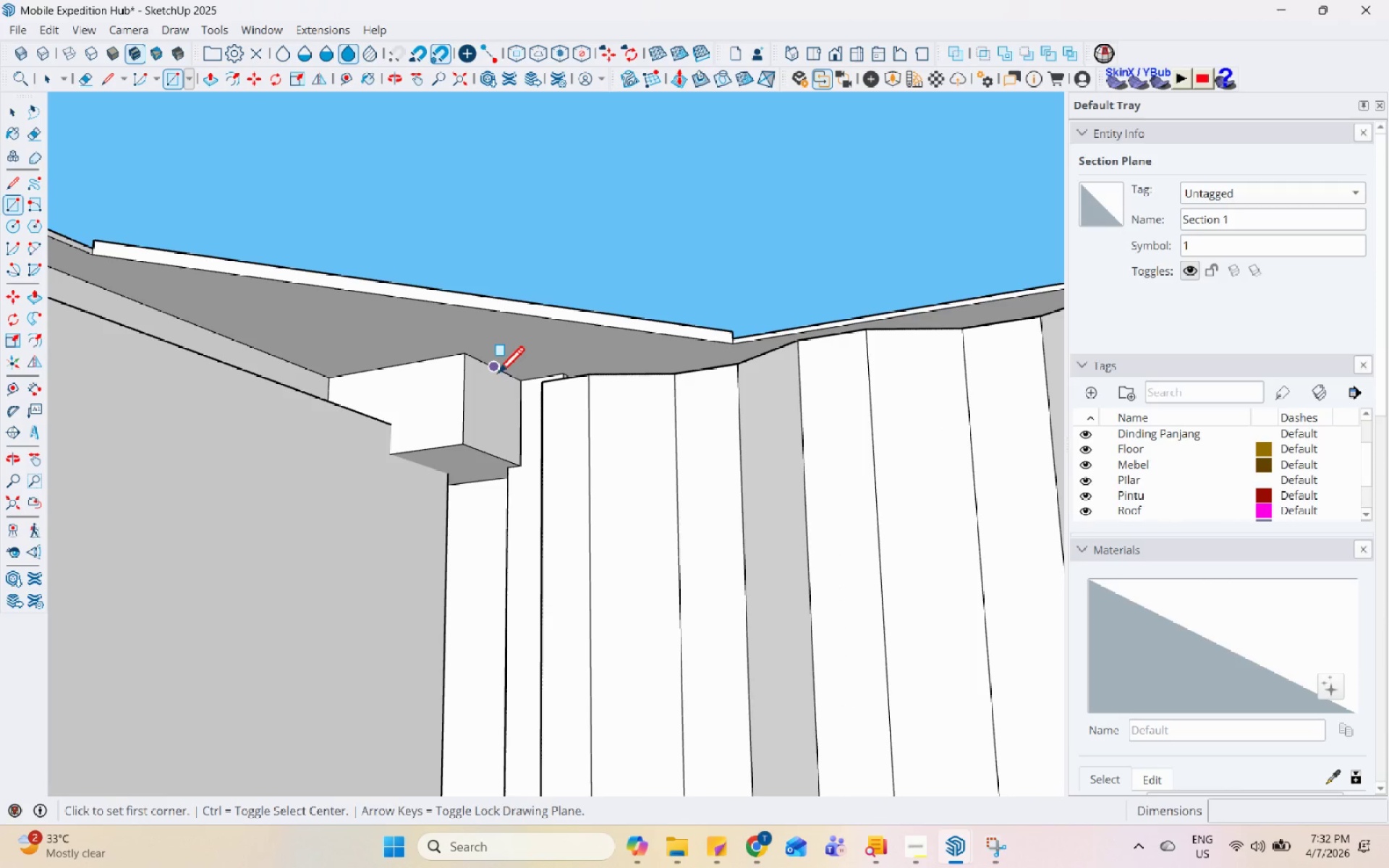 
scroll: coordinate [838, 614], scroll_direction: down, amount: 8.0
 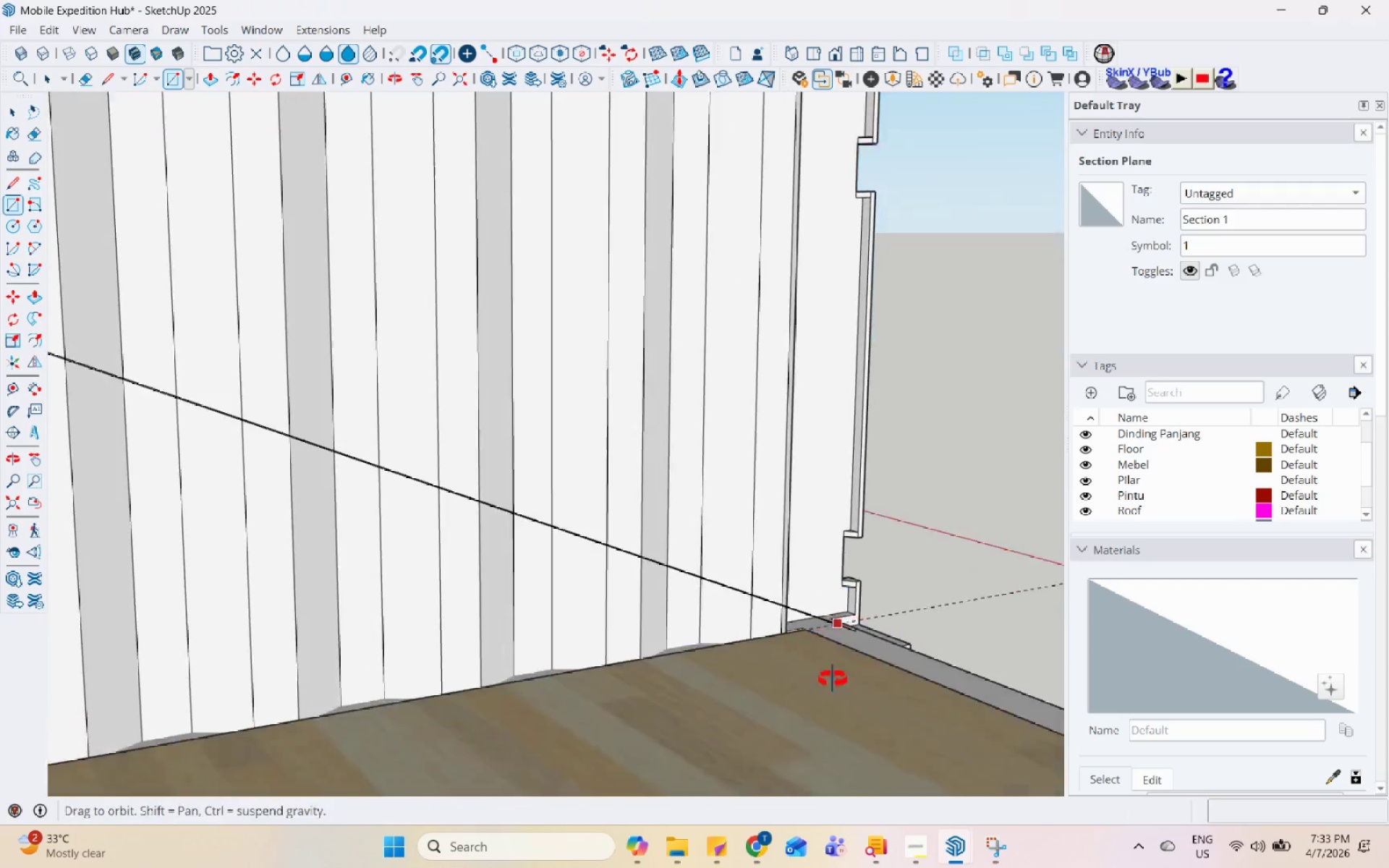 
scroll: coordinate [825, 725], scroll_direction: up, amount: 4.0
 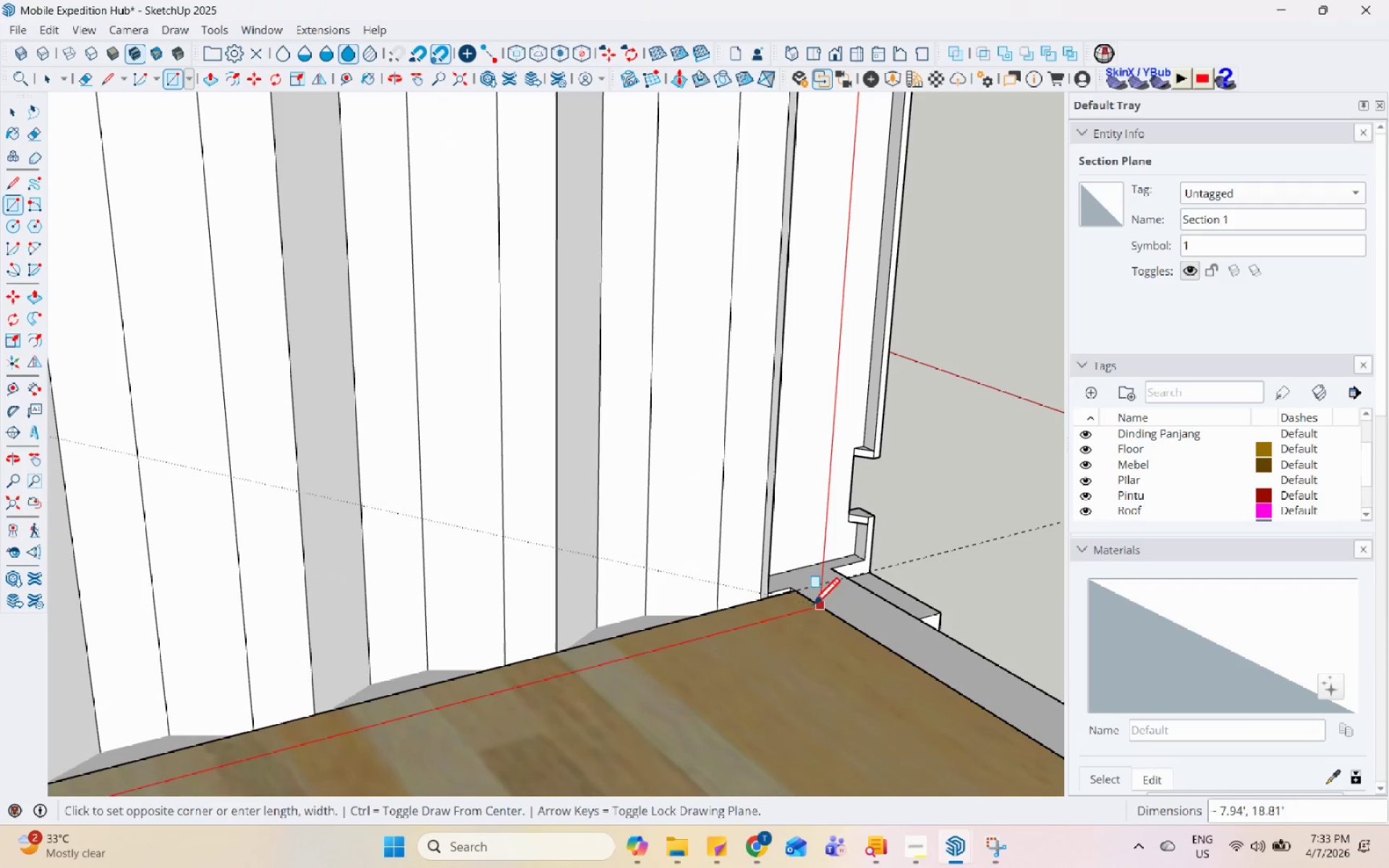 
mouse_move([822, 608])
 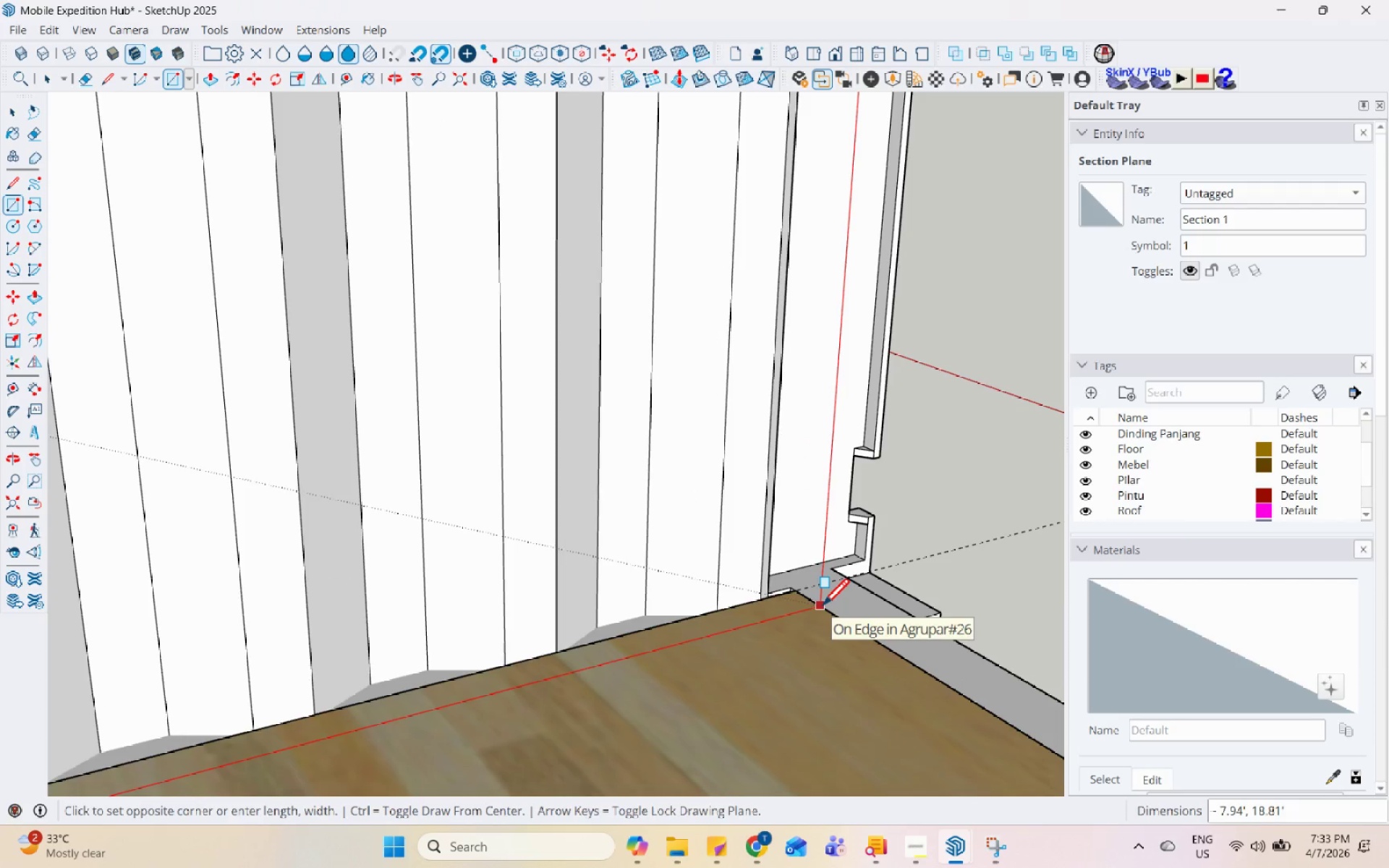 
left_click([822, 608])
 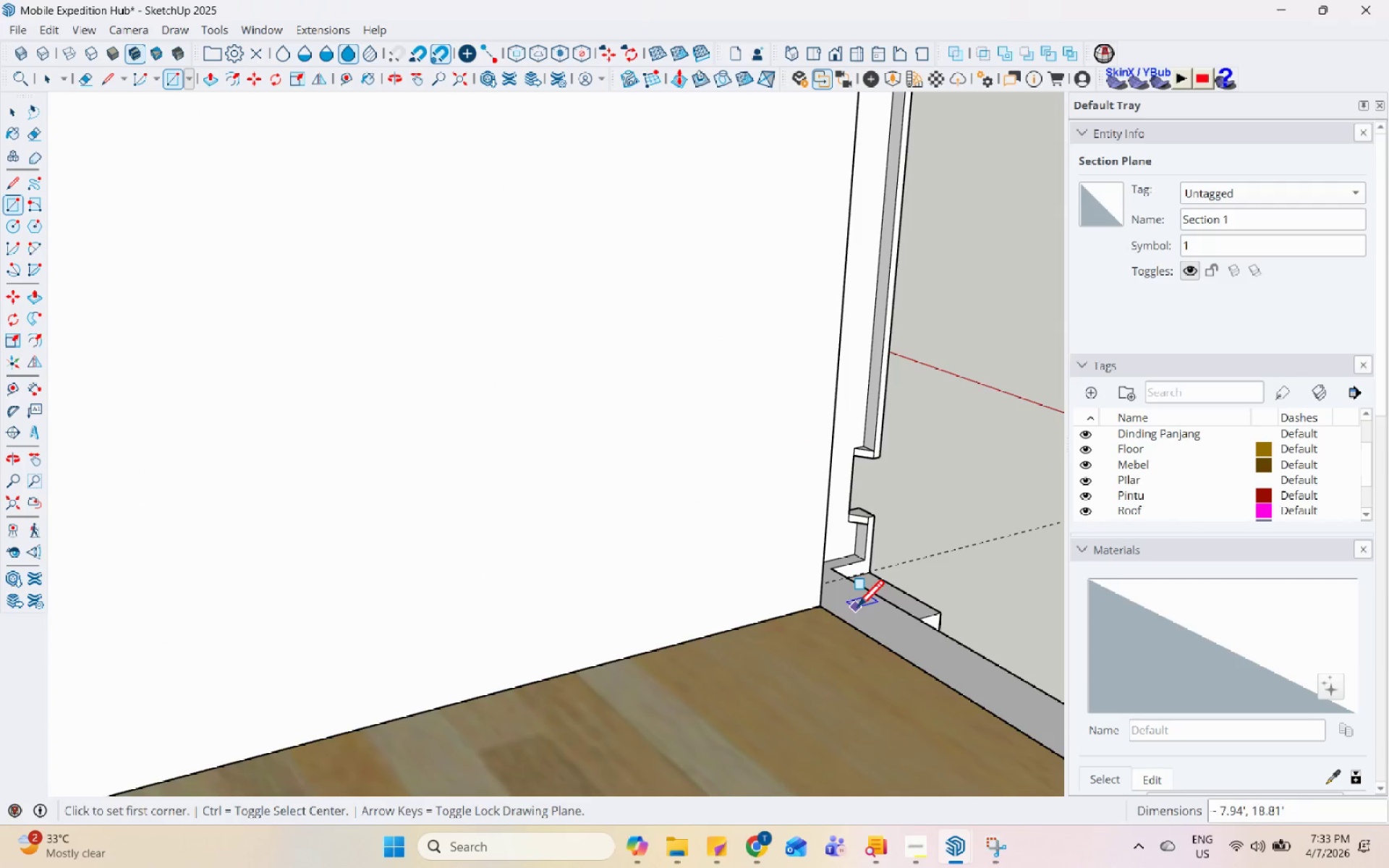 
scroll: coordinate [850, 593], scroll_direction: down, amount: 25.0
 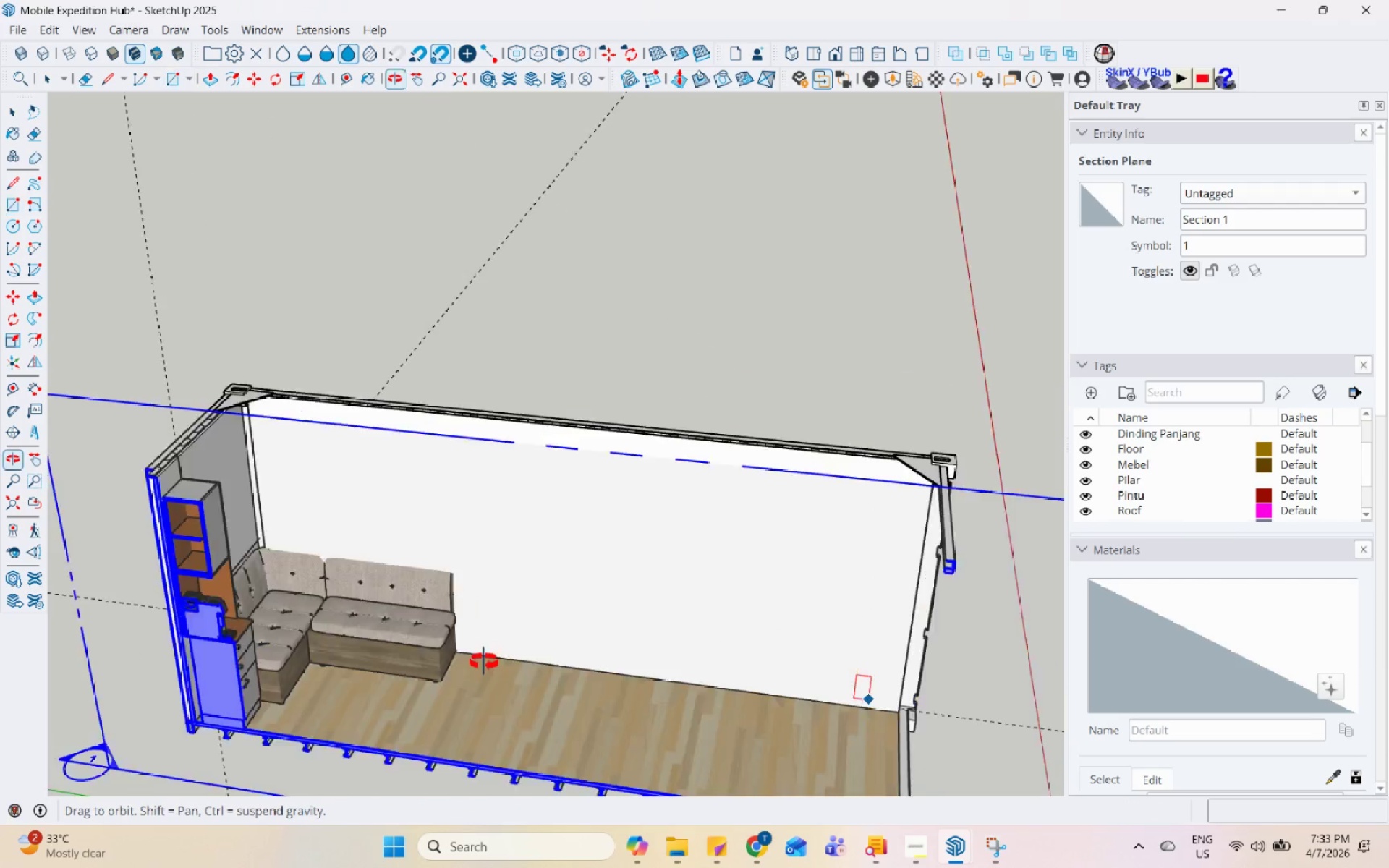 
key(Space)
 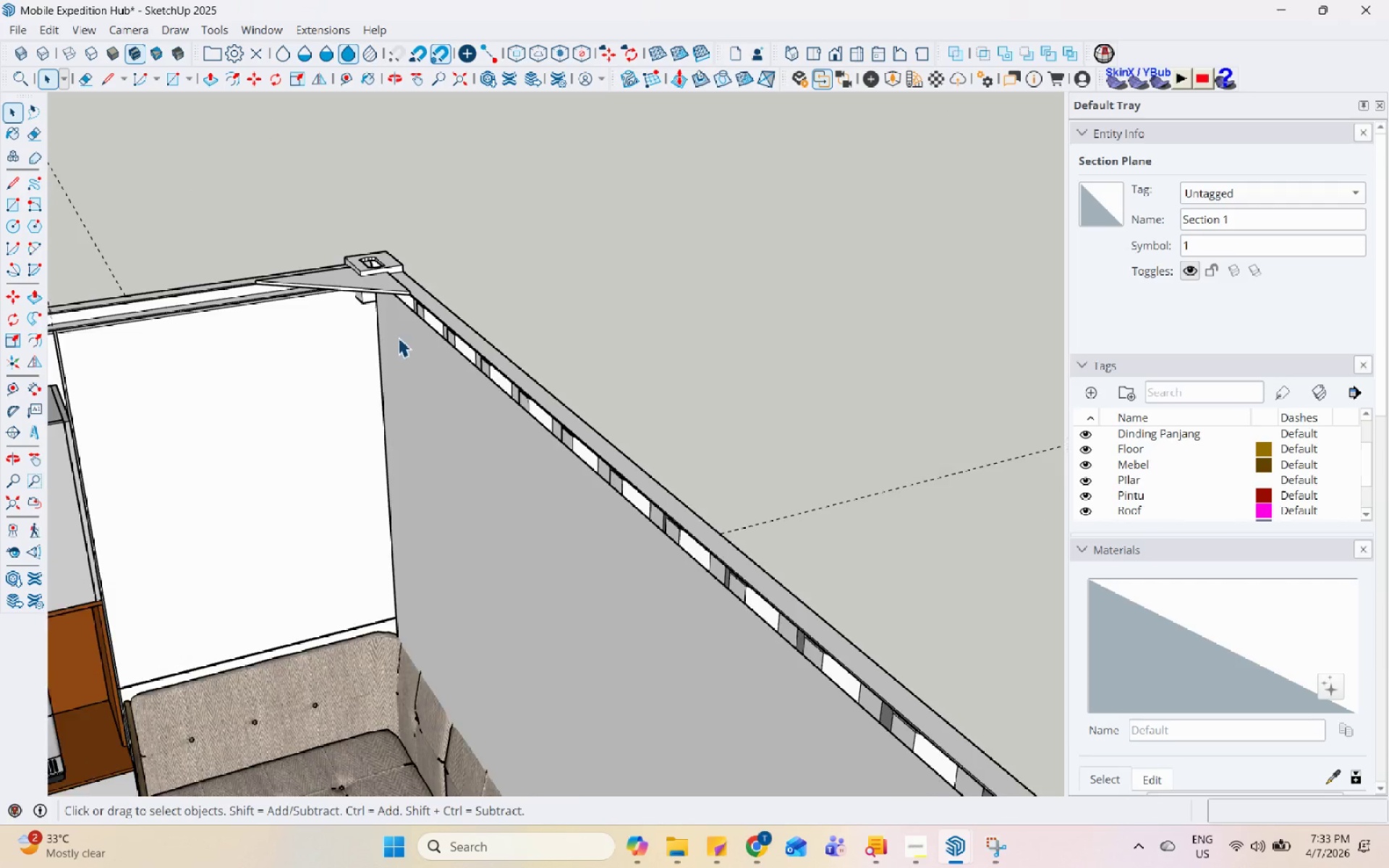 
left_click([435, 409])
 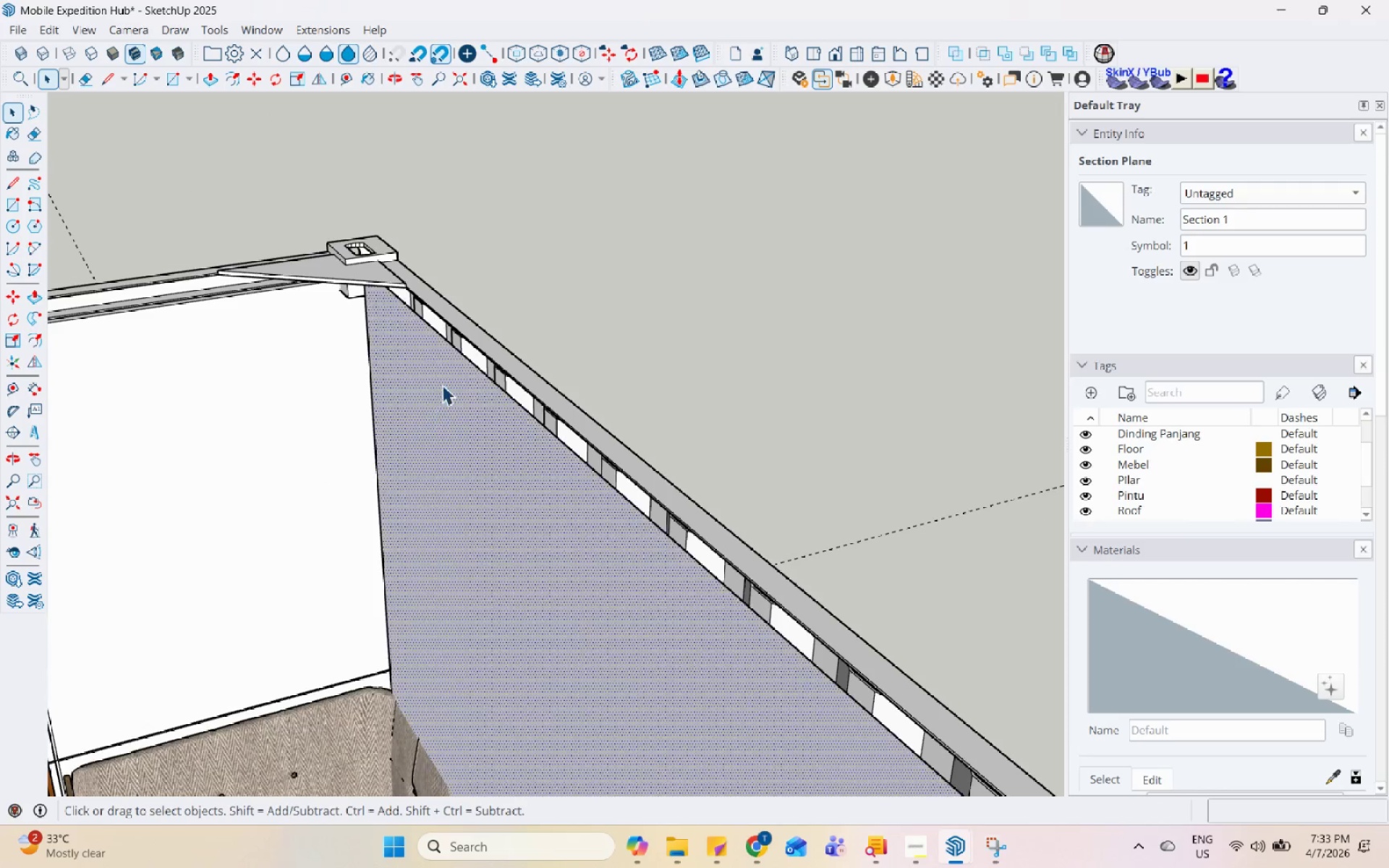 
scroll: coordinate [441, 325], scroll_direction: up, amount: 12.0
 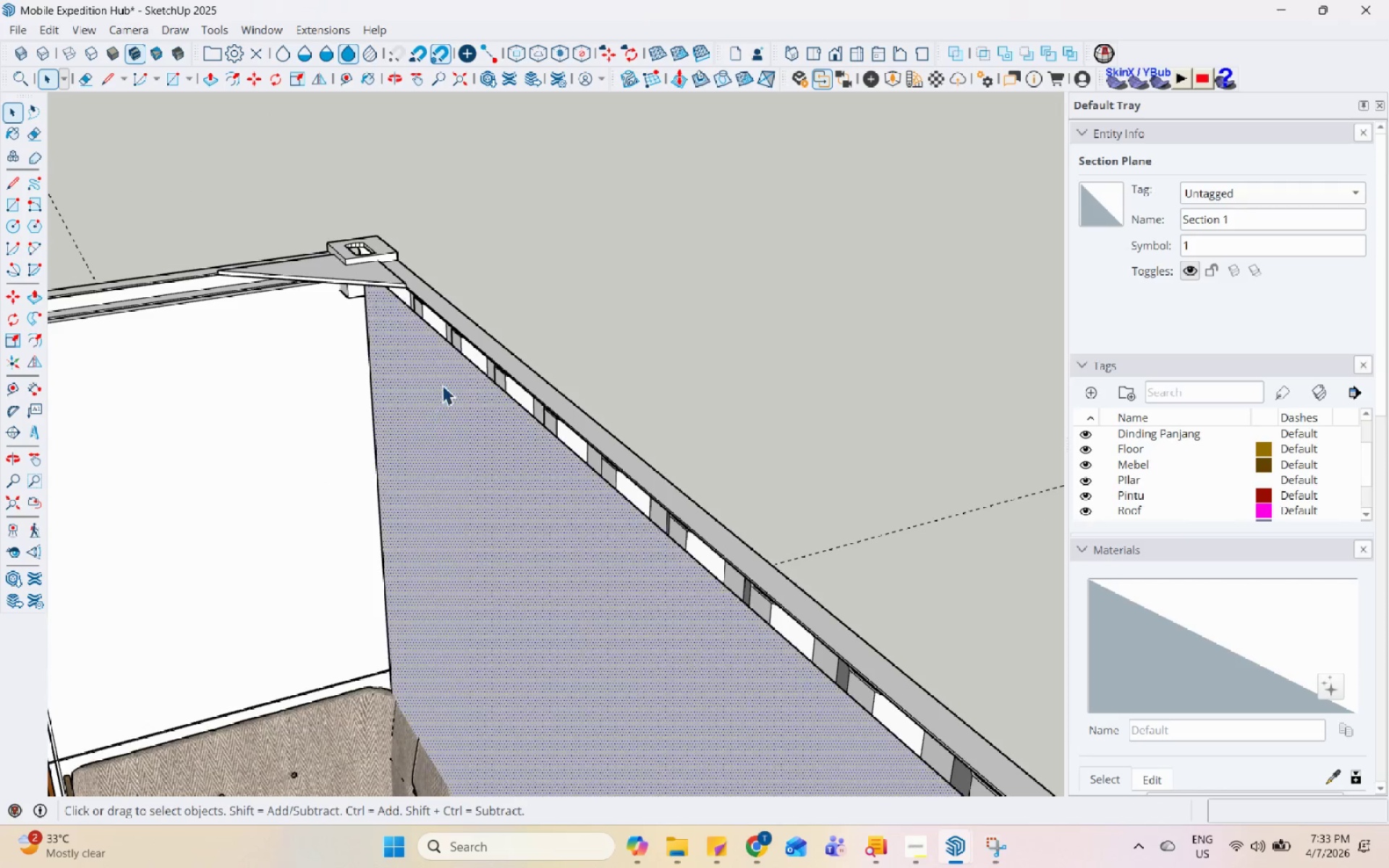 
scroll: coordinate [450, 358], scroll_direction: down, amount: 4.0
 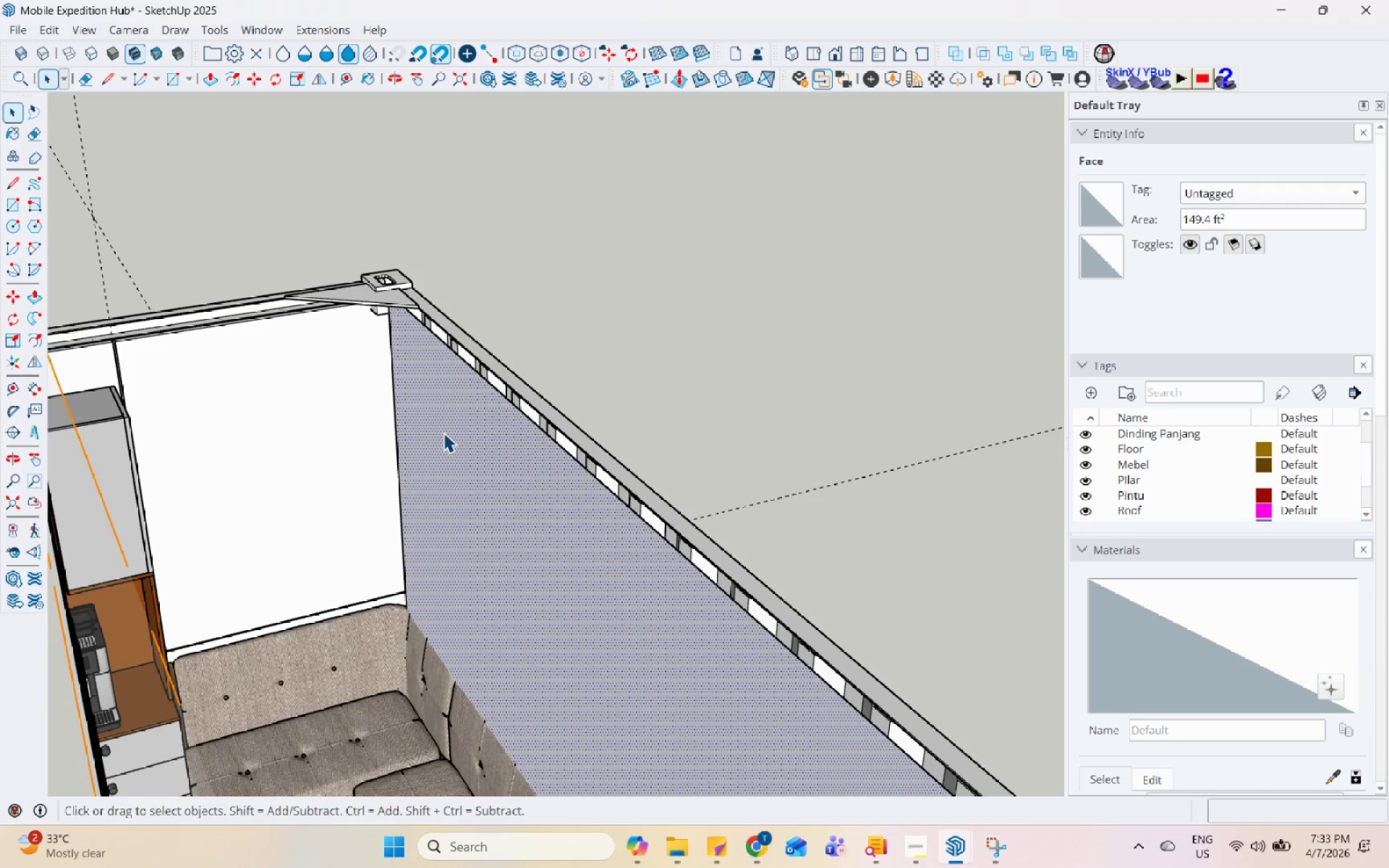 
double_click([446, 433])
 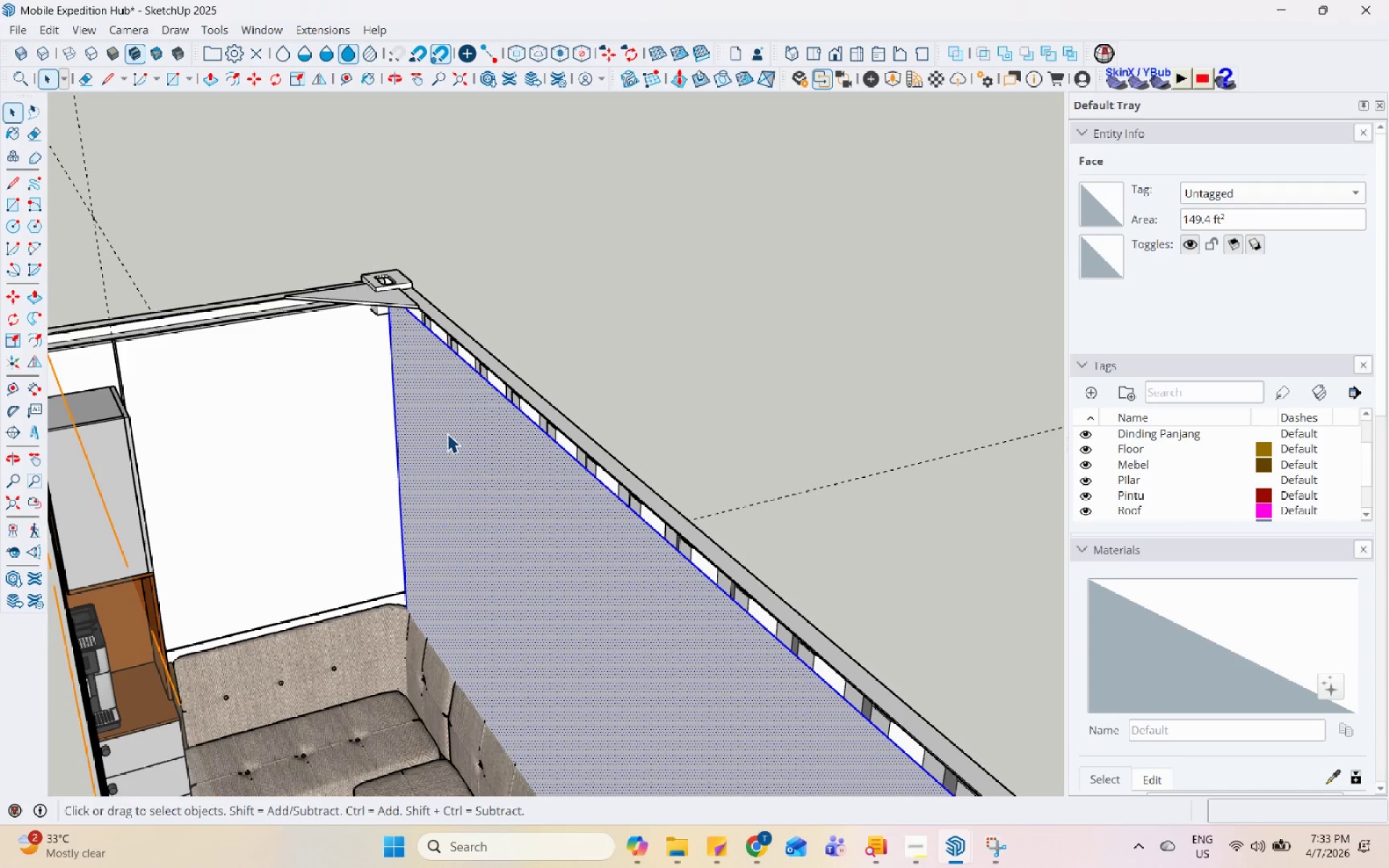 
right_click([447, 433])
 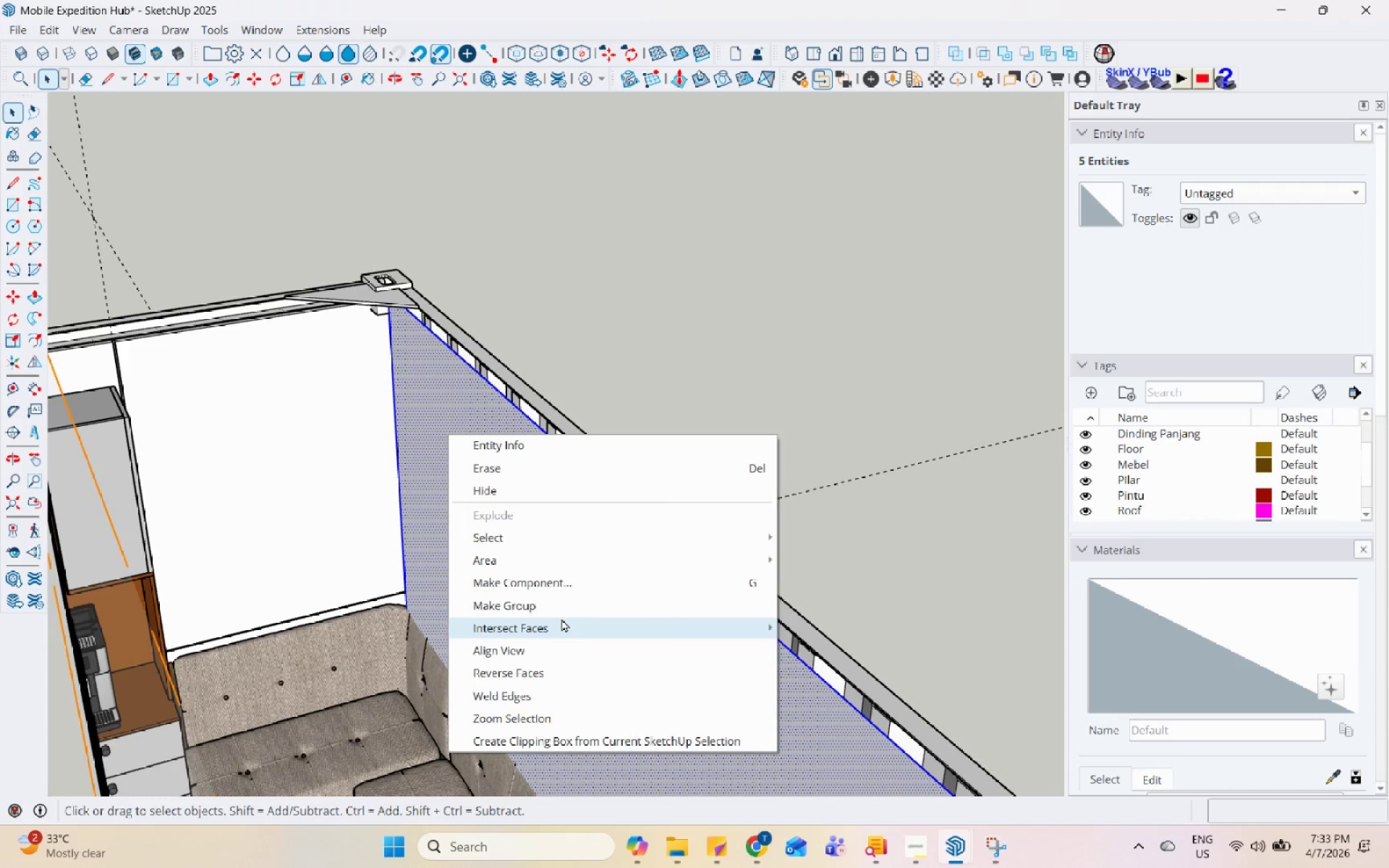 
left_click([562, 609])
 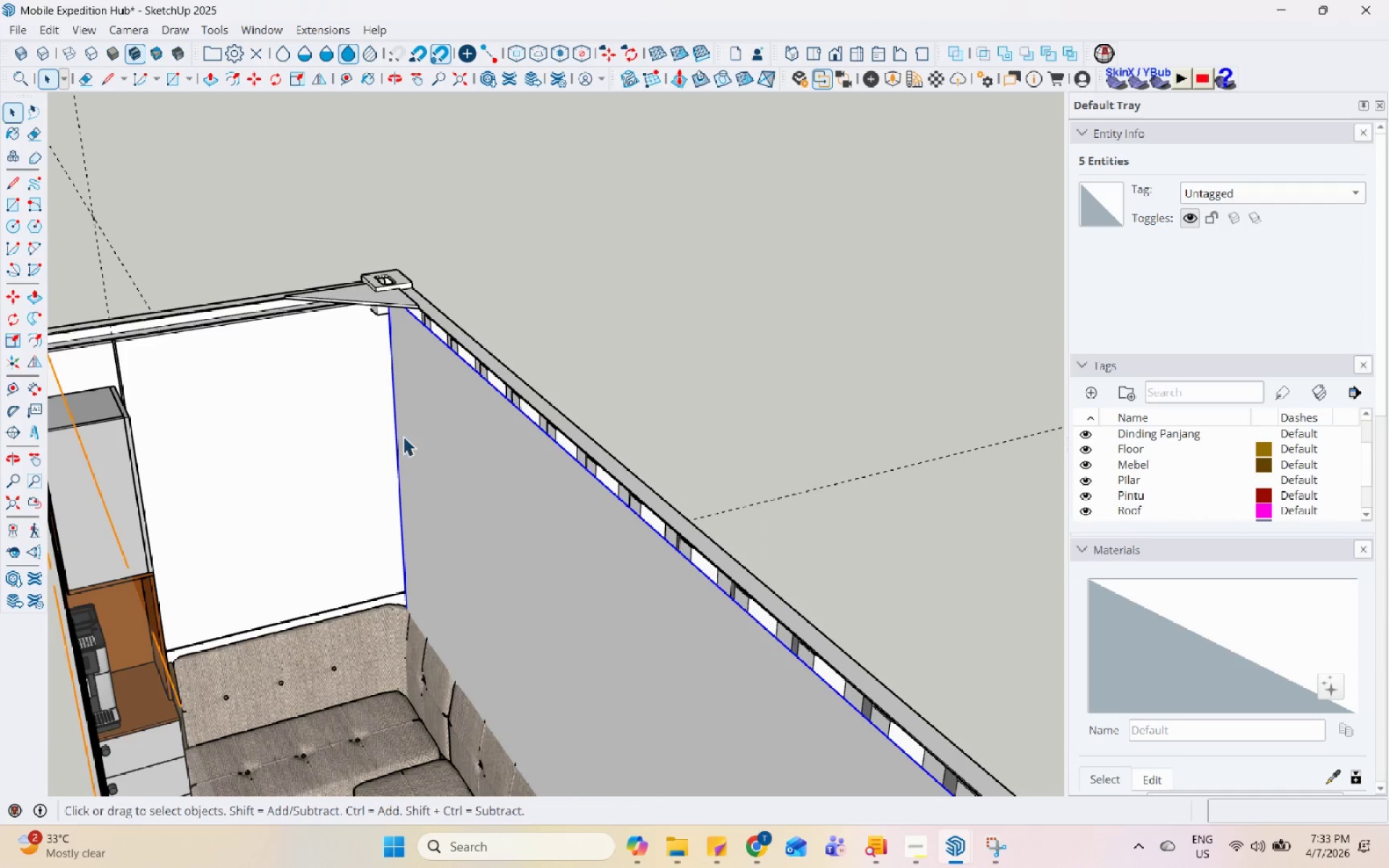 
scroll: coordinate [402, 435], scroll_direction: up, amount: 2.0
 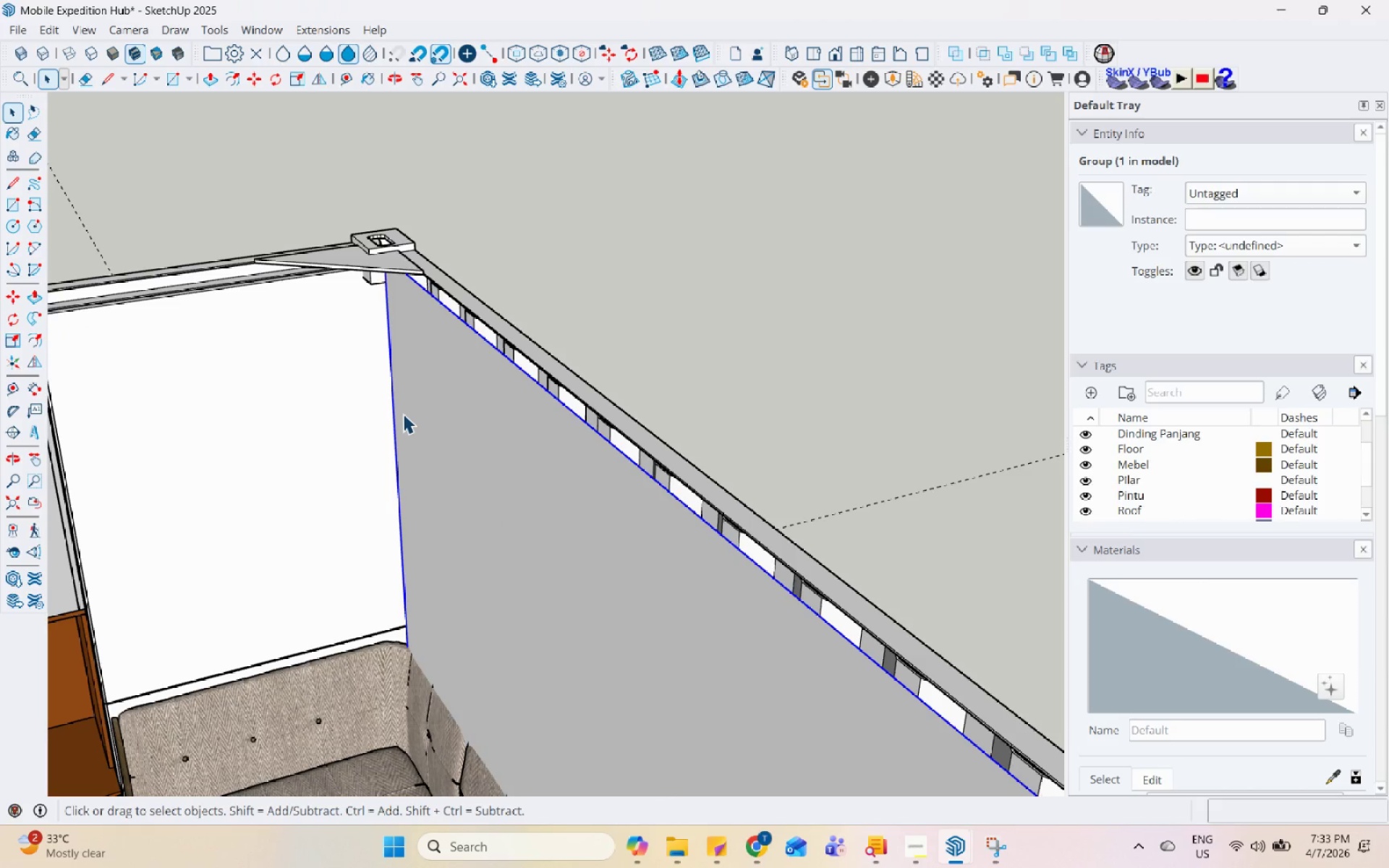 
key(M)
 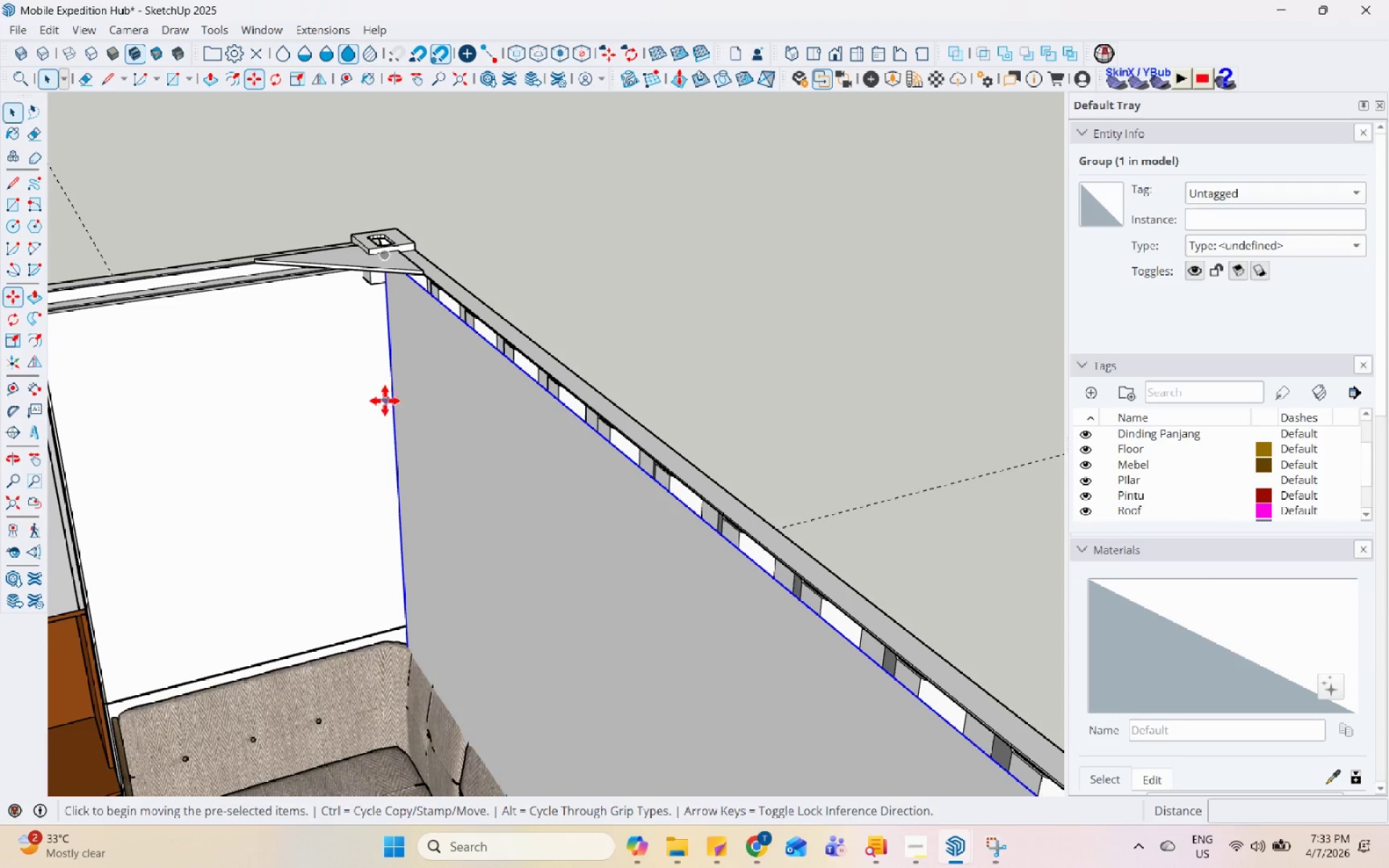 
left_click([279, 364])
 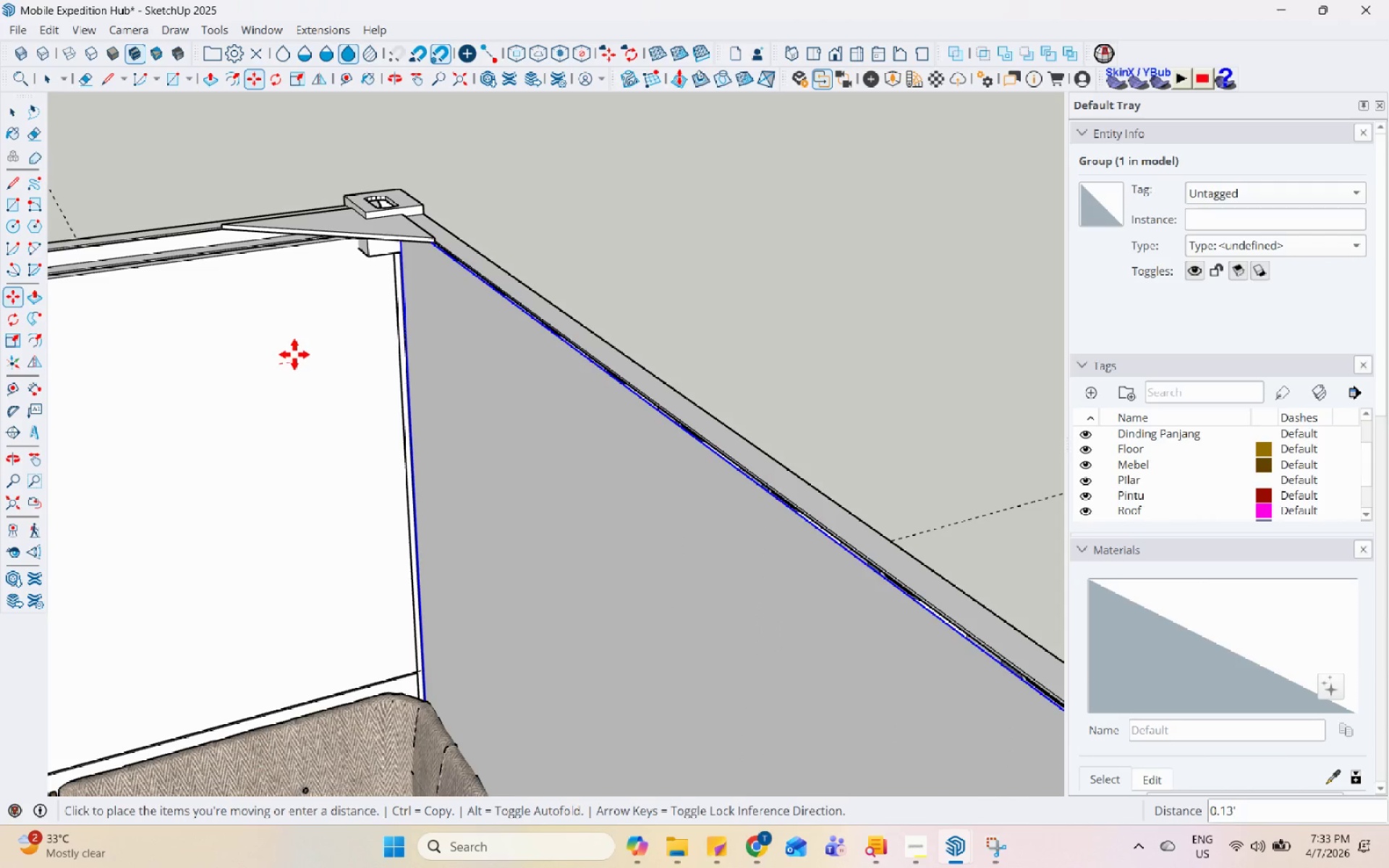 
scroll: coordinate [381, 393], scroll_direction: up, amount: 2.0
 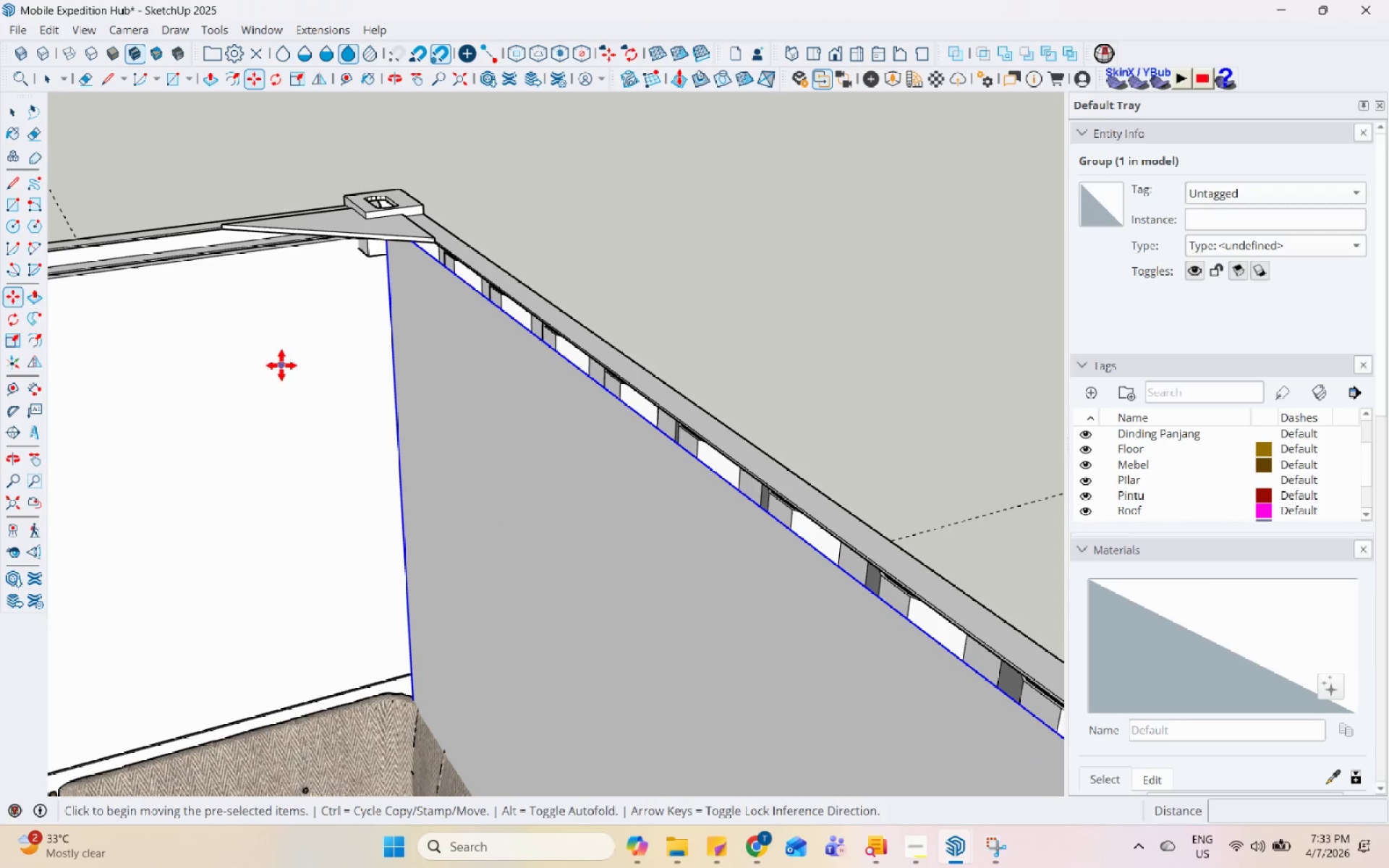 
left_click([295, 354])
 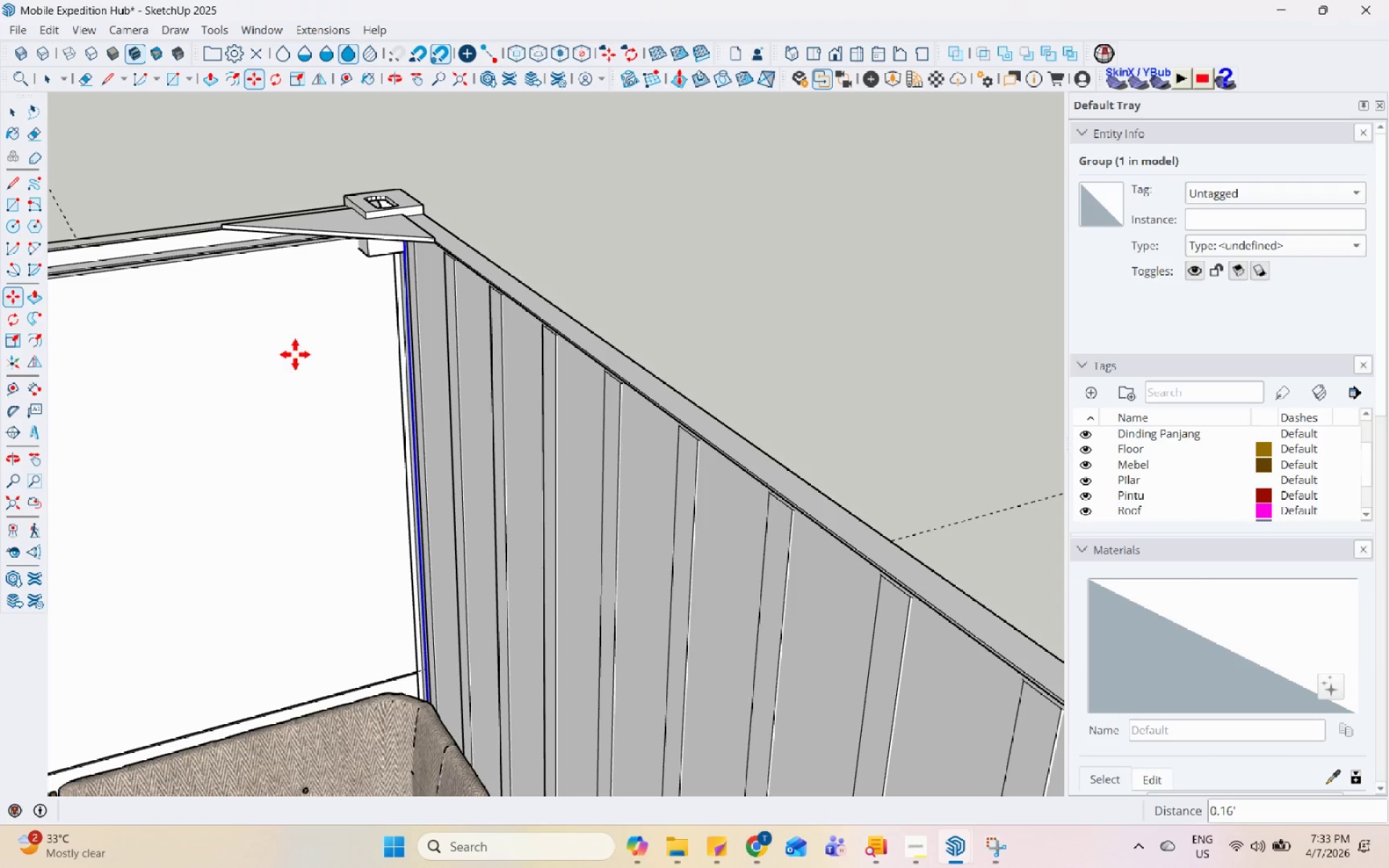 
key(Space)
 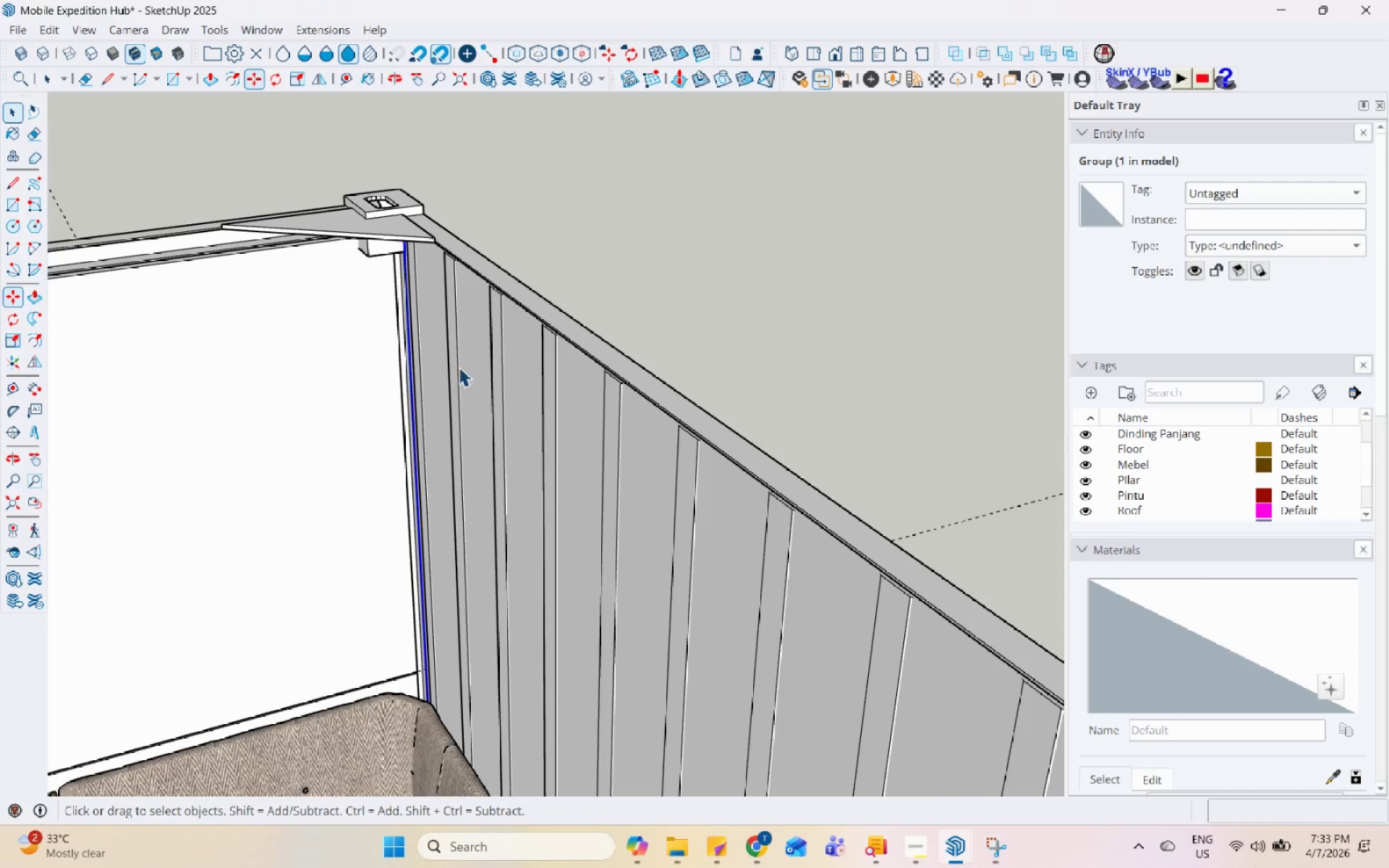 
left_click([513, 353])
 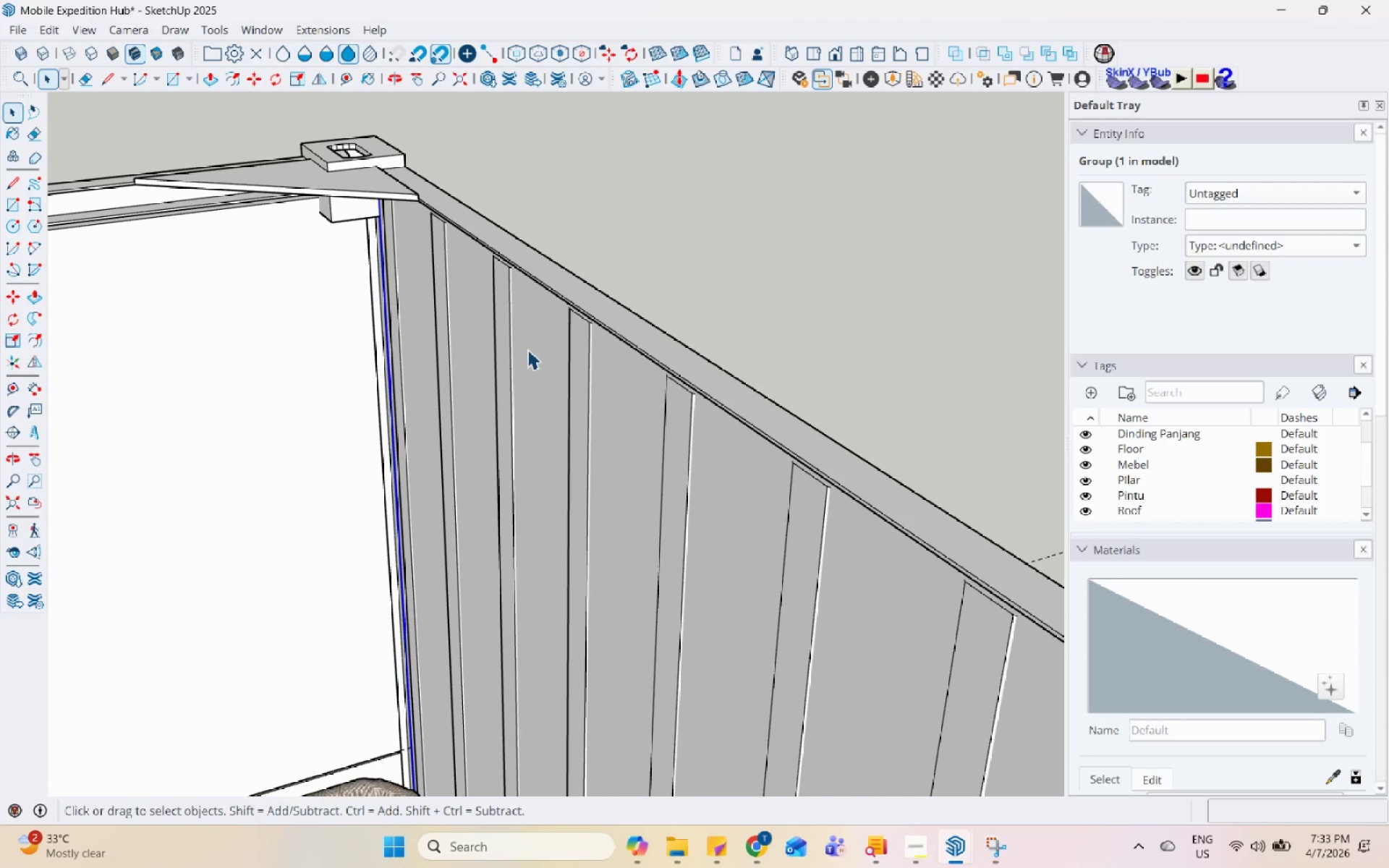 
scroll: coordinate [482, 362], scroll_direction: up, amount: 3.0
 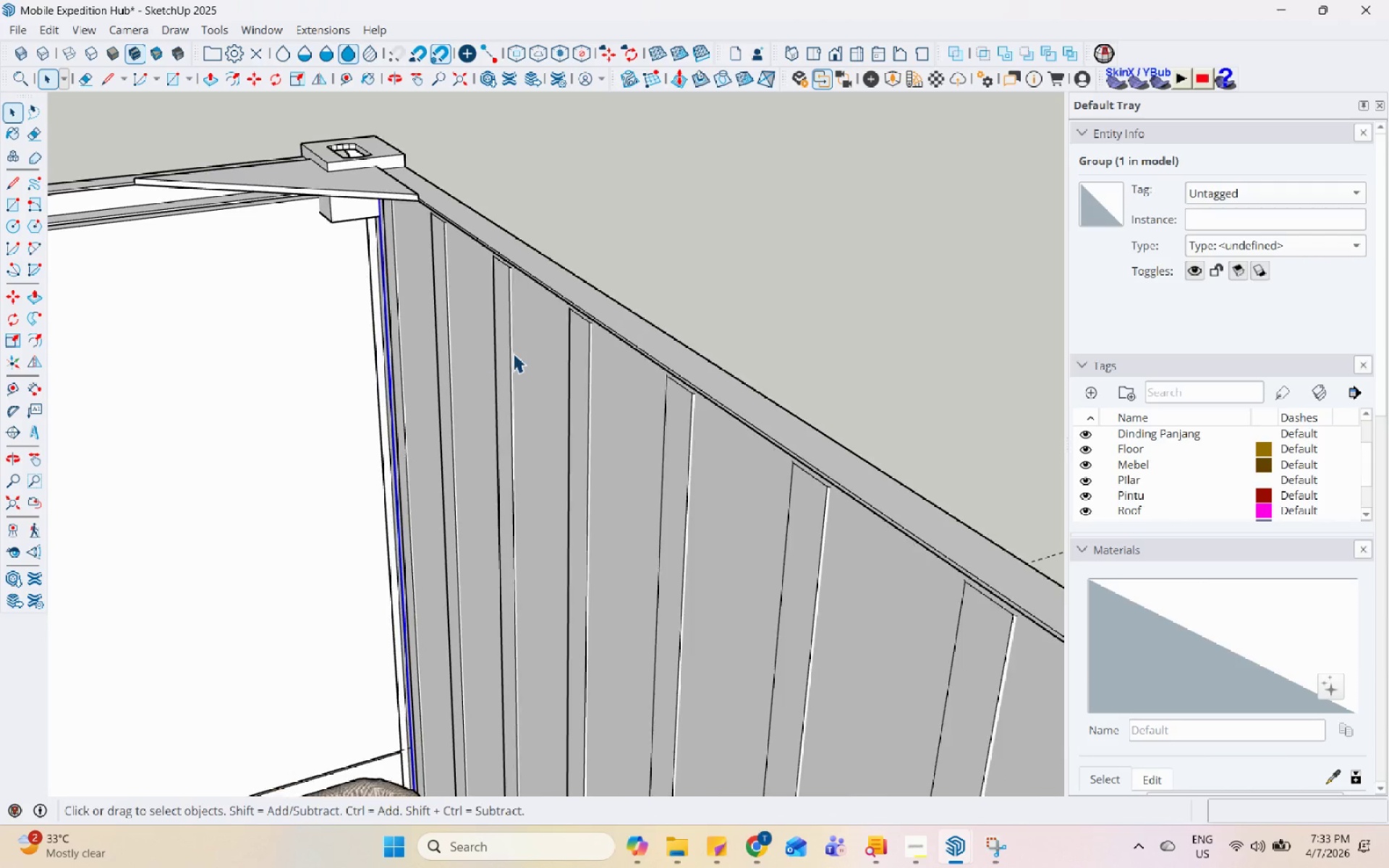 
double_click([529, 349])
 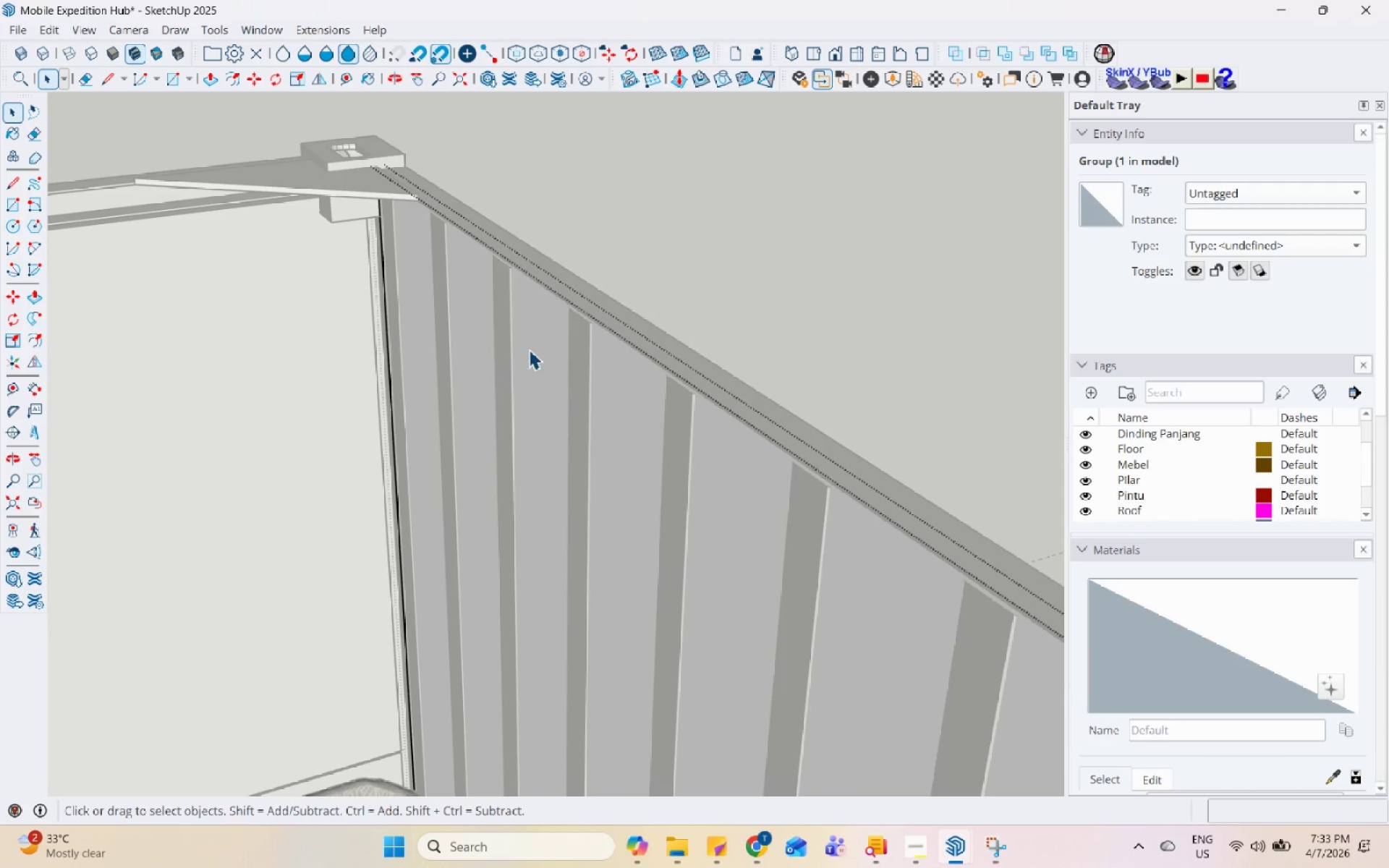 
triple_click([529, 349])
 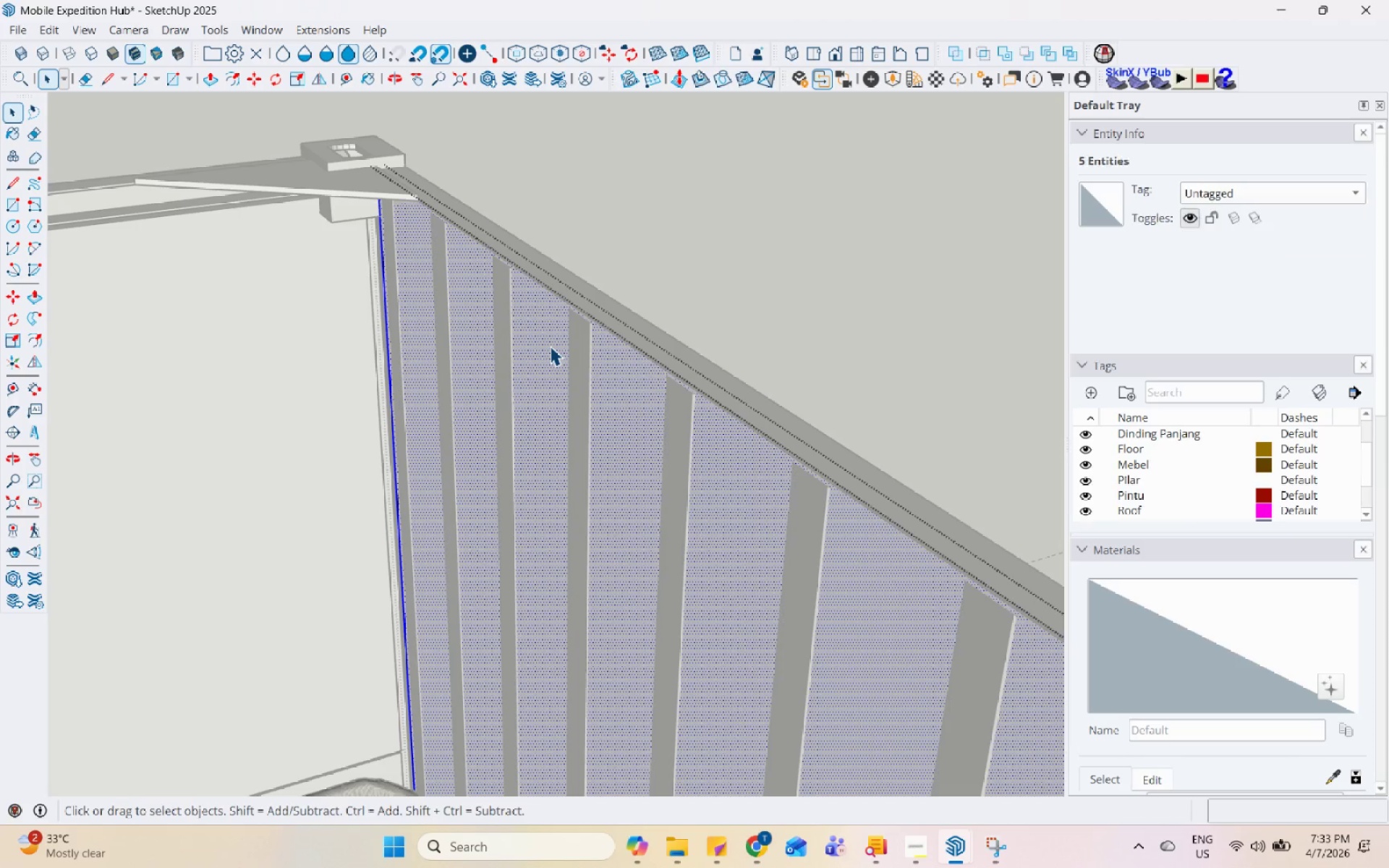 
key(P)
 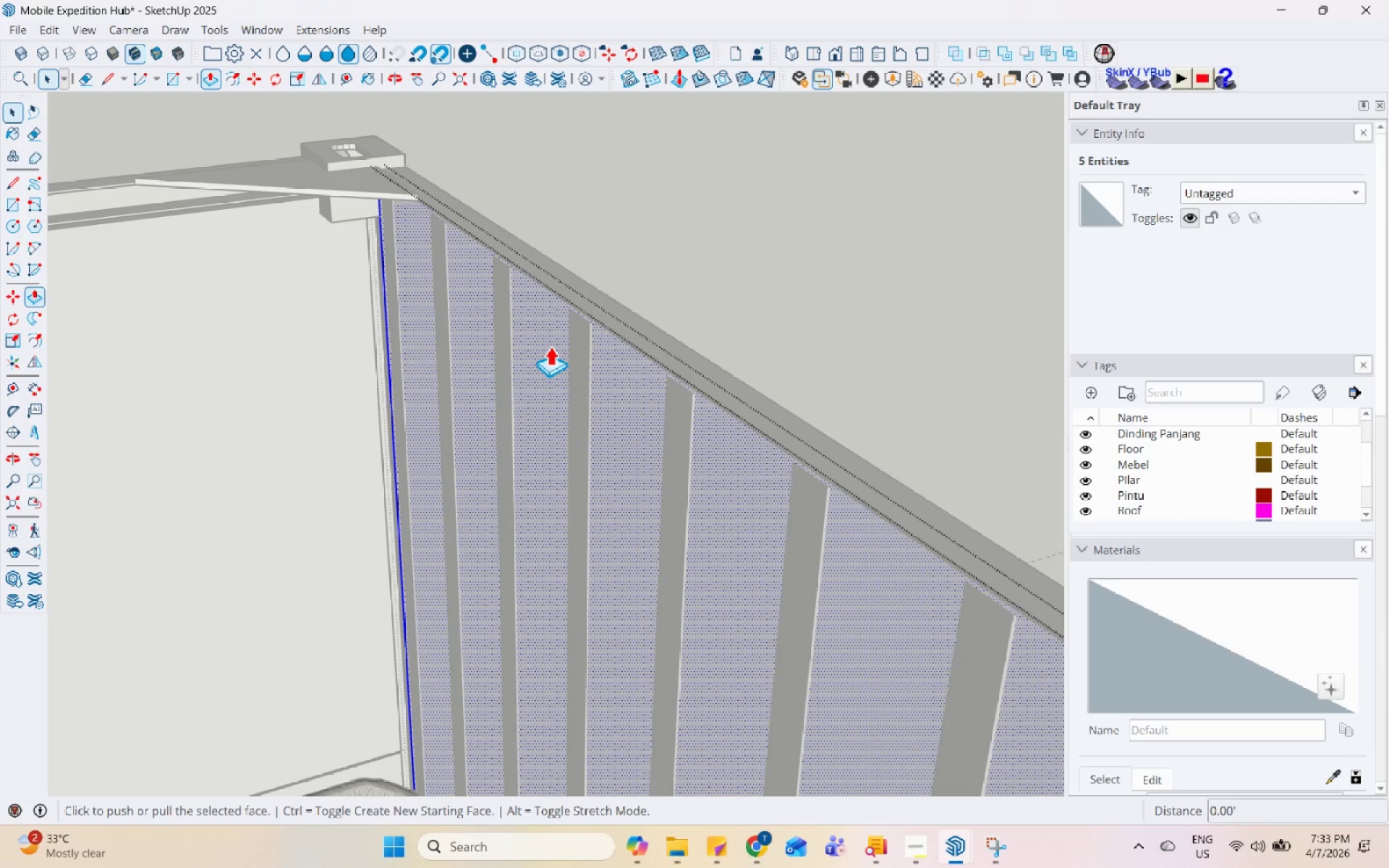 
left_click([550, 346])
 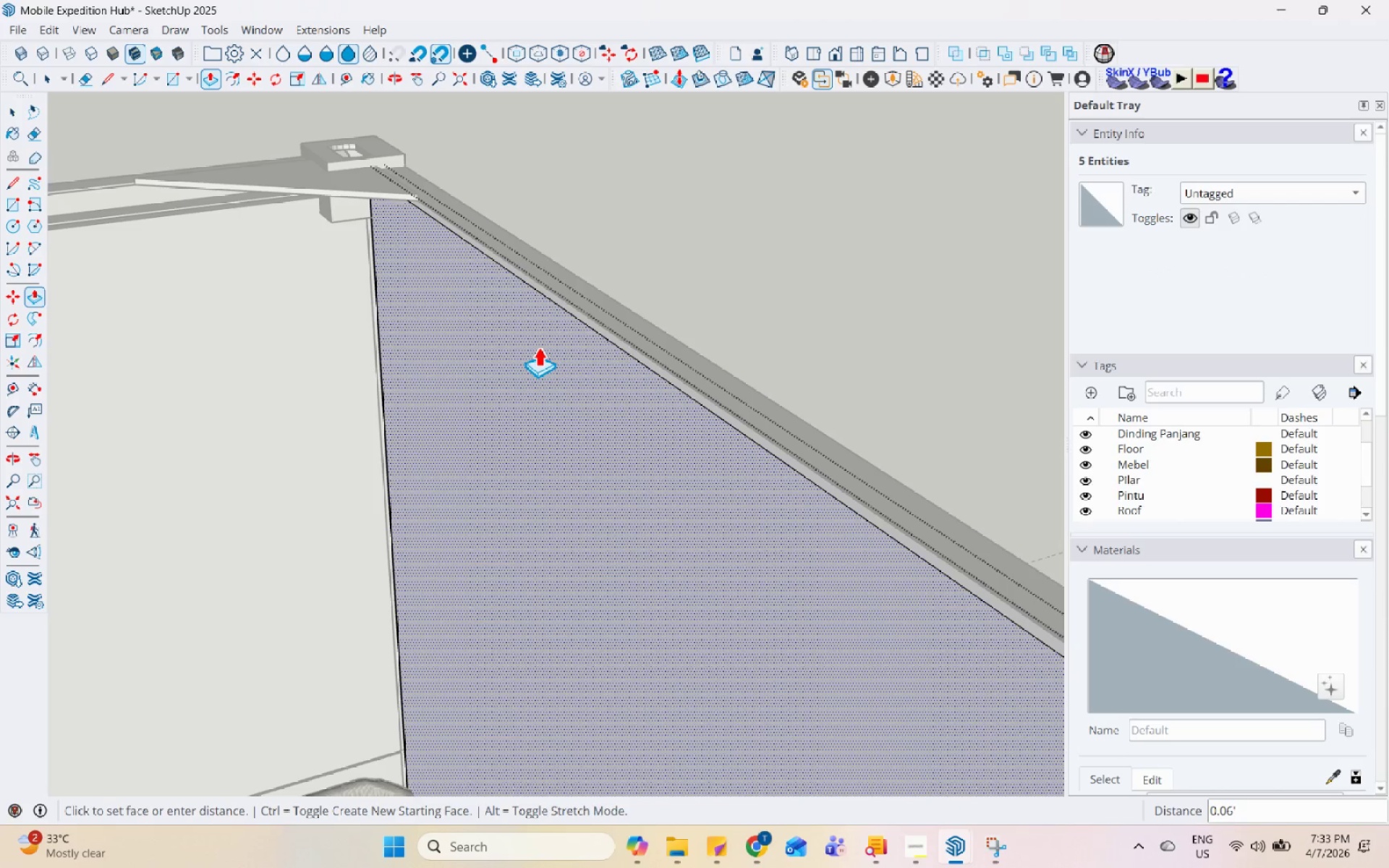 
key(Numpad0)
 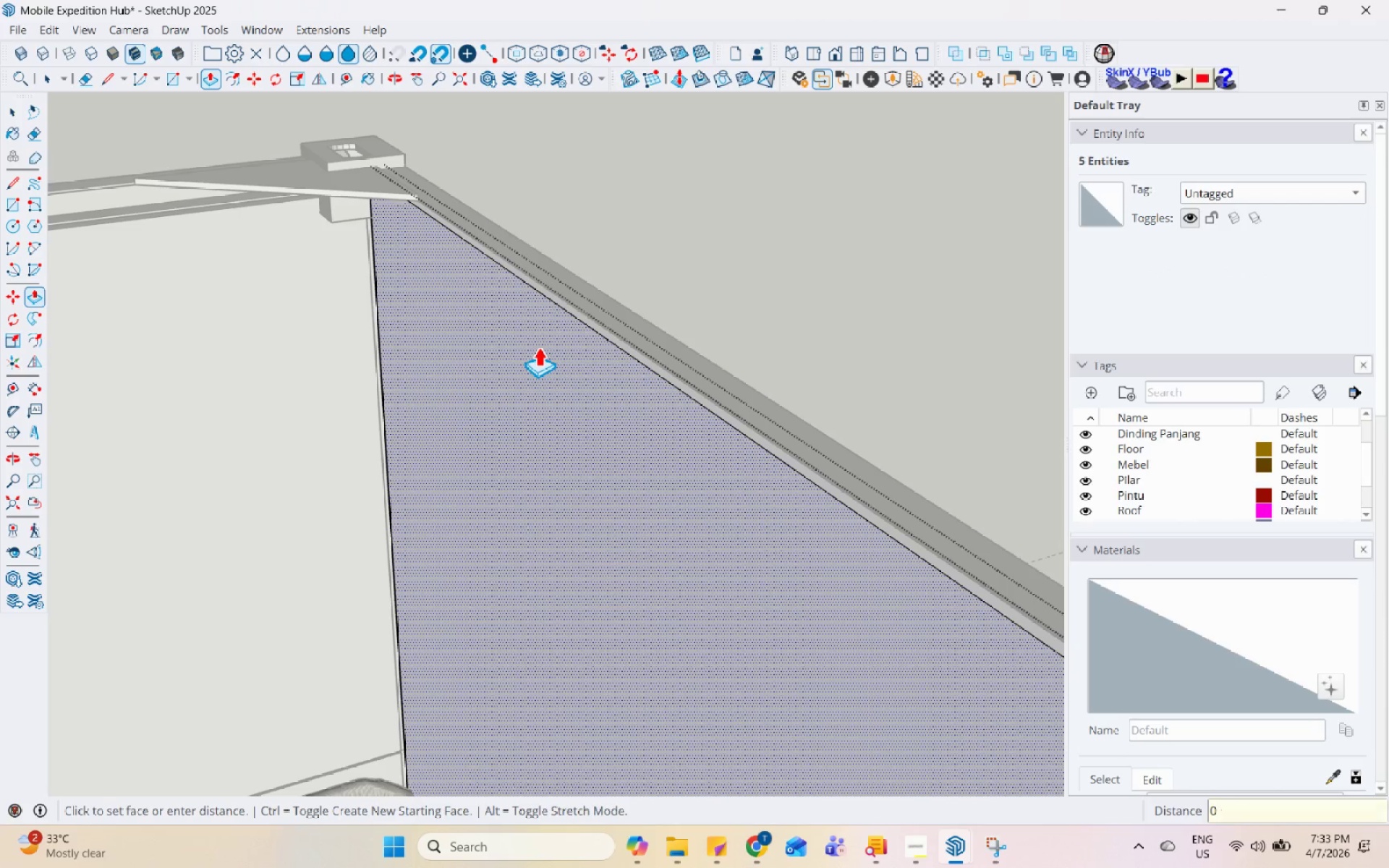 
key(NumpadDecimal)
 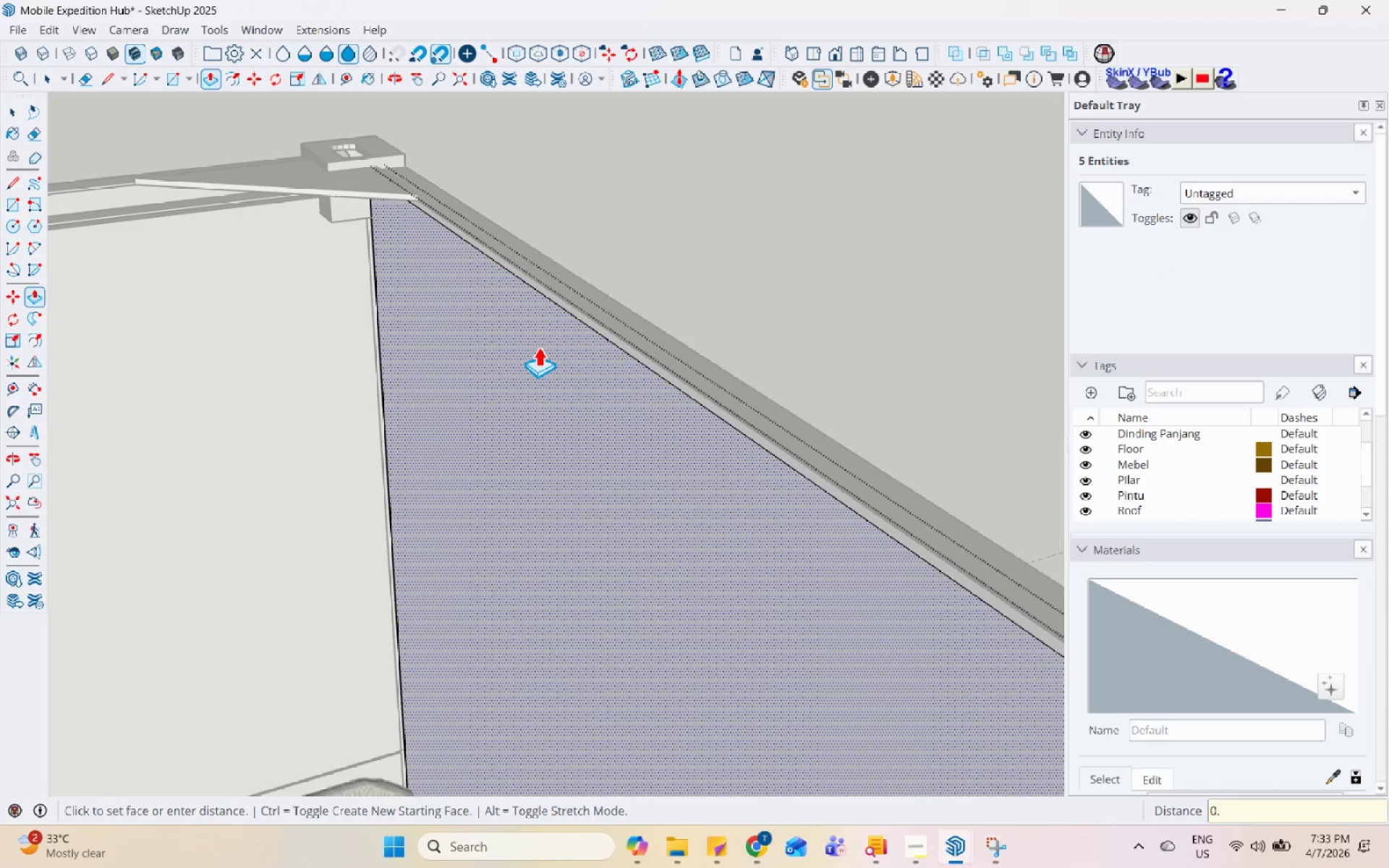 
key(Enter)
 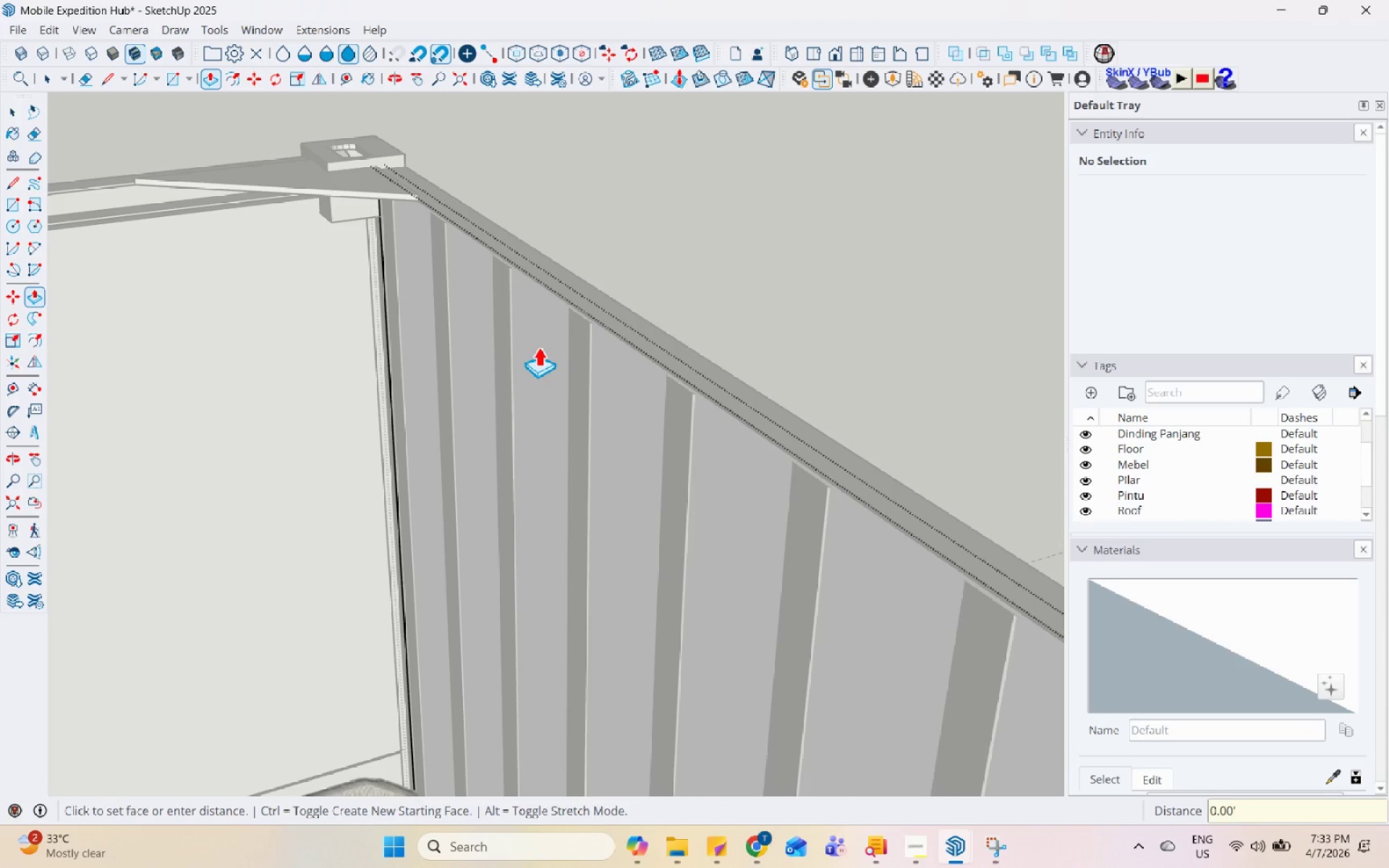 
key(Space)
 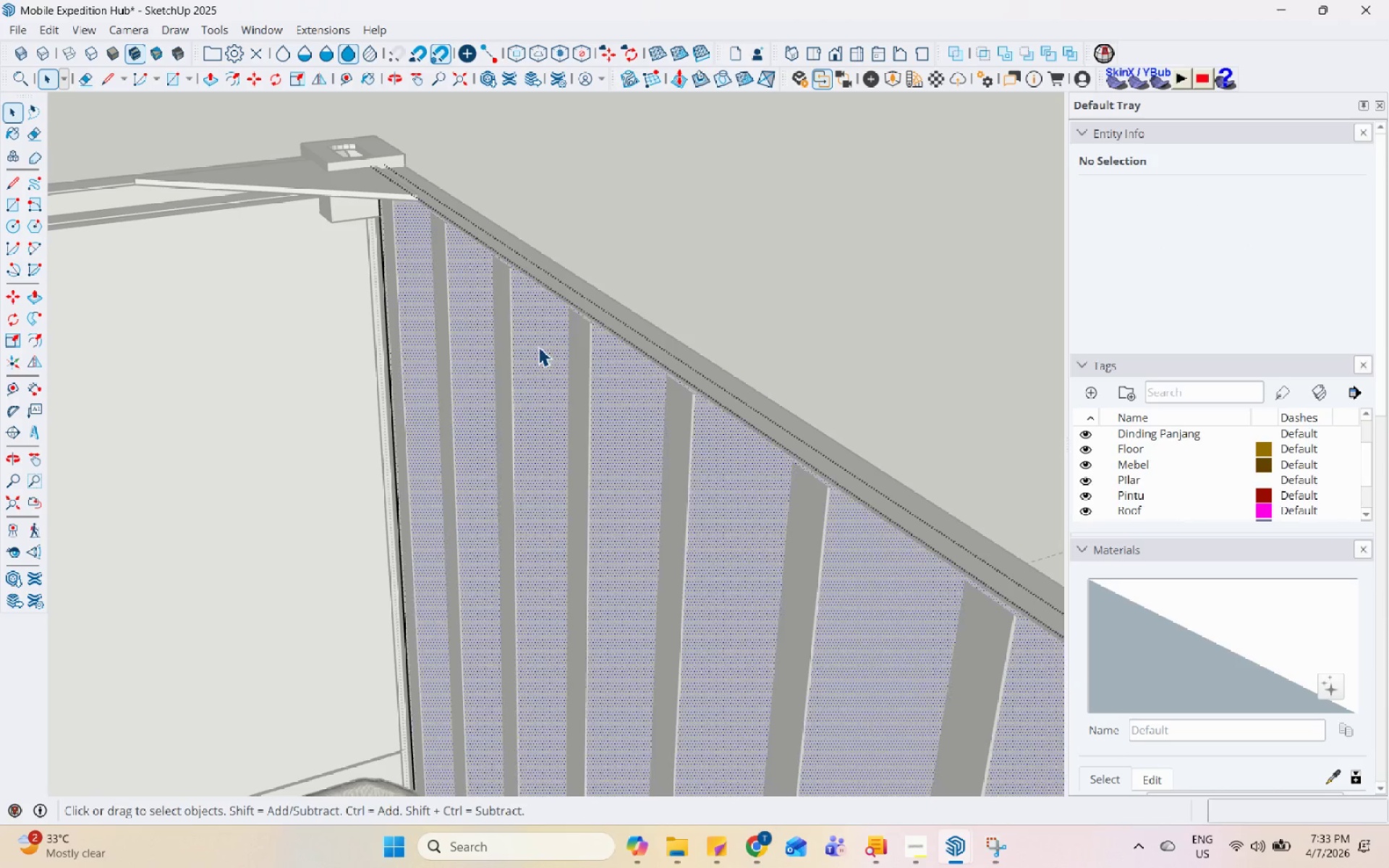 
double_click([538, 346])
 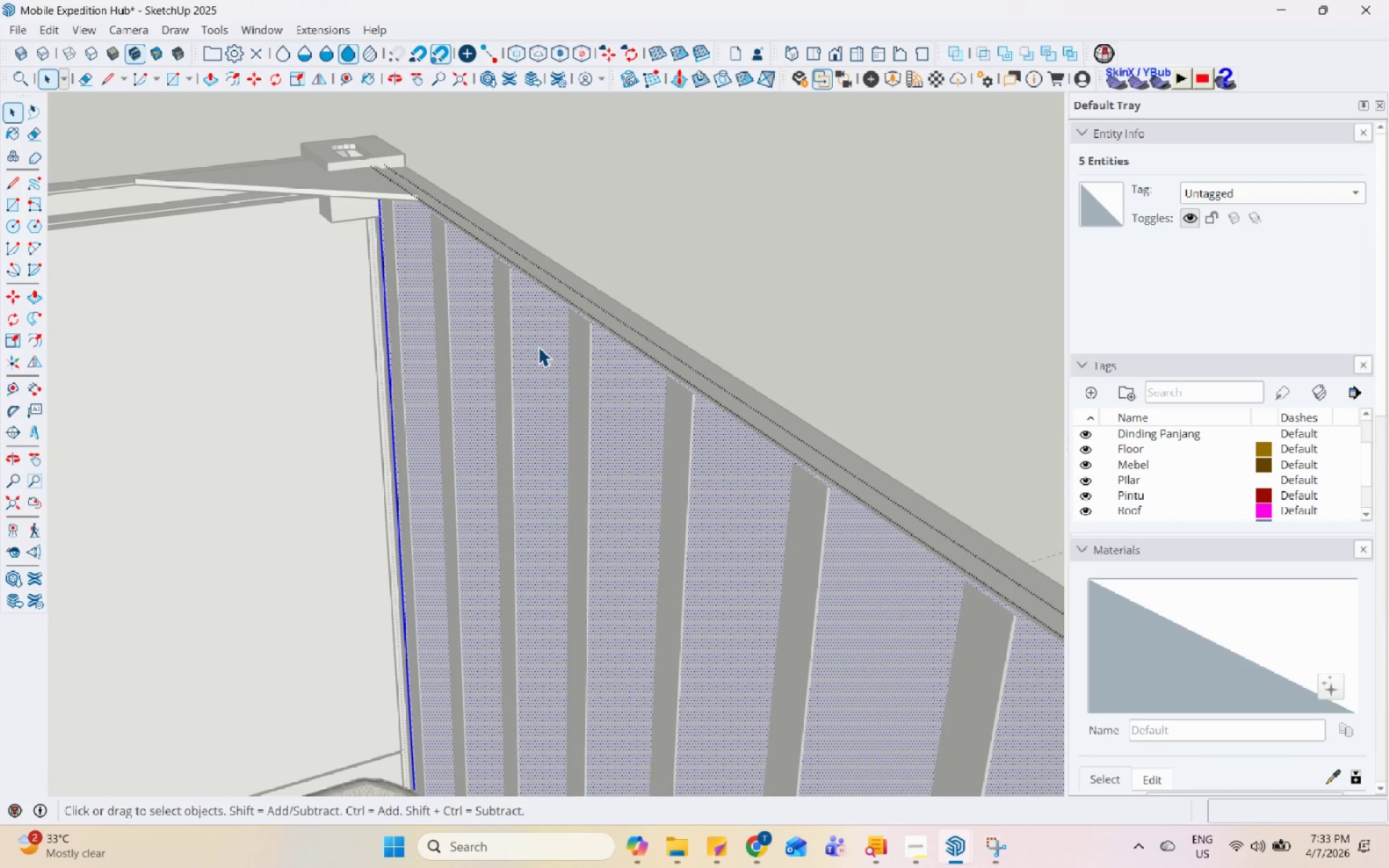 
key(P)
 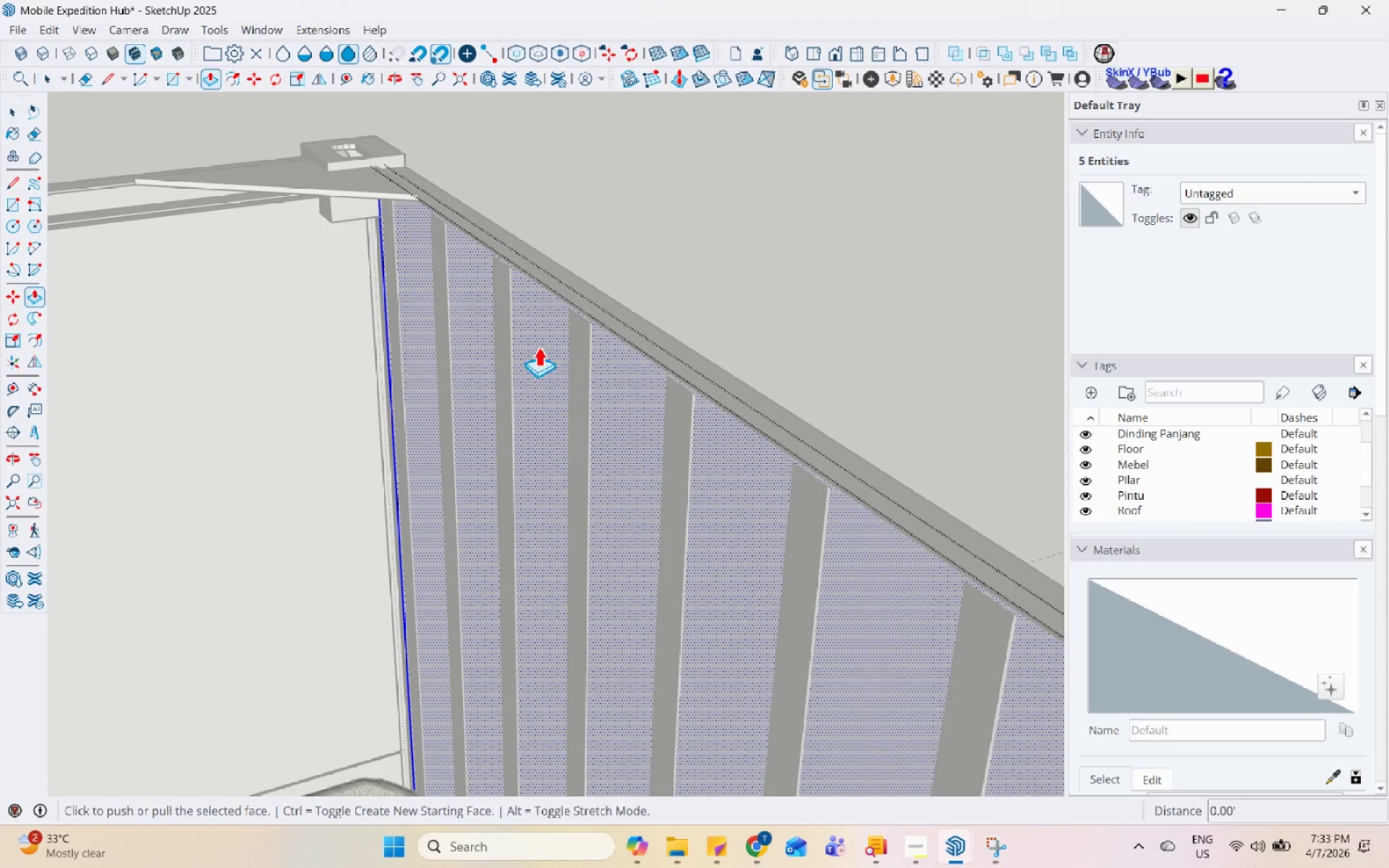 
left_click([538, 346])
 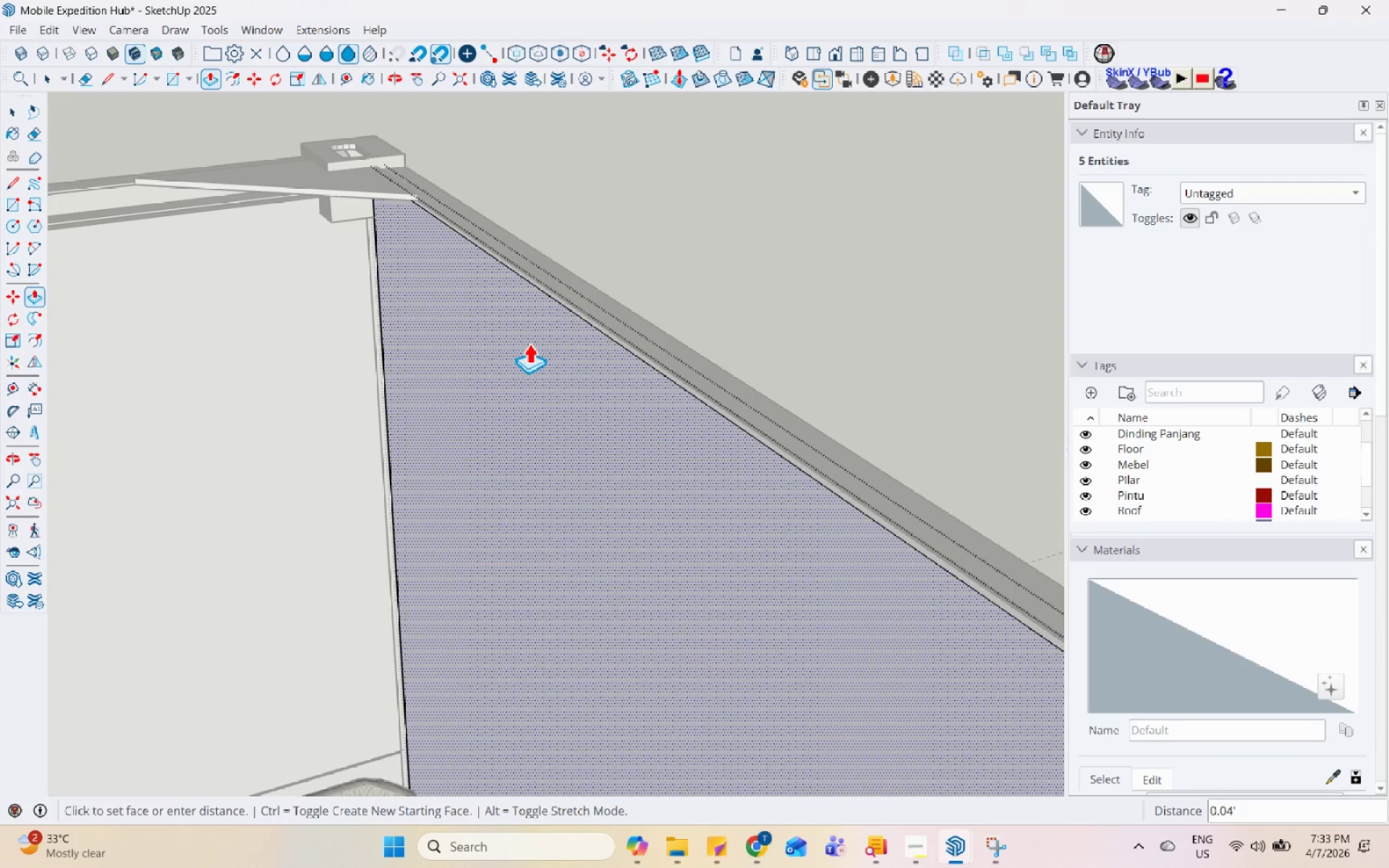 
key(Numpad0)
 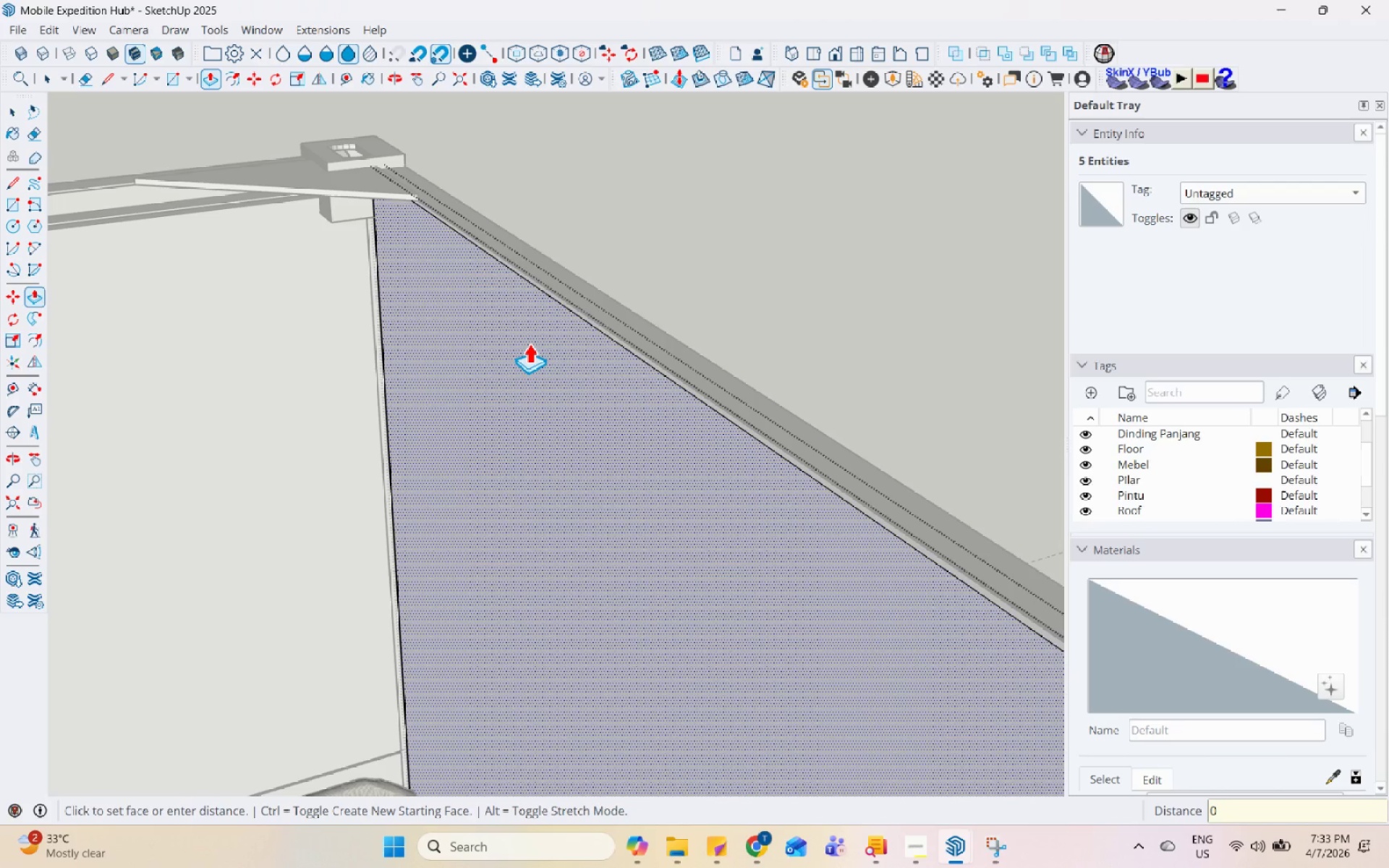 
key(NumpadDecimal)
 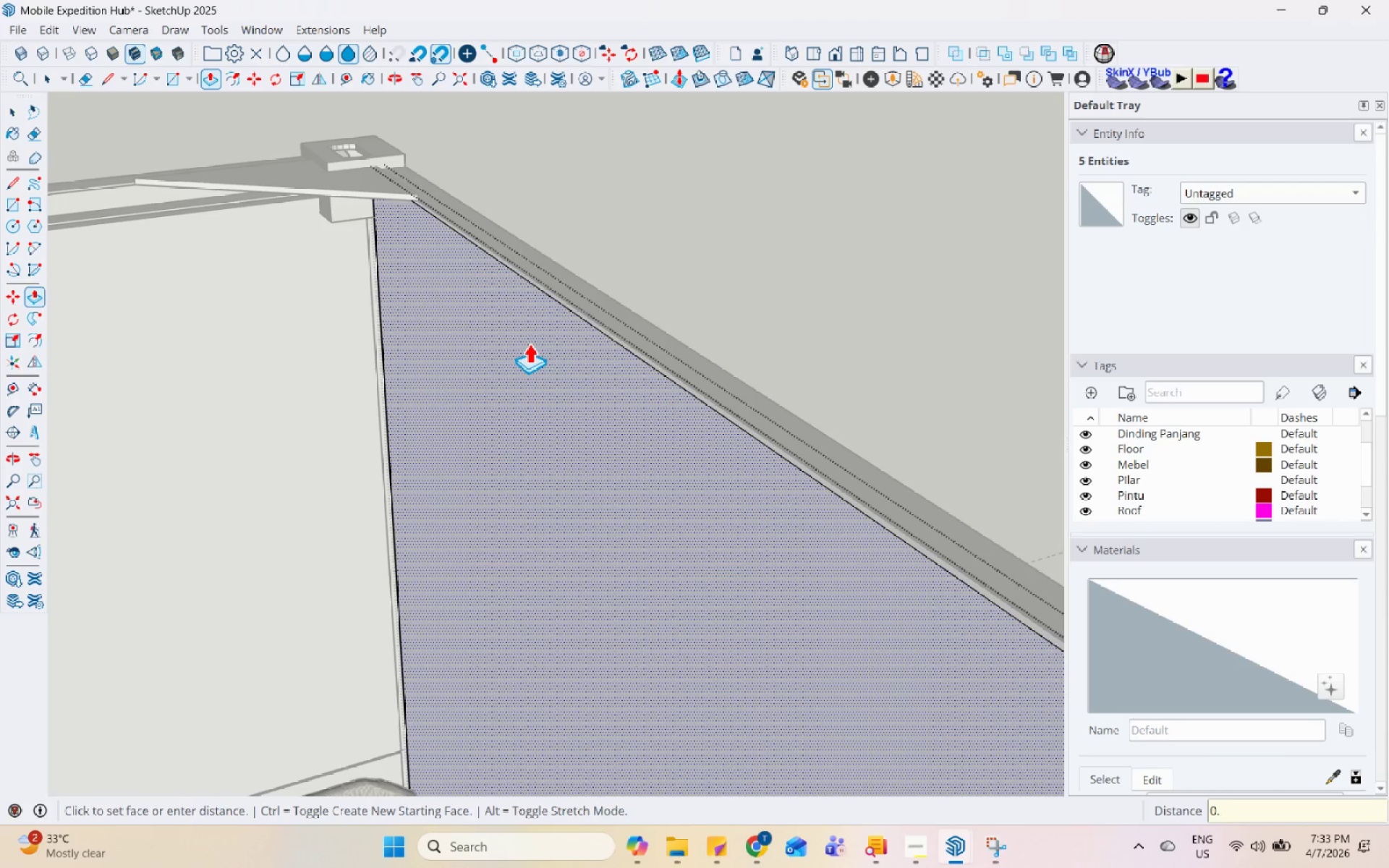 
key(Numpad1)
 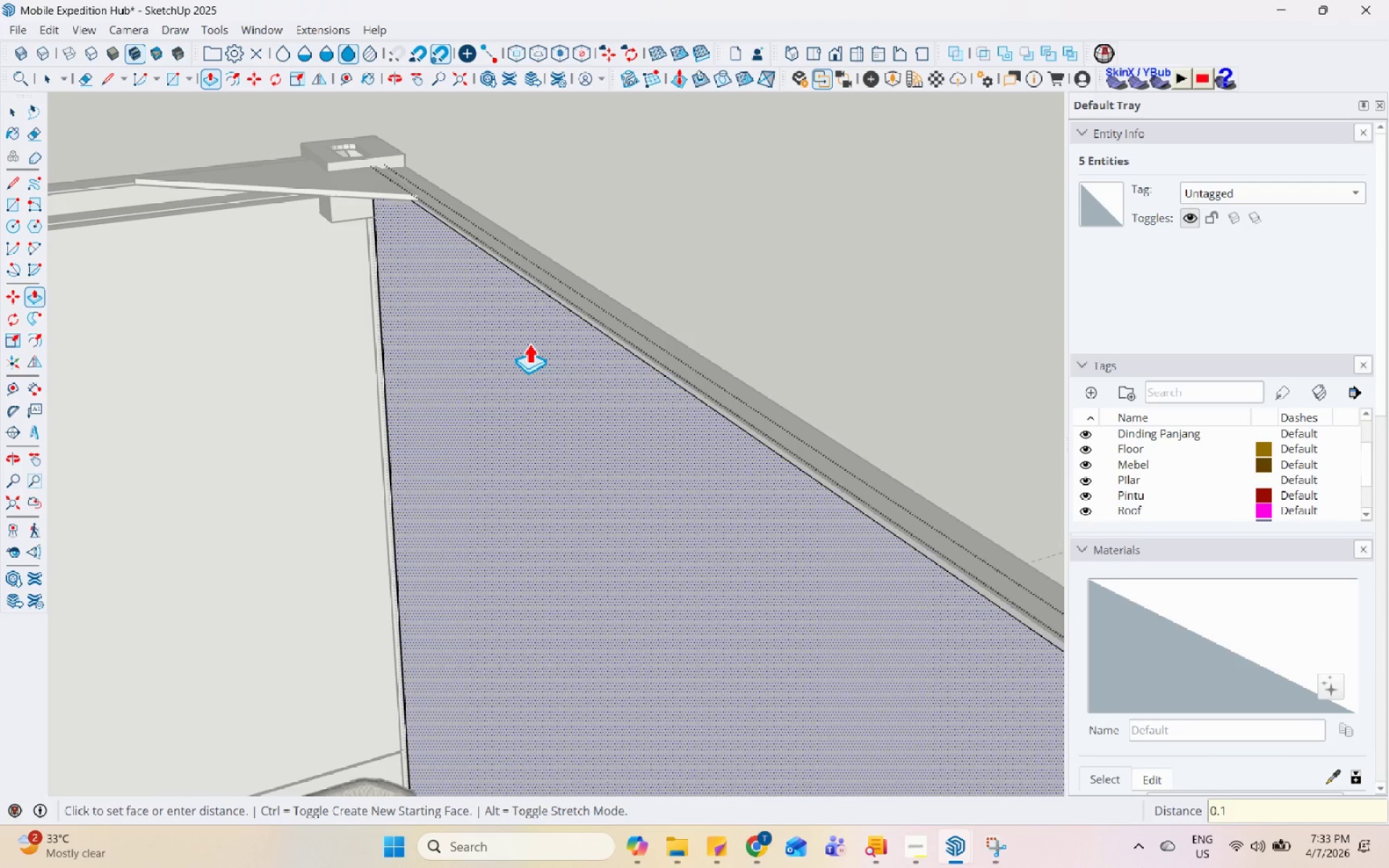 
key(Enter)
 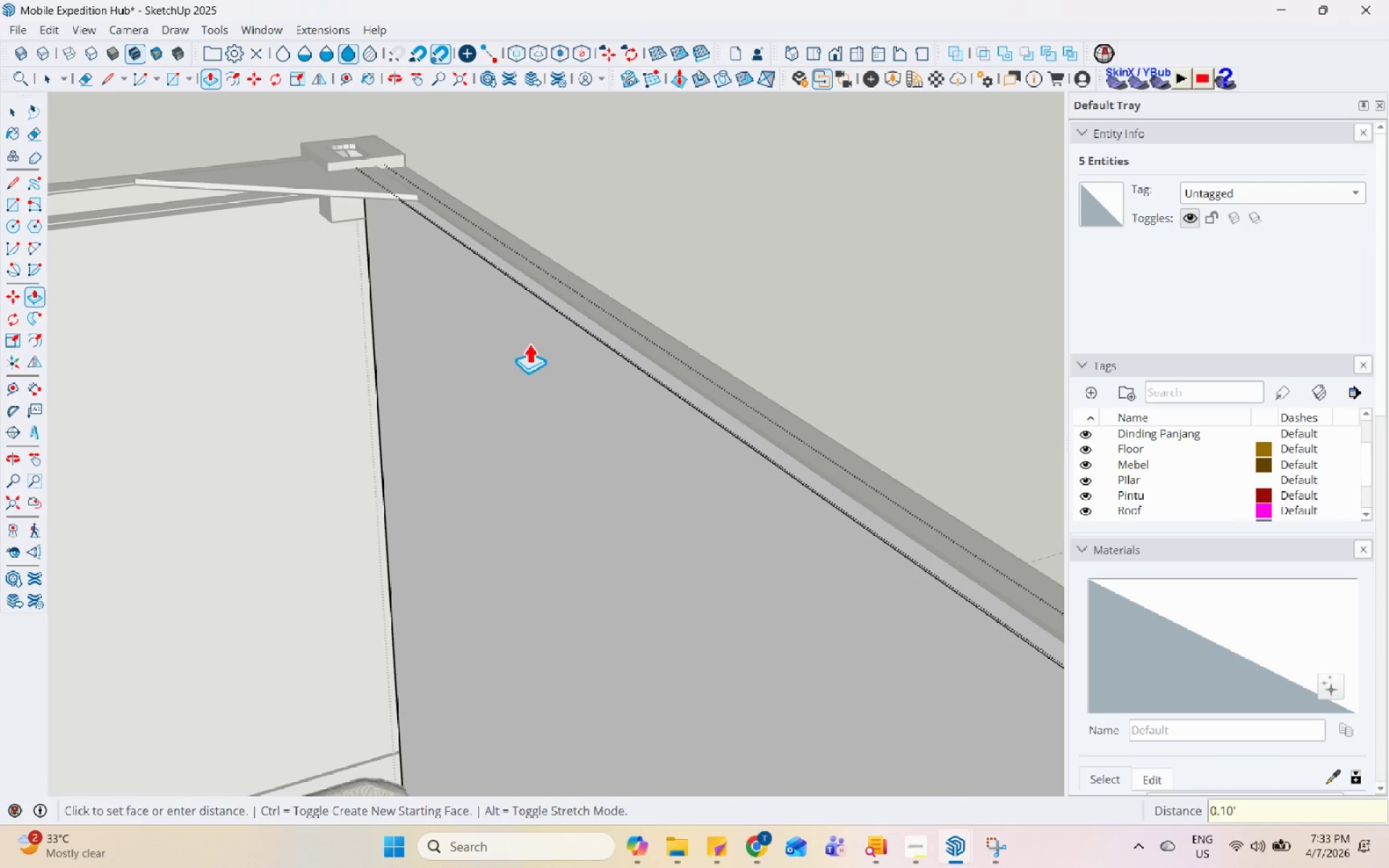 
key(Space)
 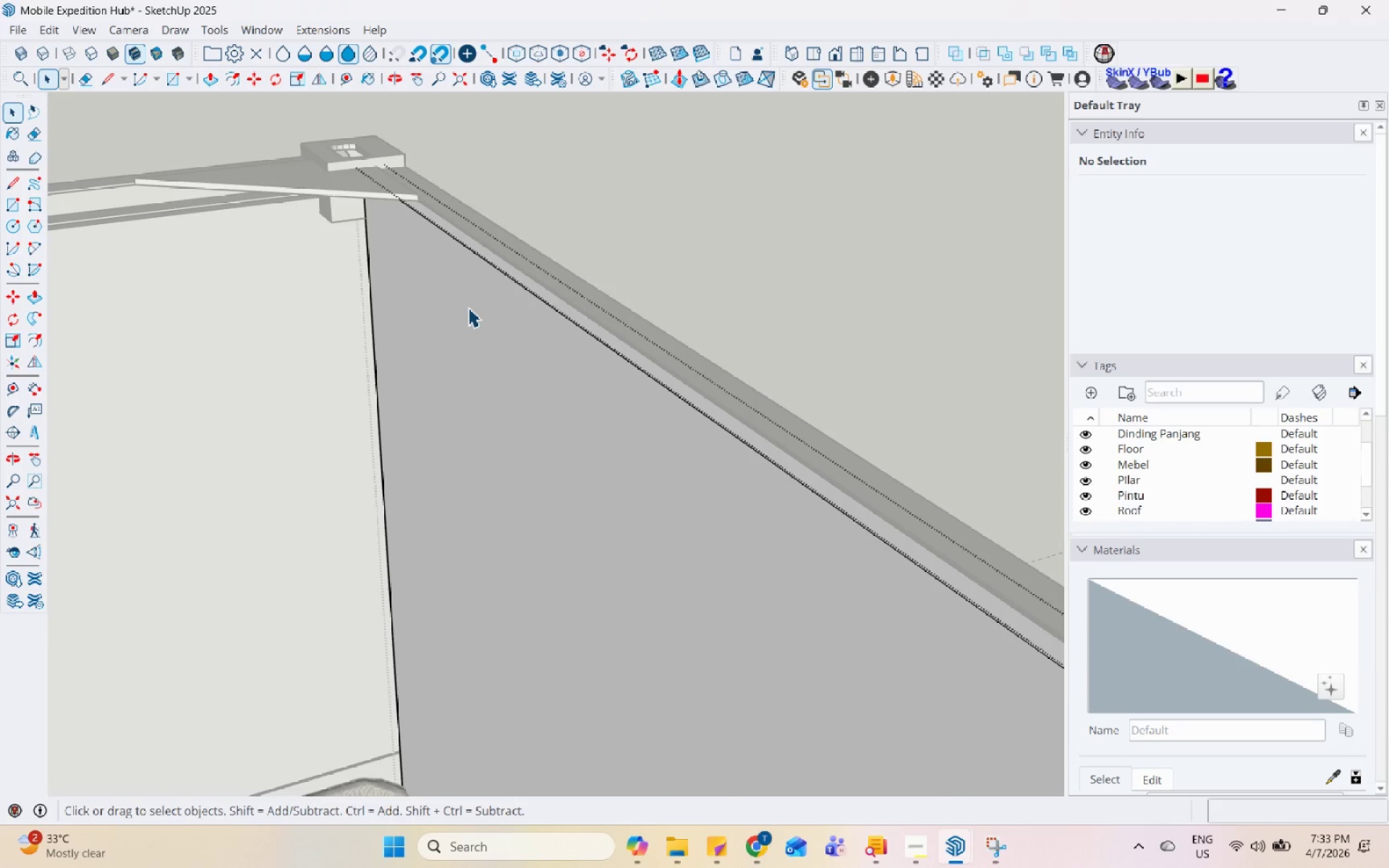 
key(Escape)
 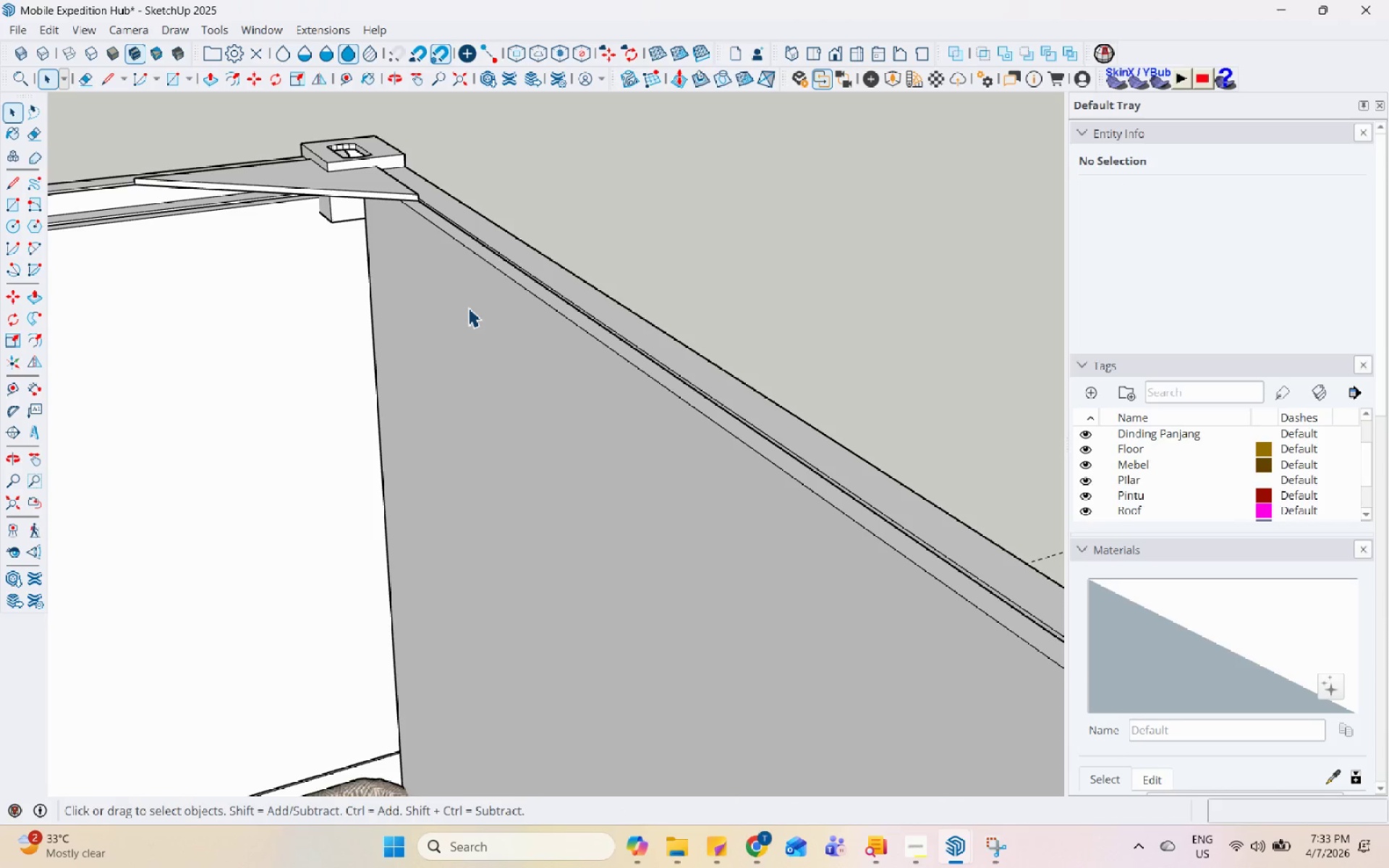 
key(Escape)
 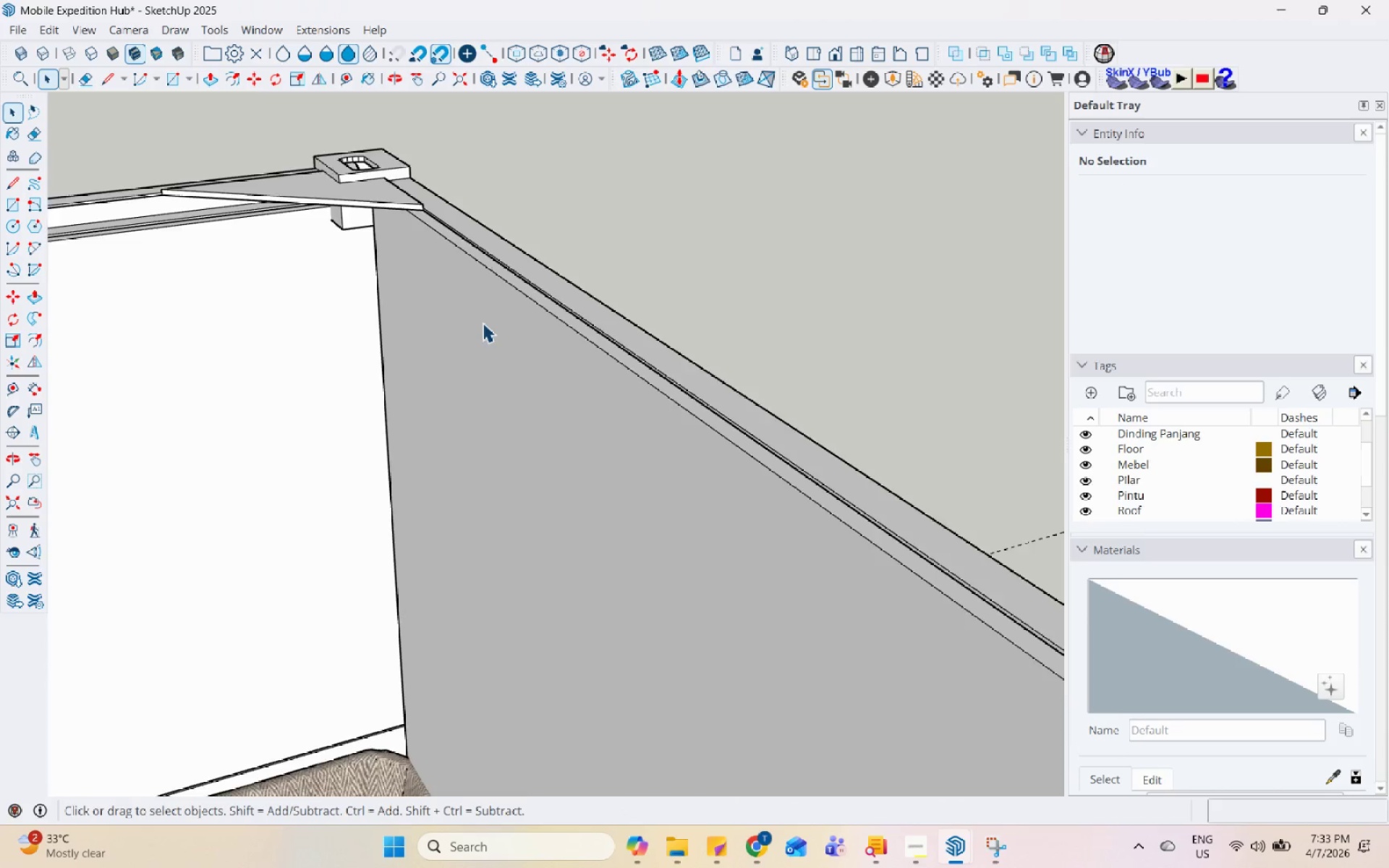 
key(Escape)
 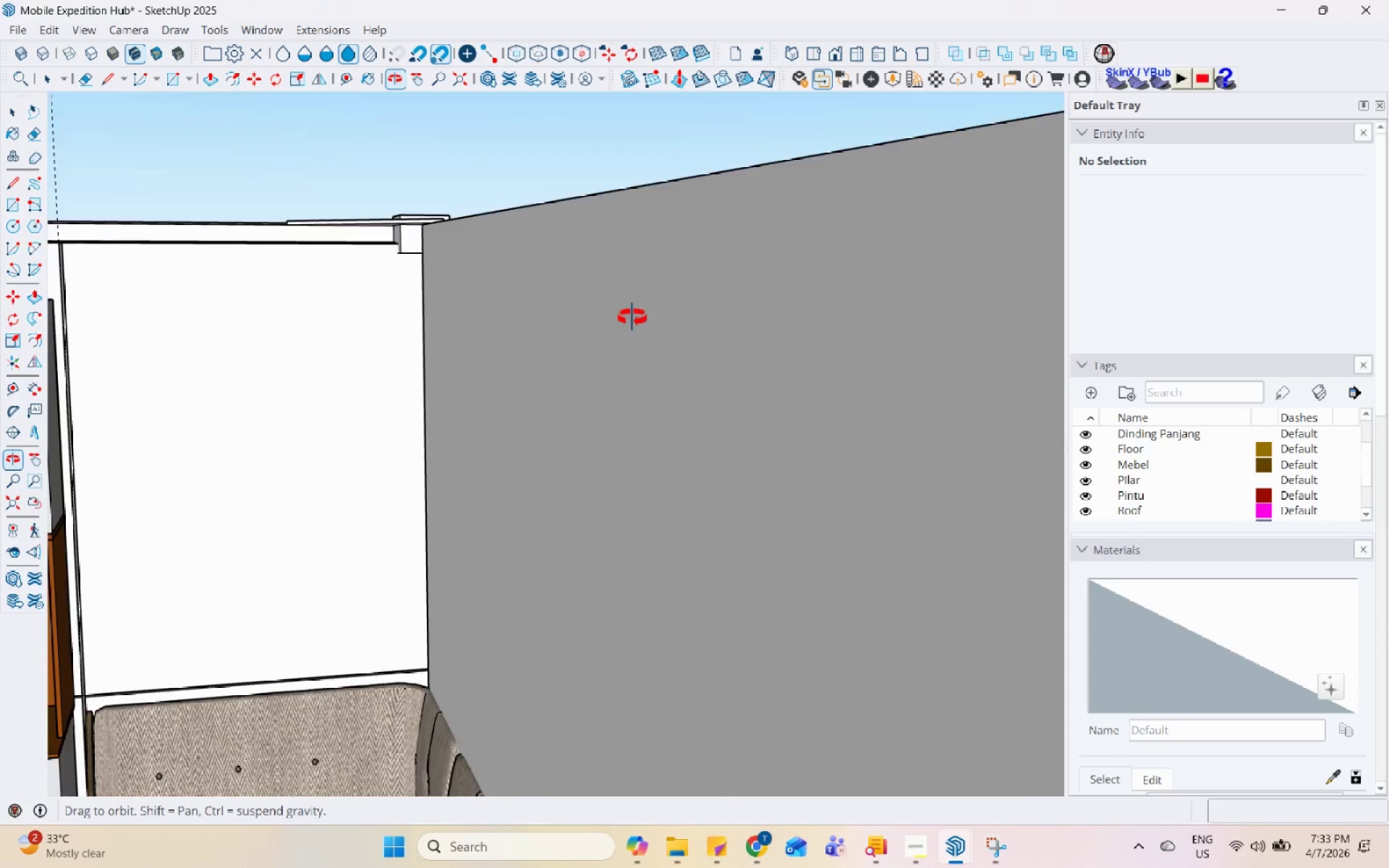 
scroll: coordinate [546, 314], scroll_direction: down, amount: 17.0
 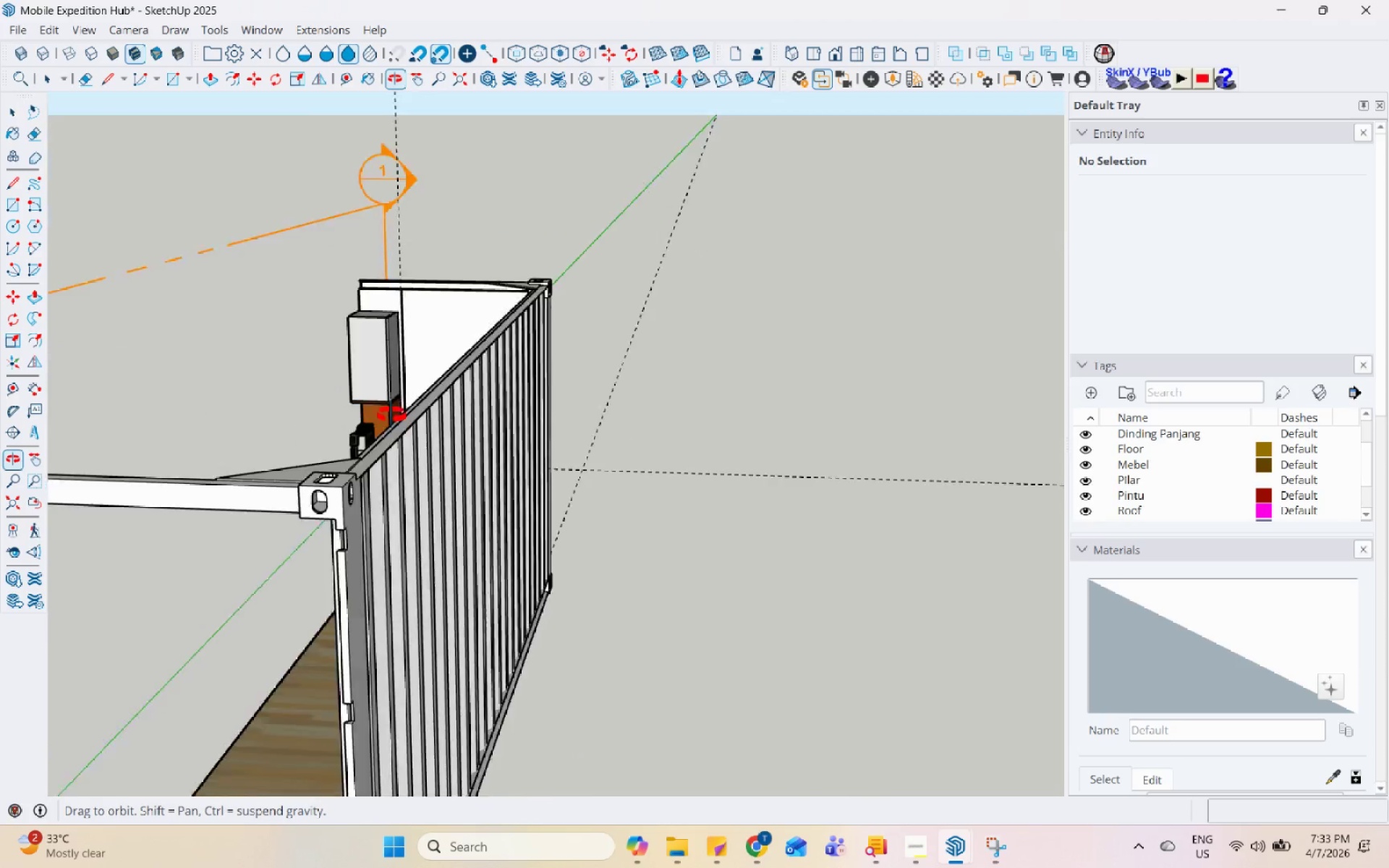 
left_click([603, 469])
 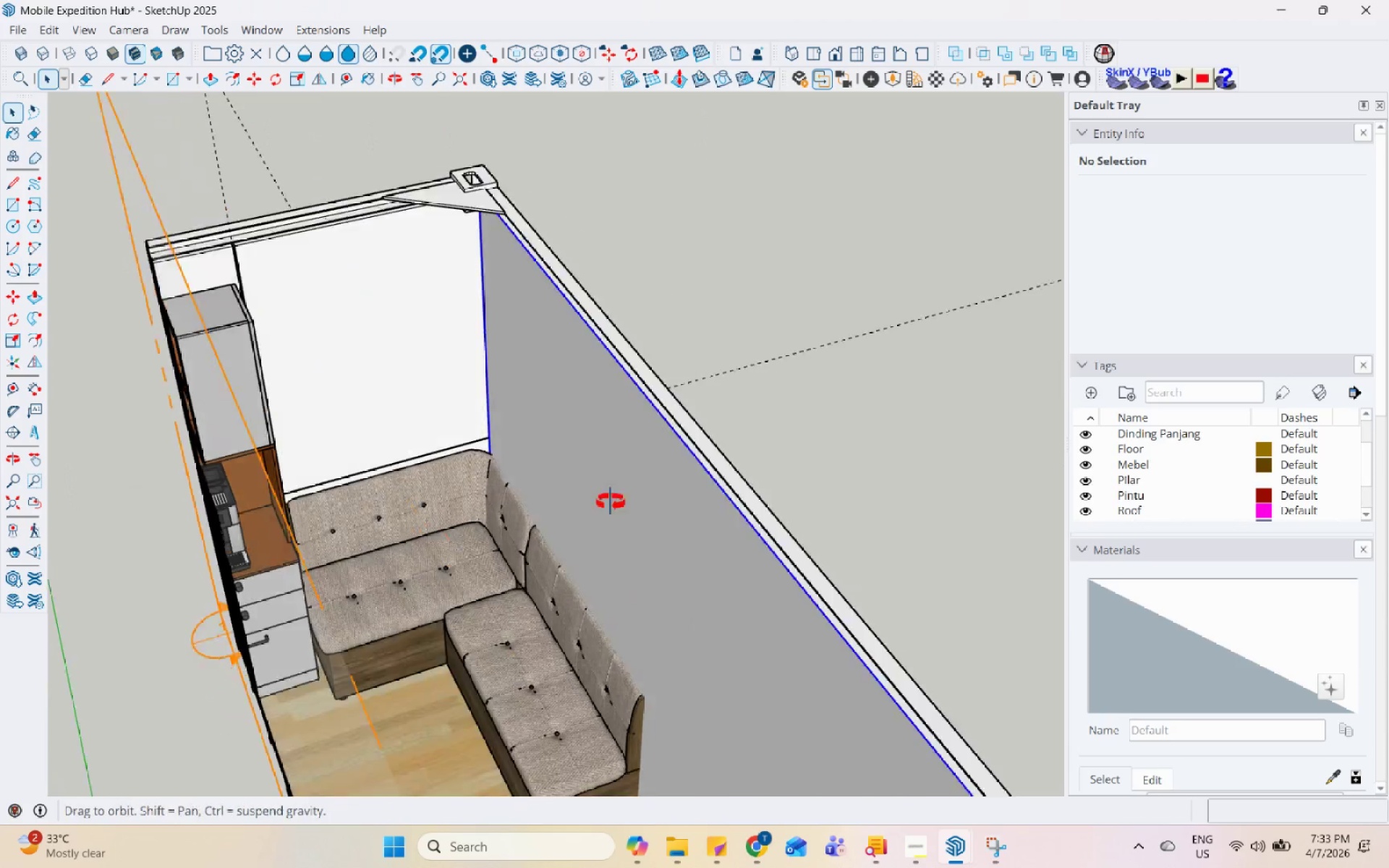 
scroll: coordinate [611, 630], scroll_direction: up, amount: 6.0
 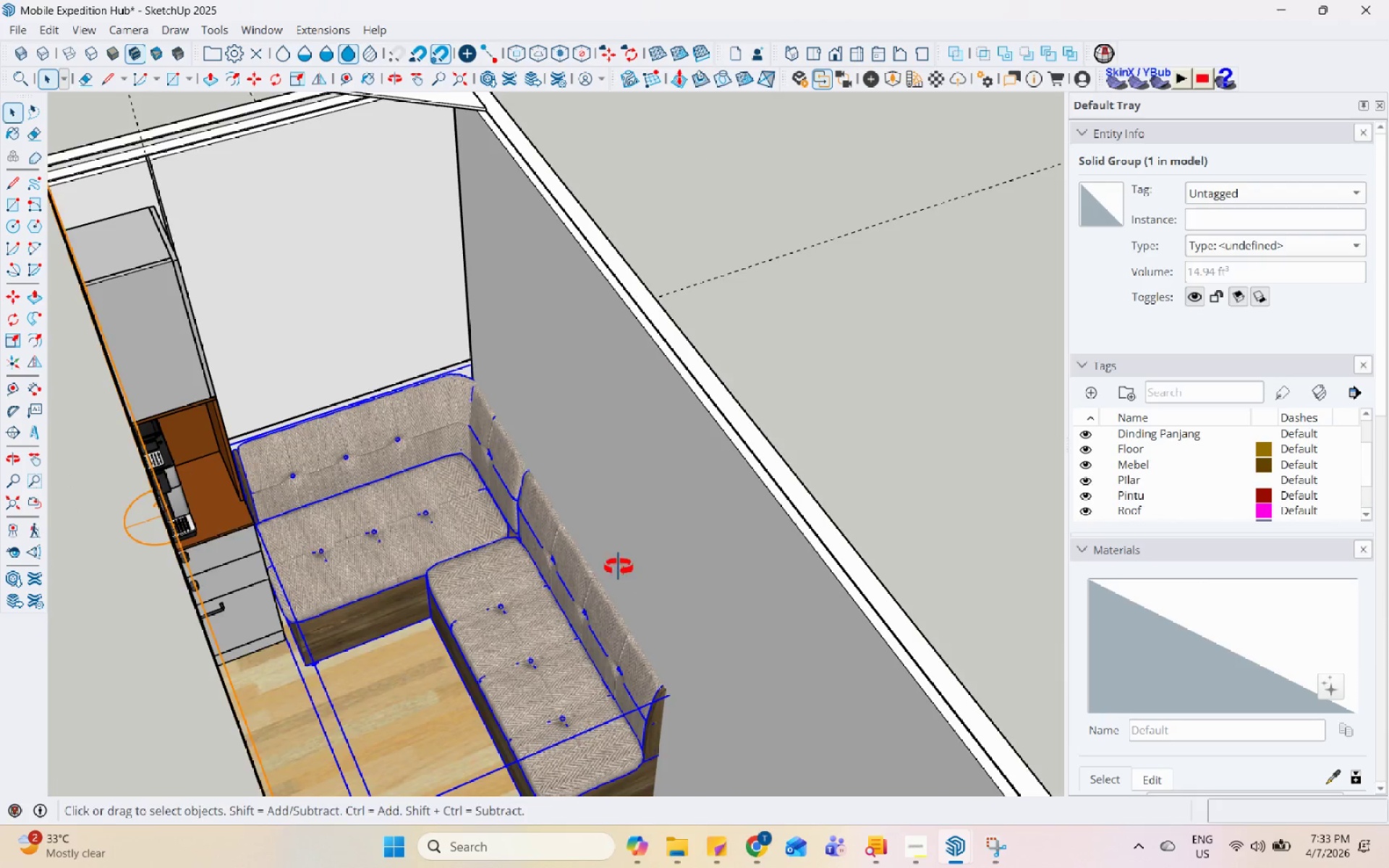 
key(S)
 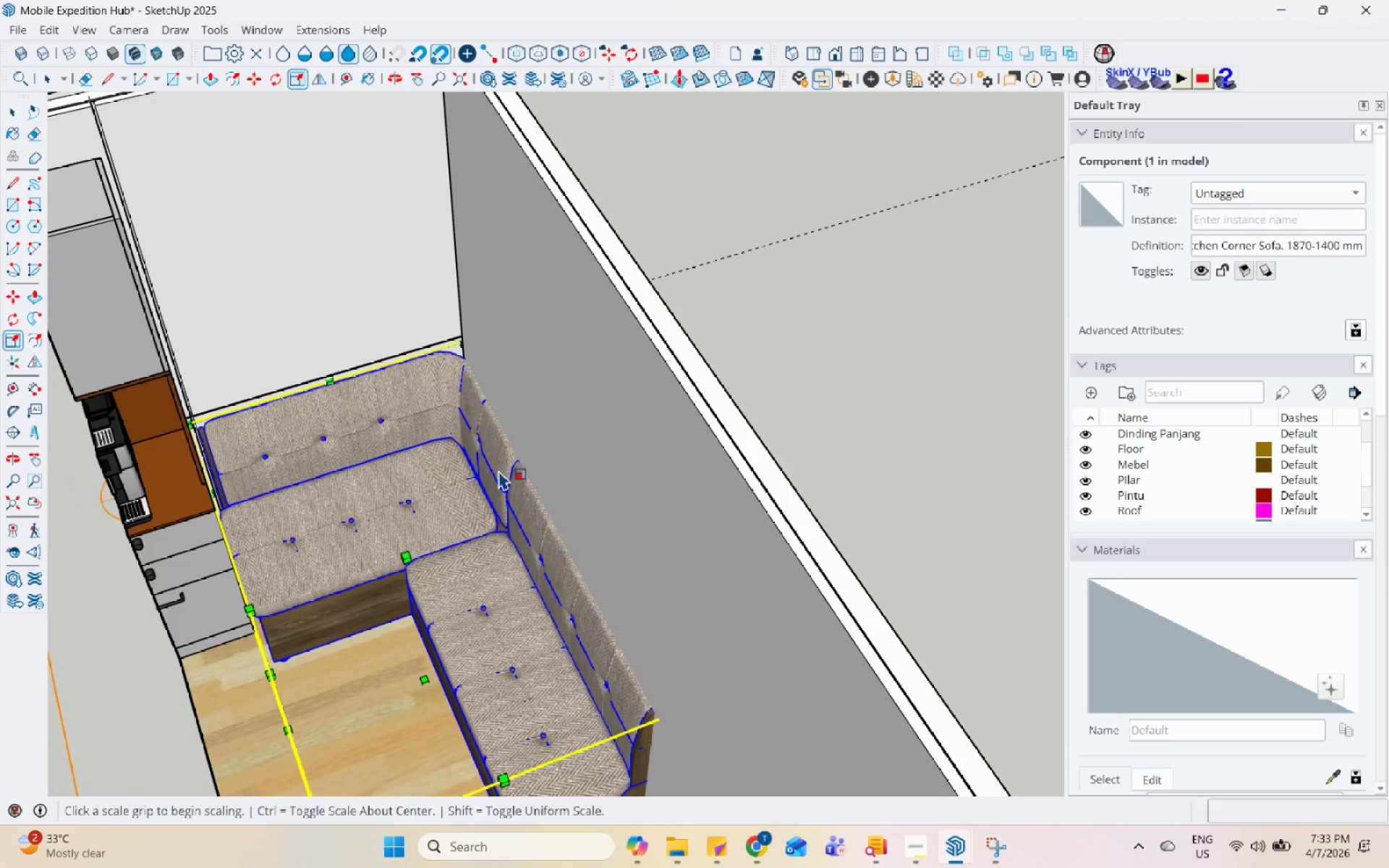 
scroll: coordinate [600, 579], scroll_direction: up, amount: 1.0
 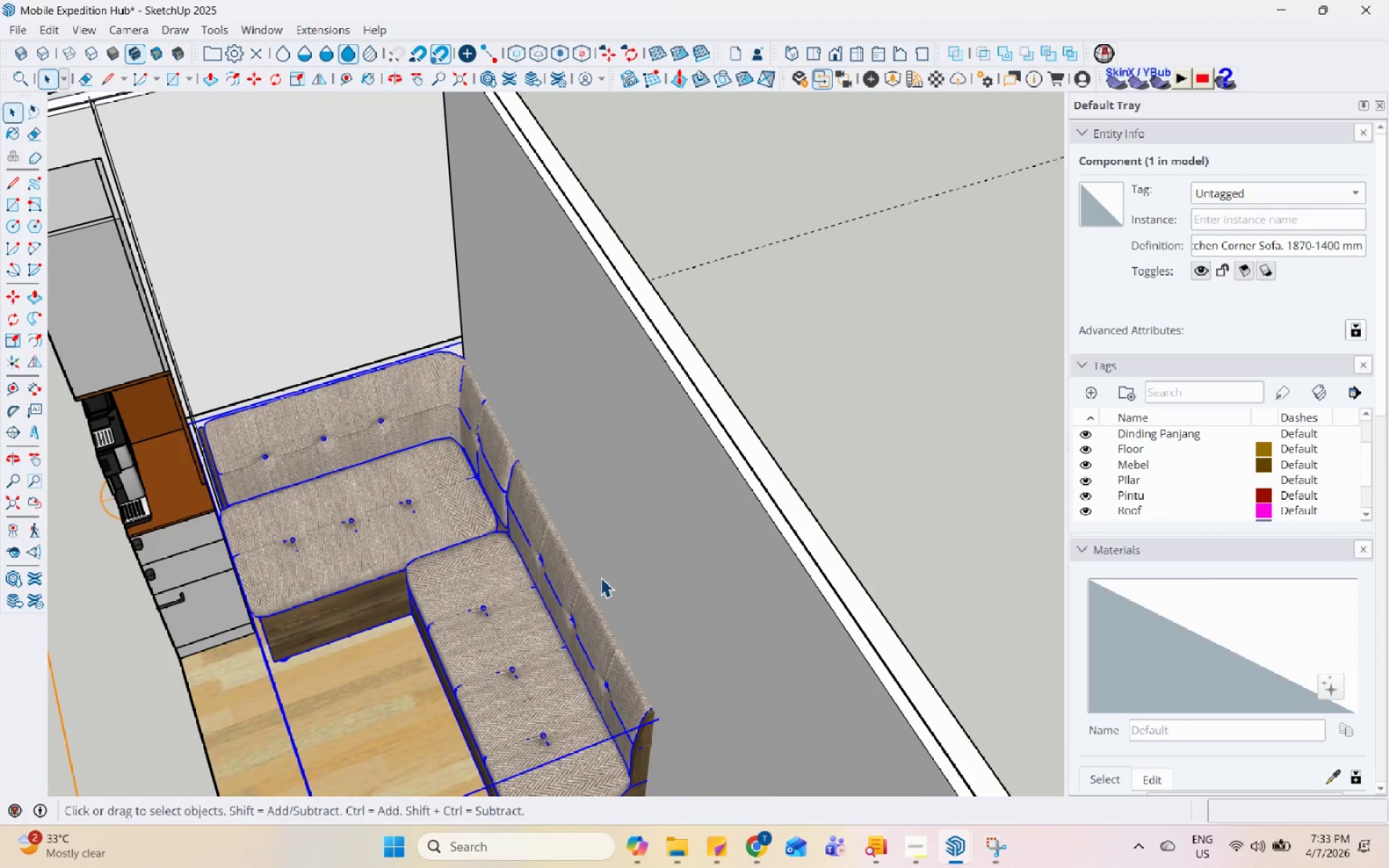 
scroll: coordinate [468, 444], scroll_direction: down, amount: 4.0
 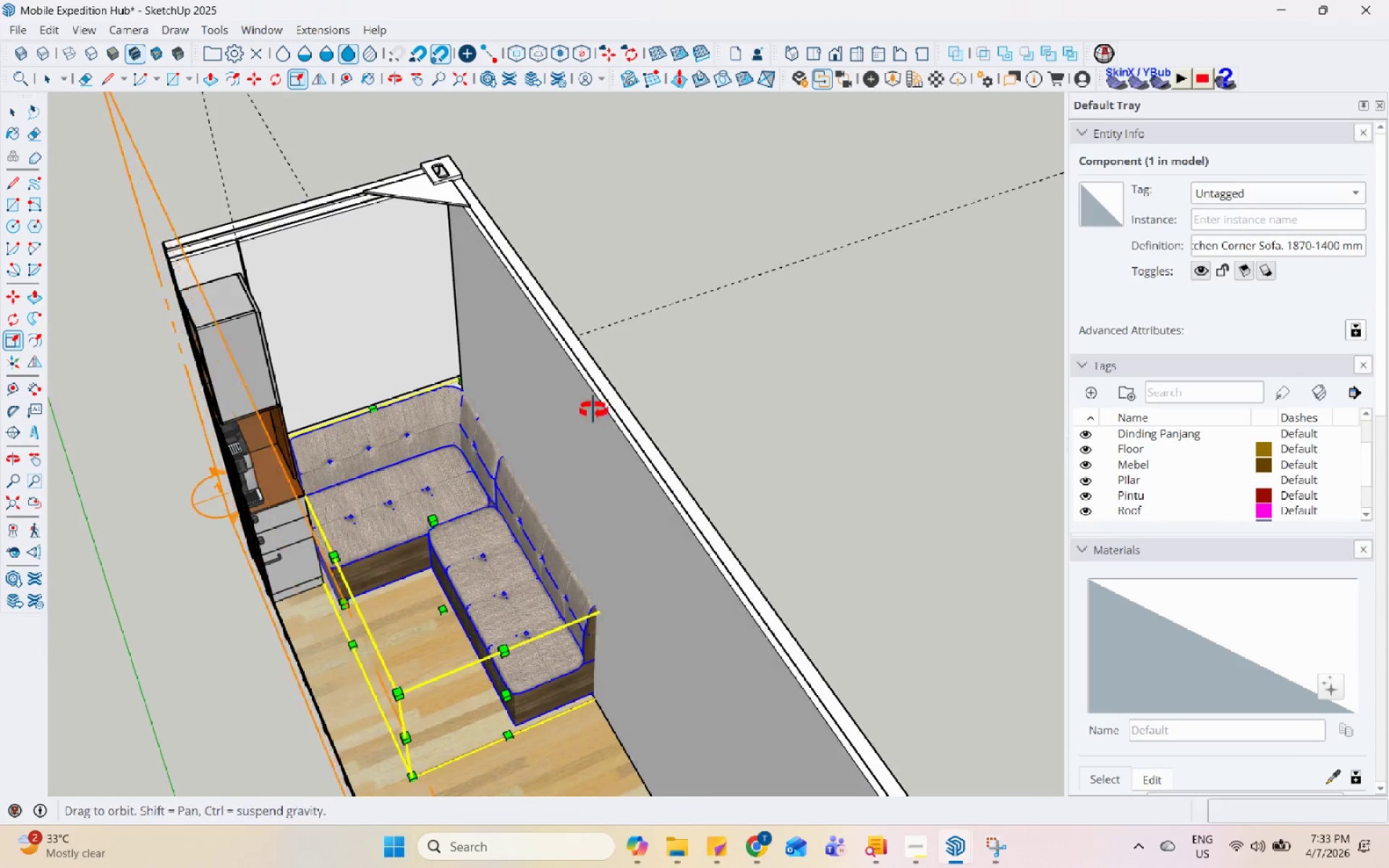 
key(Escape)
 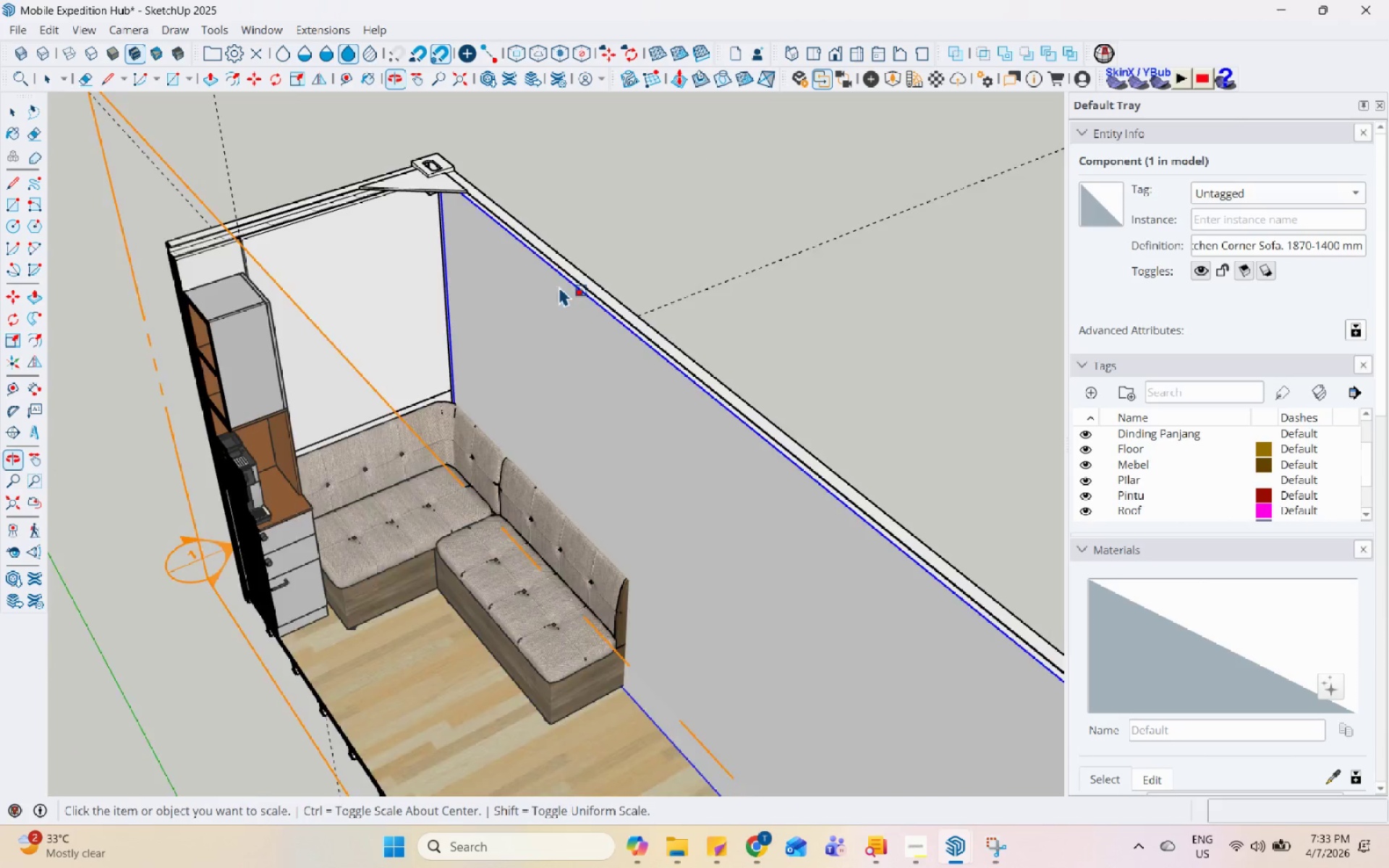 
key(Space)
 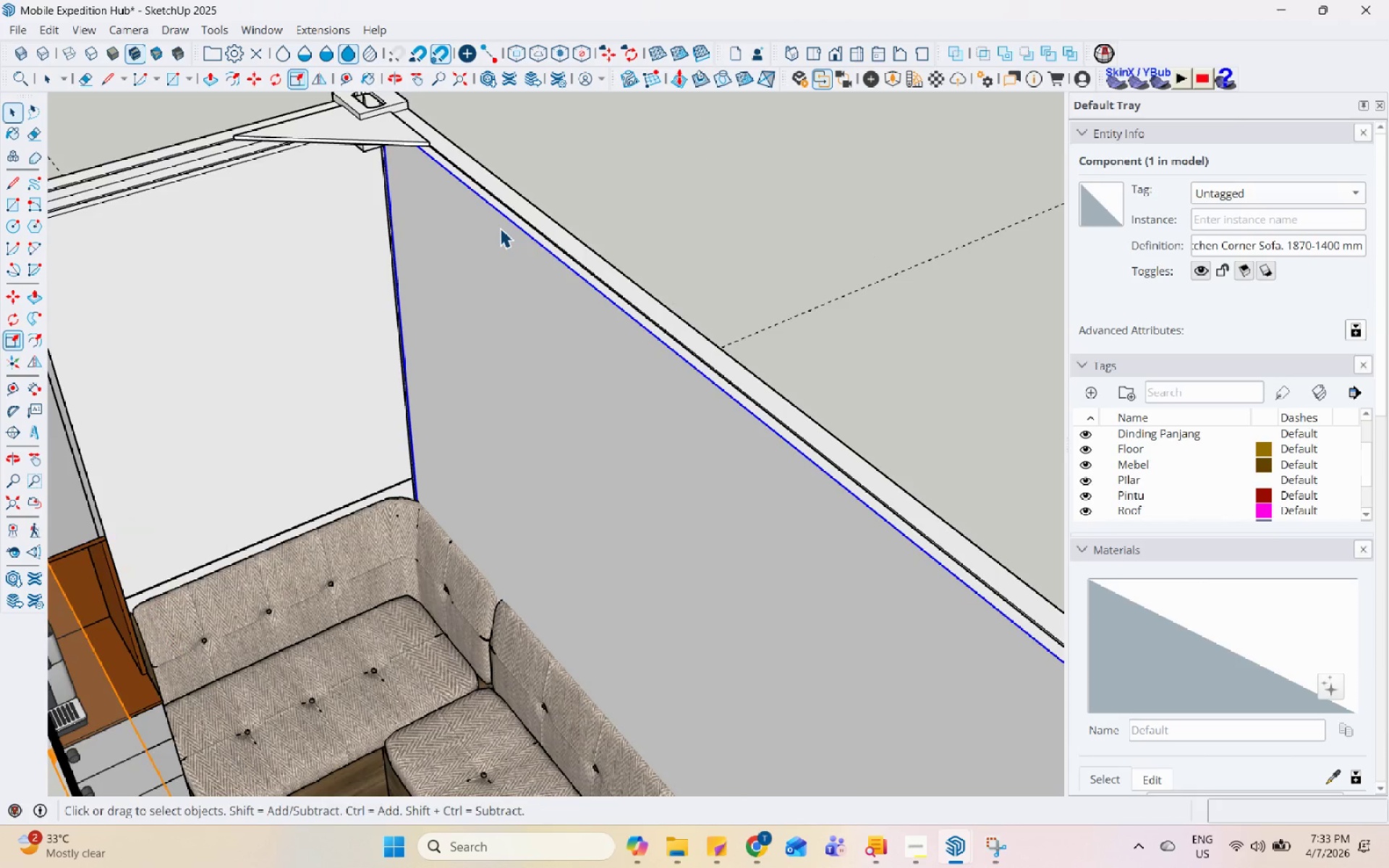 
left_click([500, 228])
 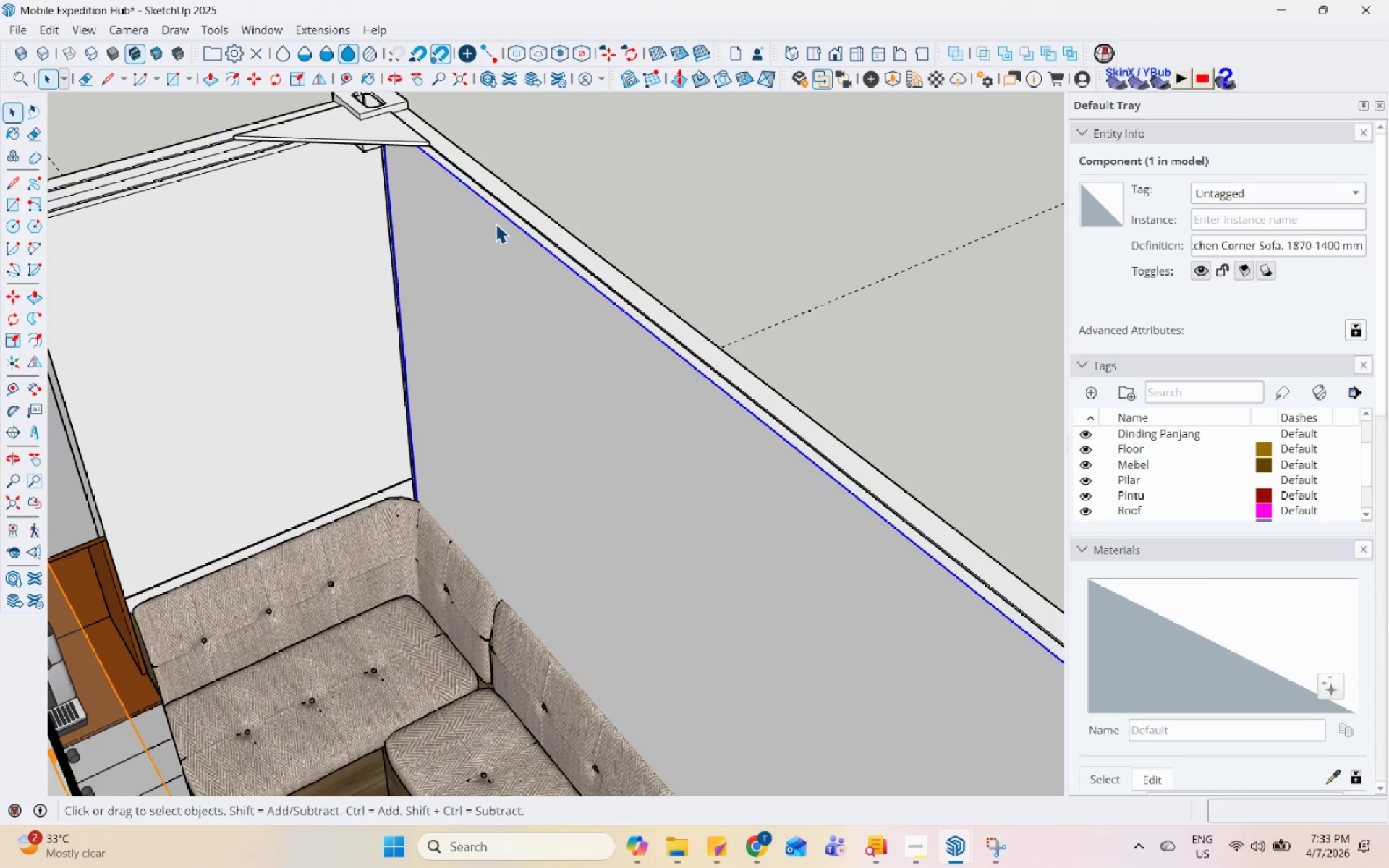 
scroll: coordinate [429, 203], scroll_direction: up, amount: 17.0
 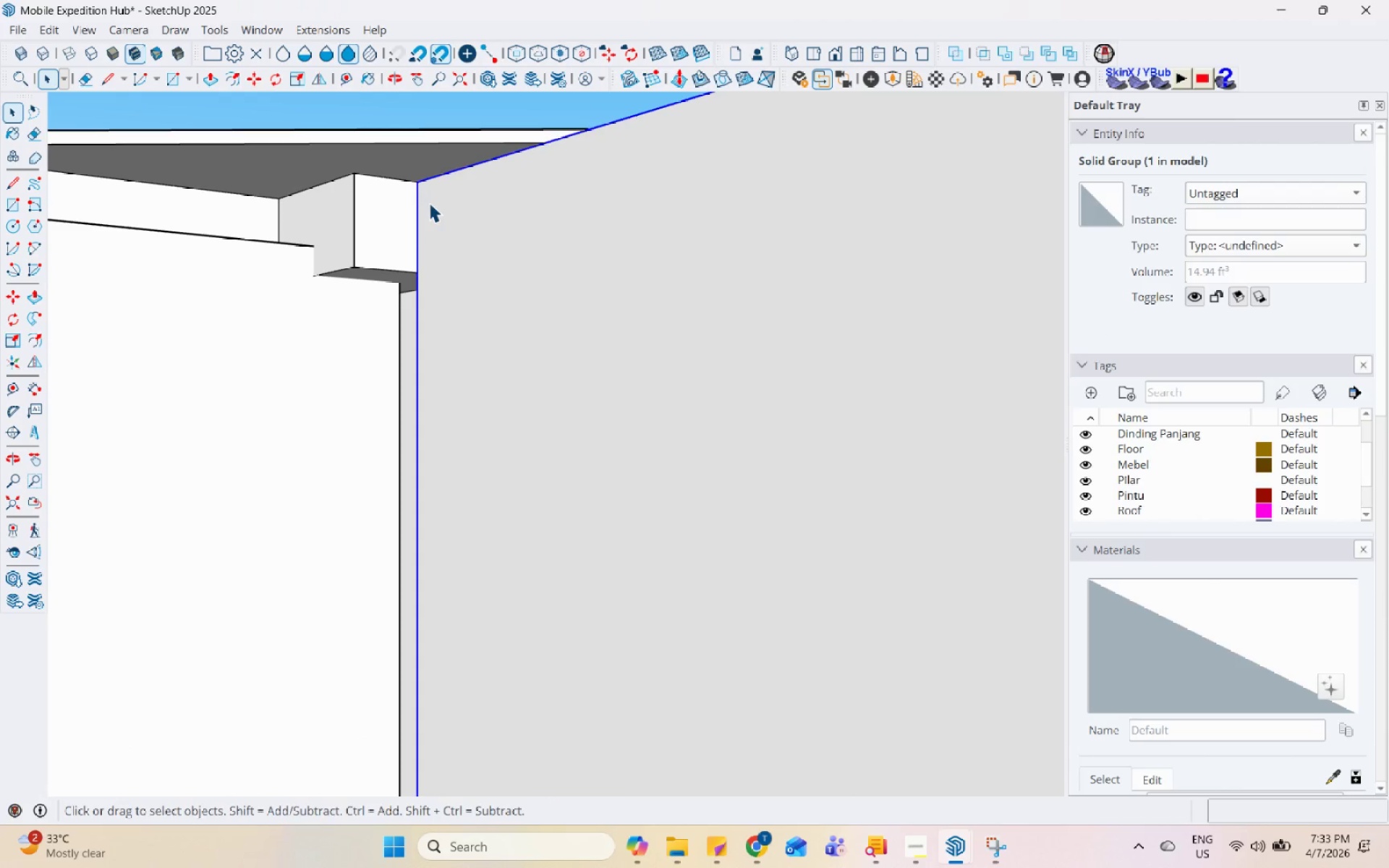 
key(M)
 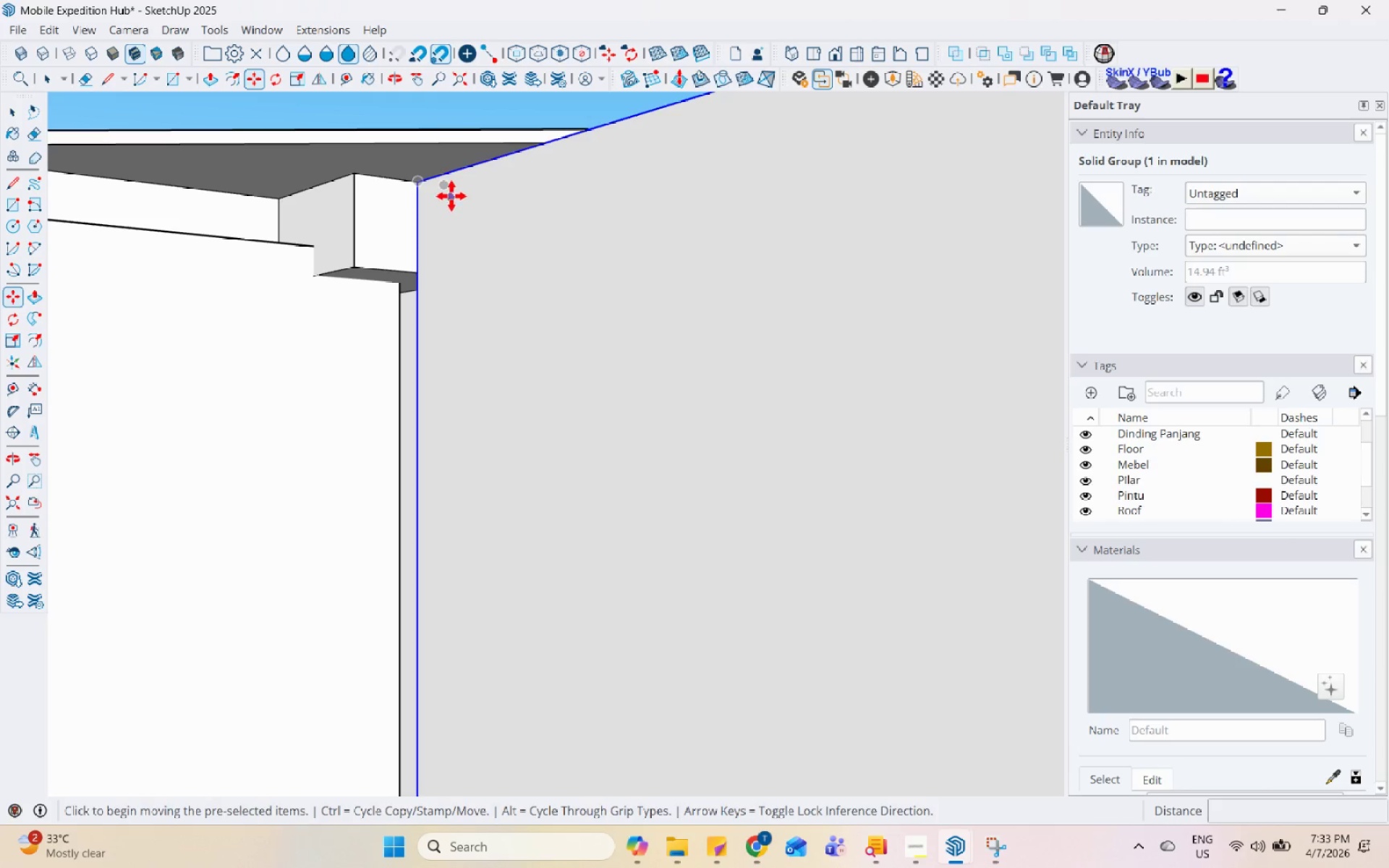 
left_click([449, 184])
 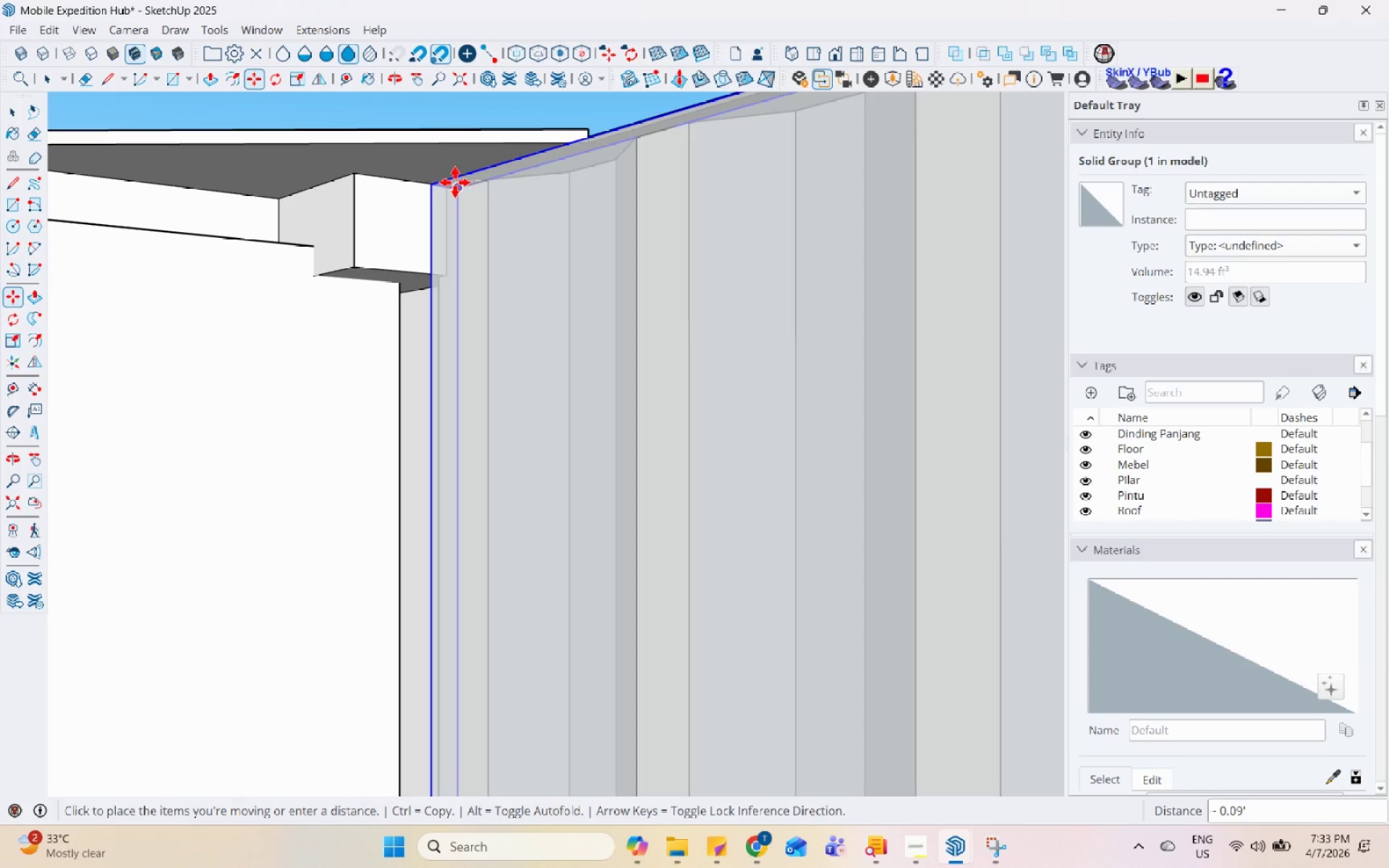 
key(Space)
 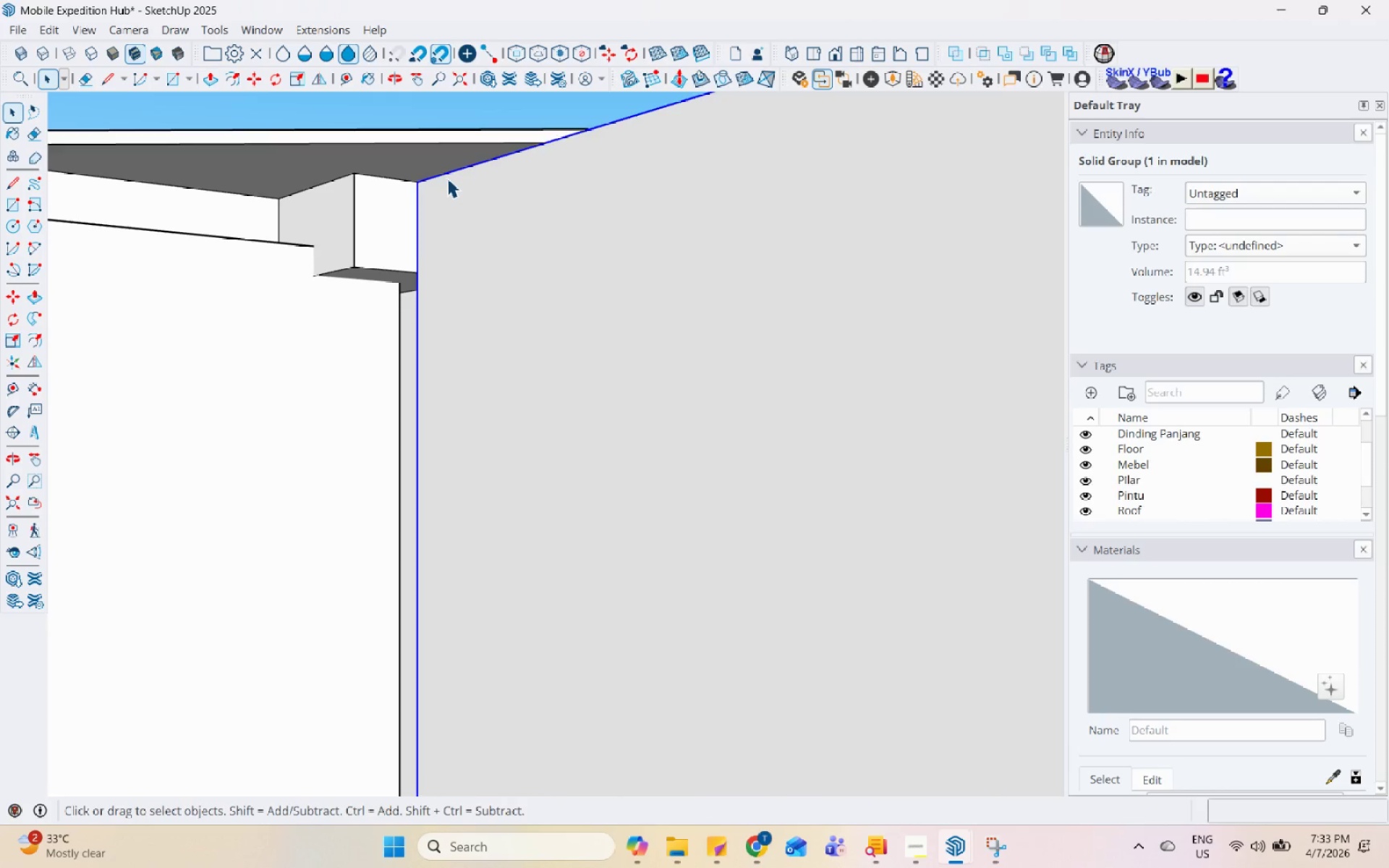 
scroll: coordinate [447, 179], scroll_direction: up, amount: 5.0
 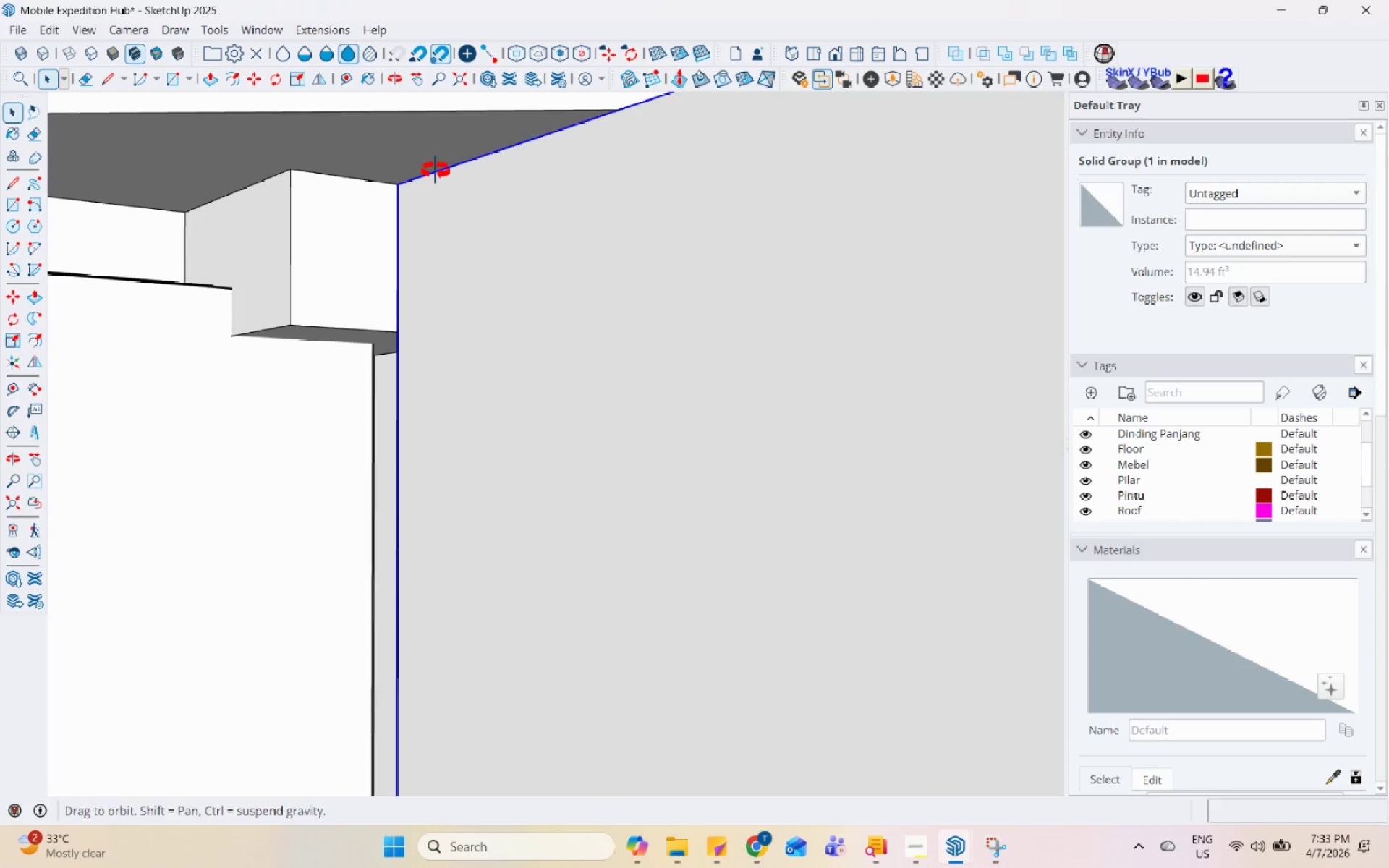 
key(M)
 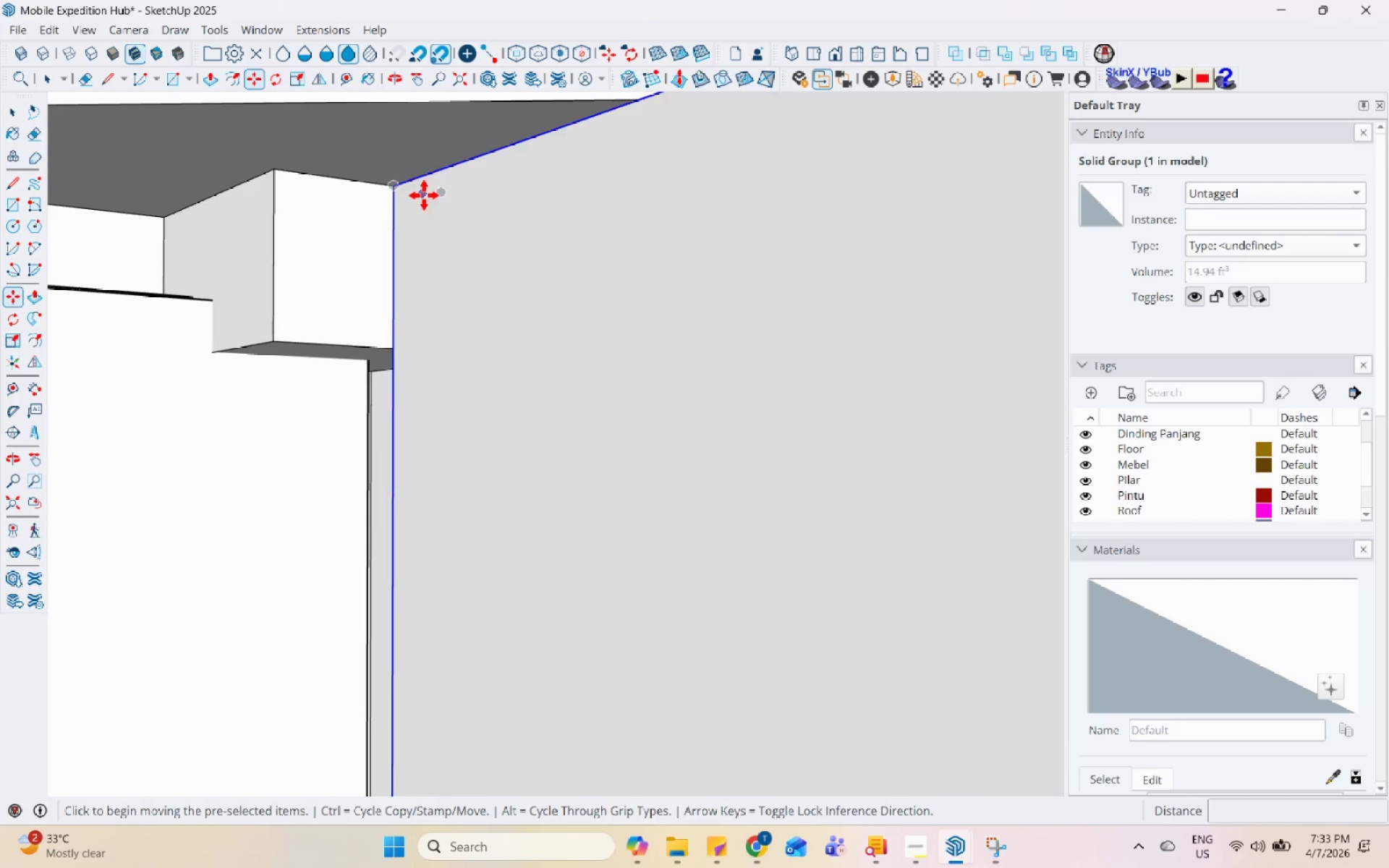 
scroll: coordinate [435, 169], scroll_direction: up, amount: 1.0
 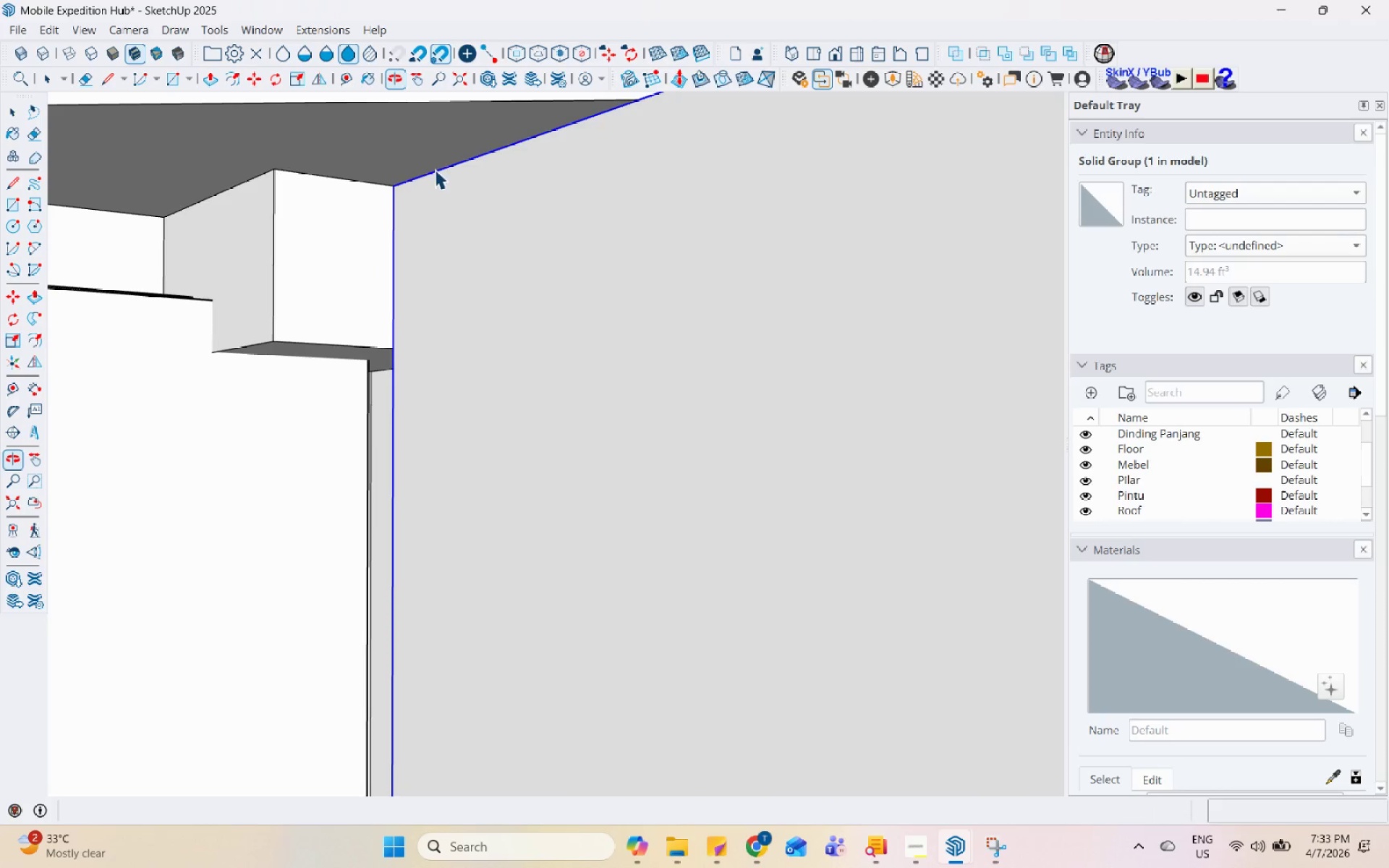 
left_click([433, 195])
 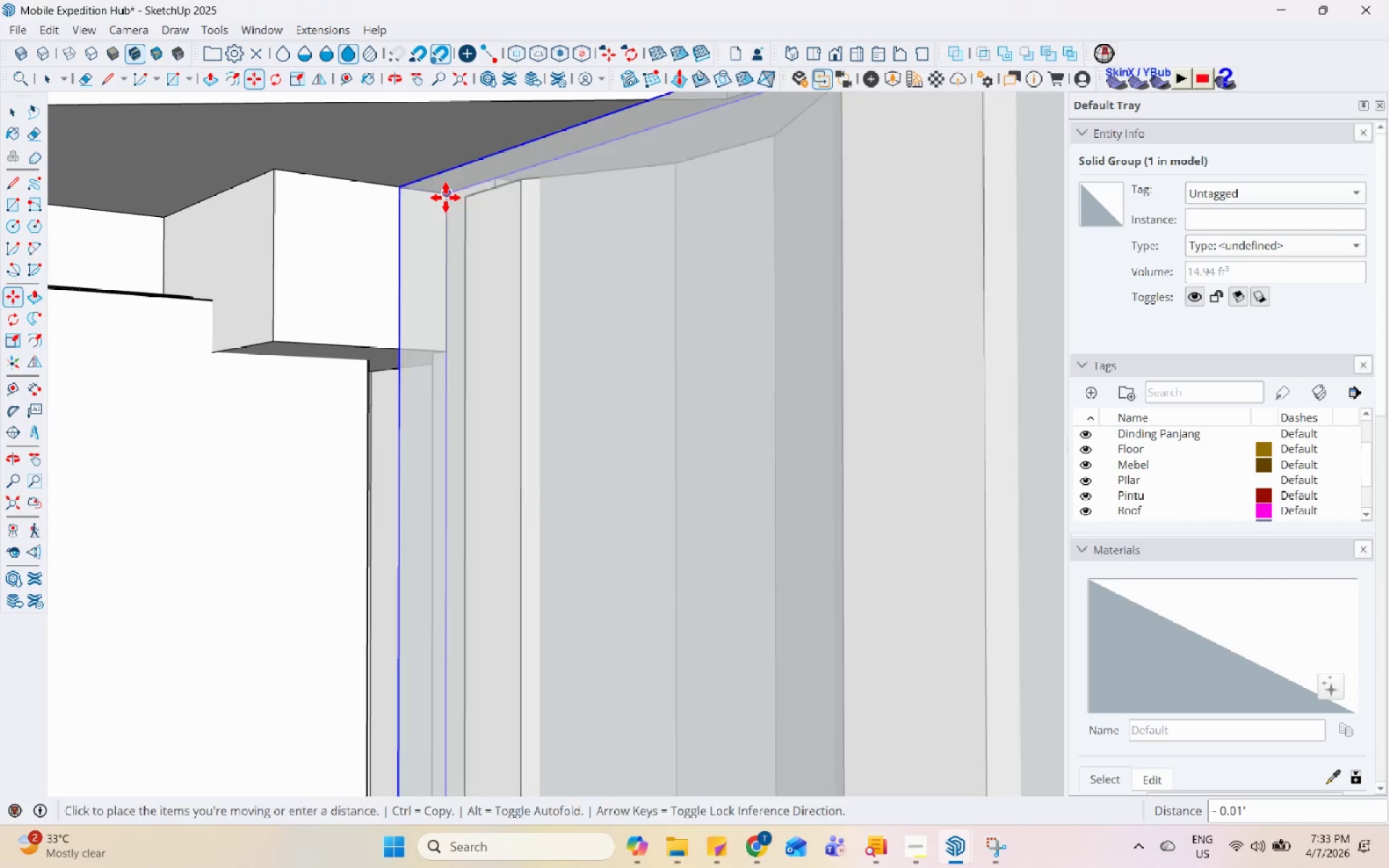 
left_click([269, 373])
 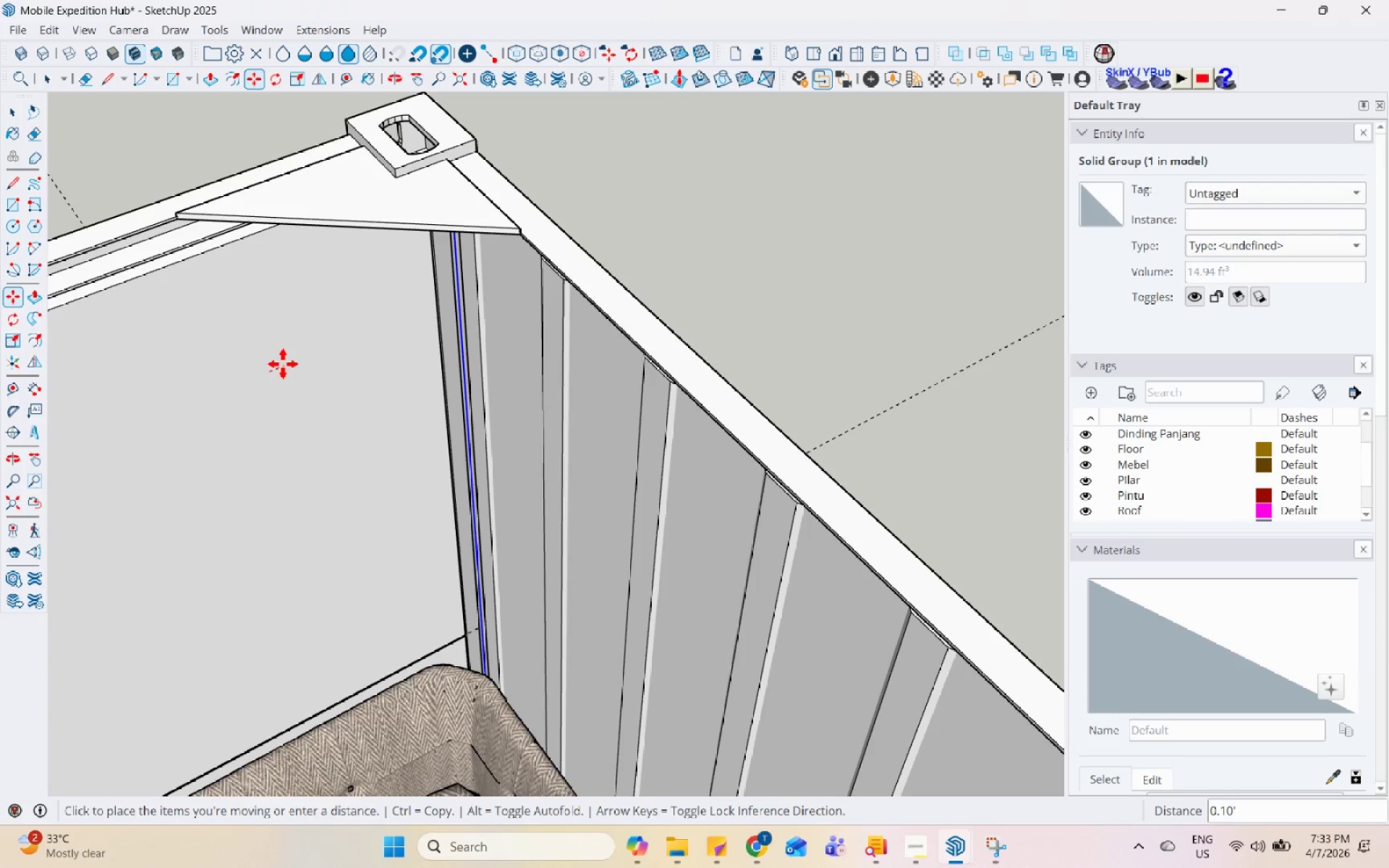 
scroll: coordinate [491, 341], scroll_direction: down, amount: 15.0
 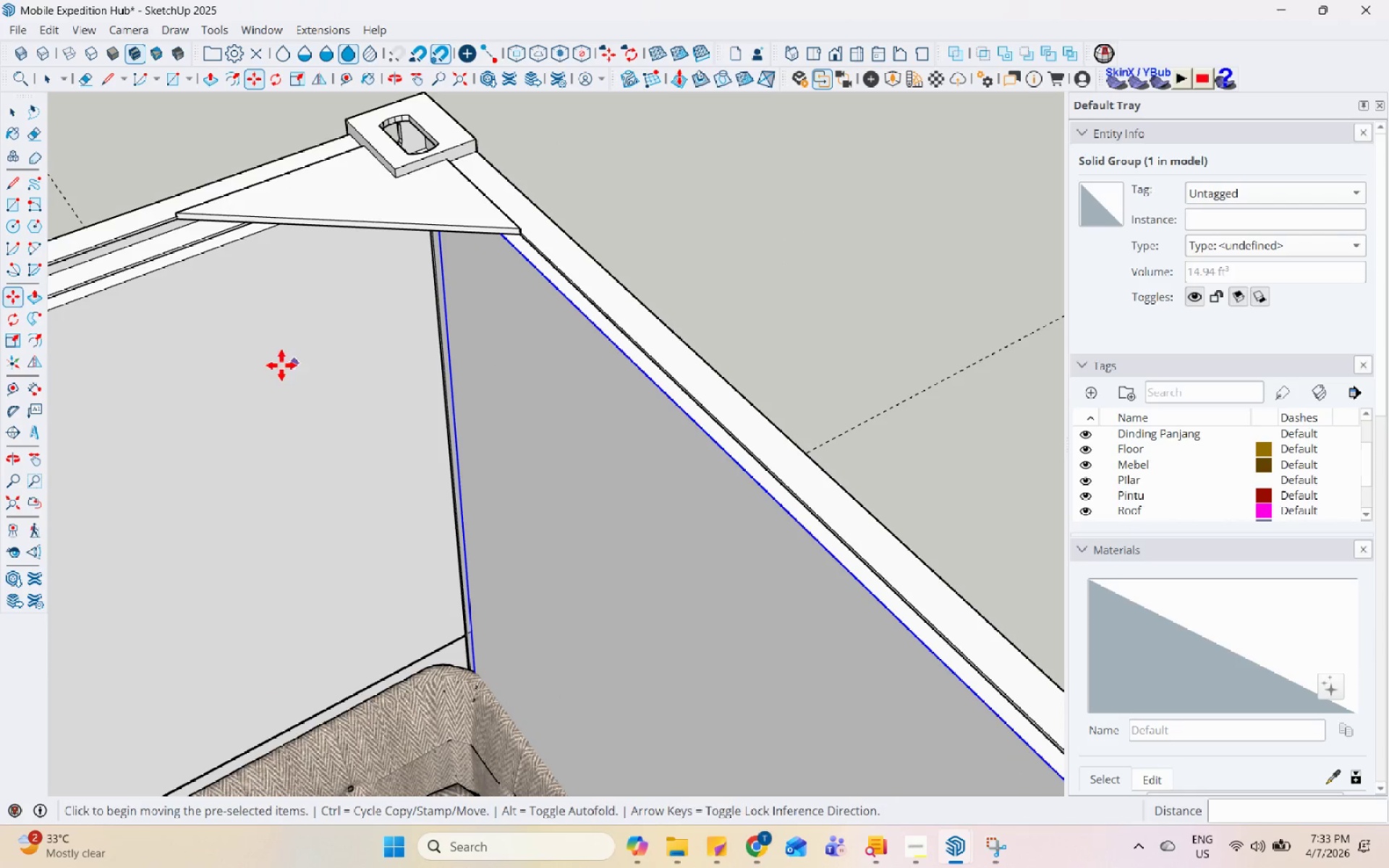 
left_click([280, 363])
 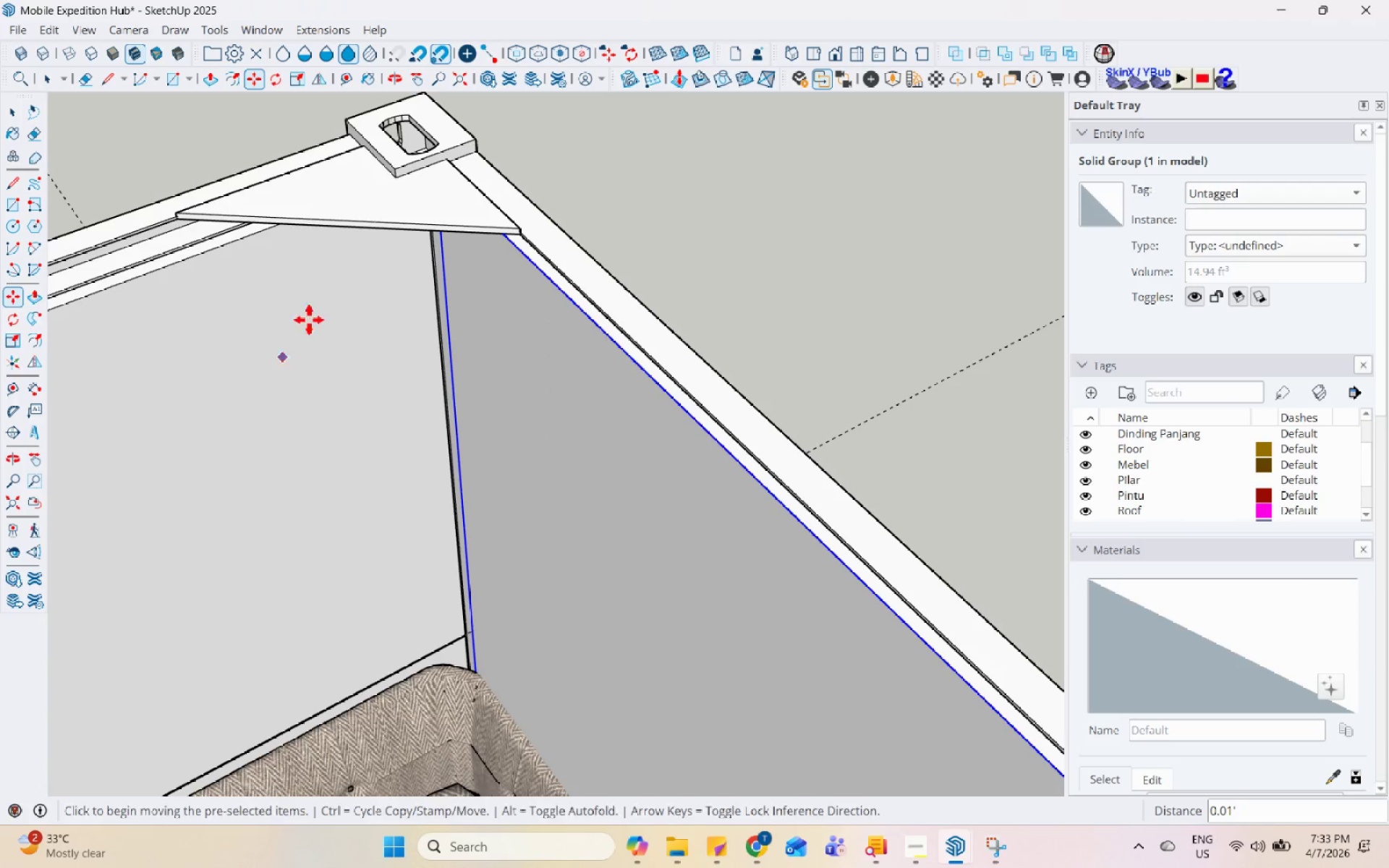 
key(Space)
 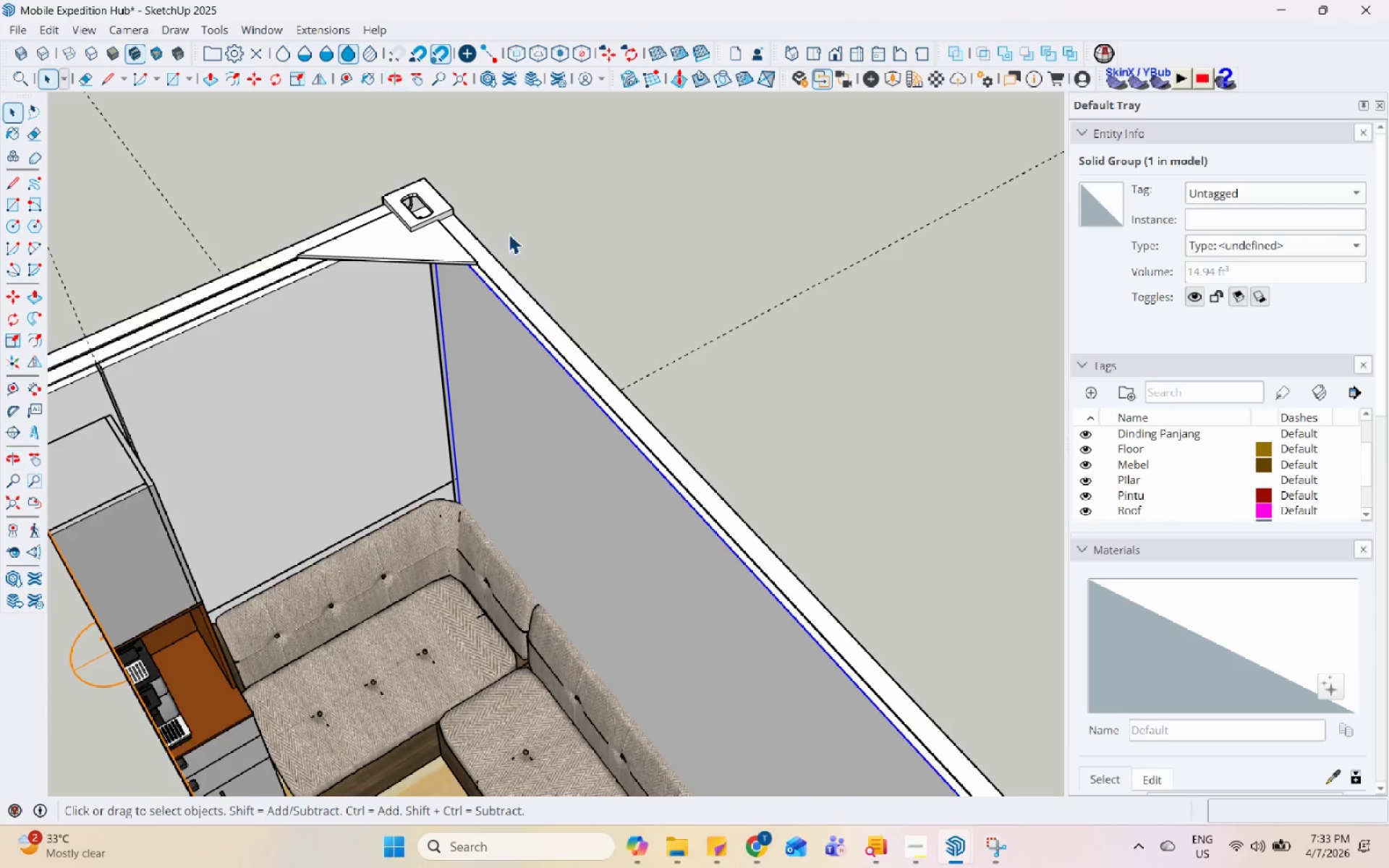 
scroll: coordinate [507, 227], scroll_direction: down, amount: 12.0
 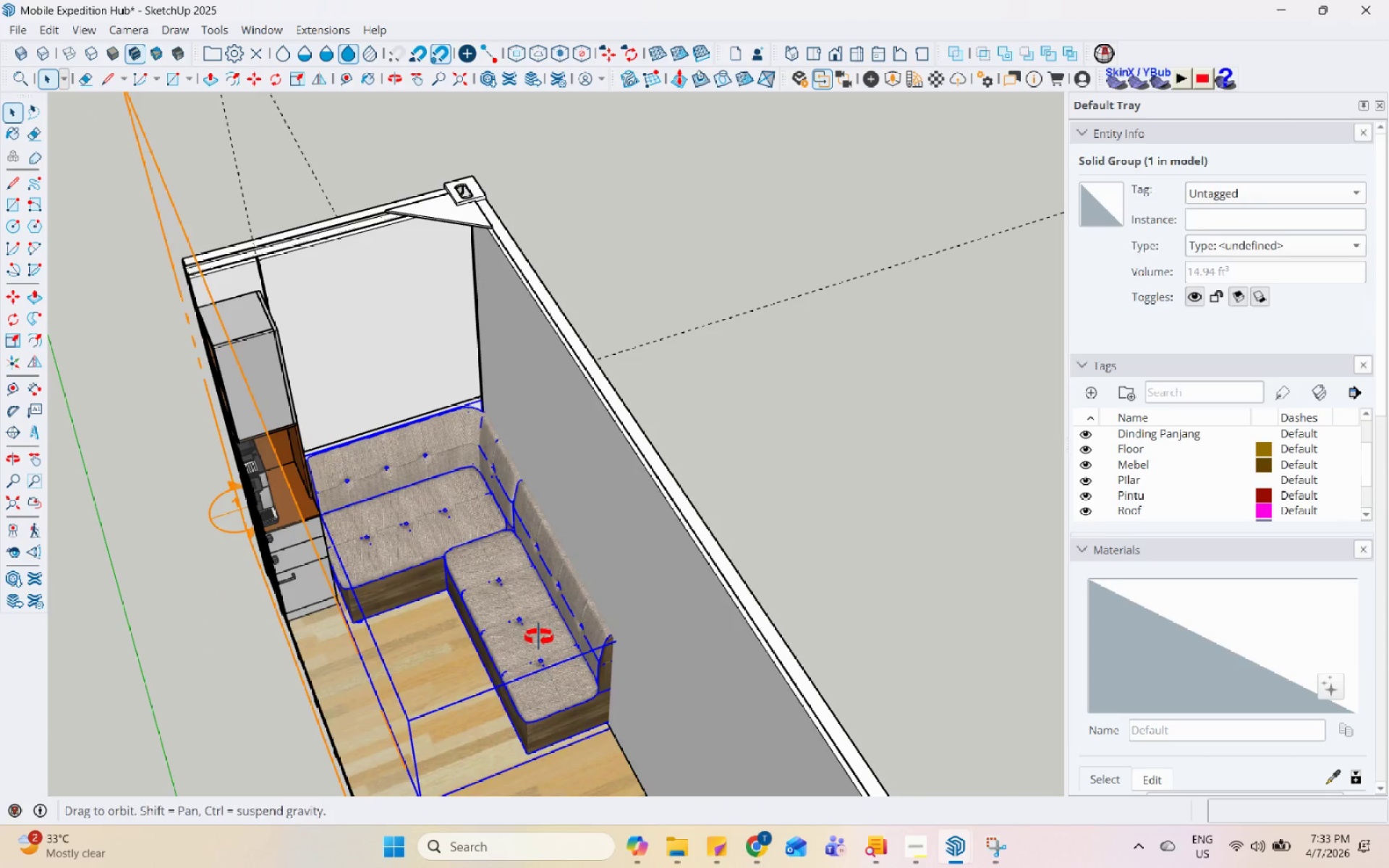 
key(S)
 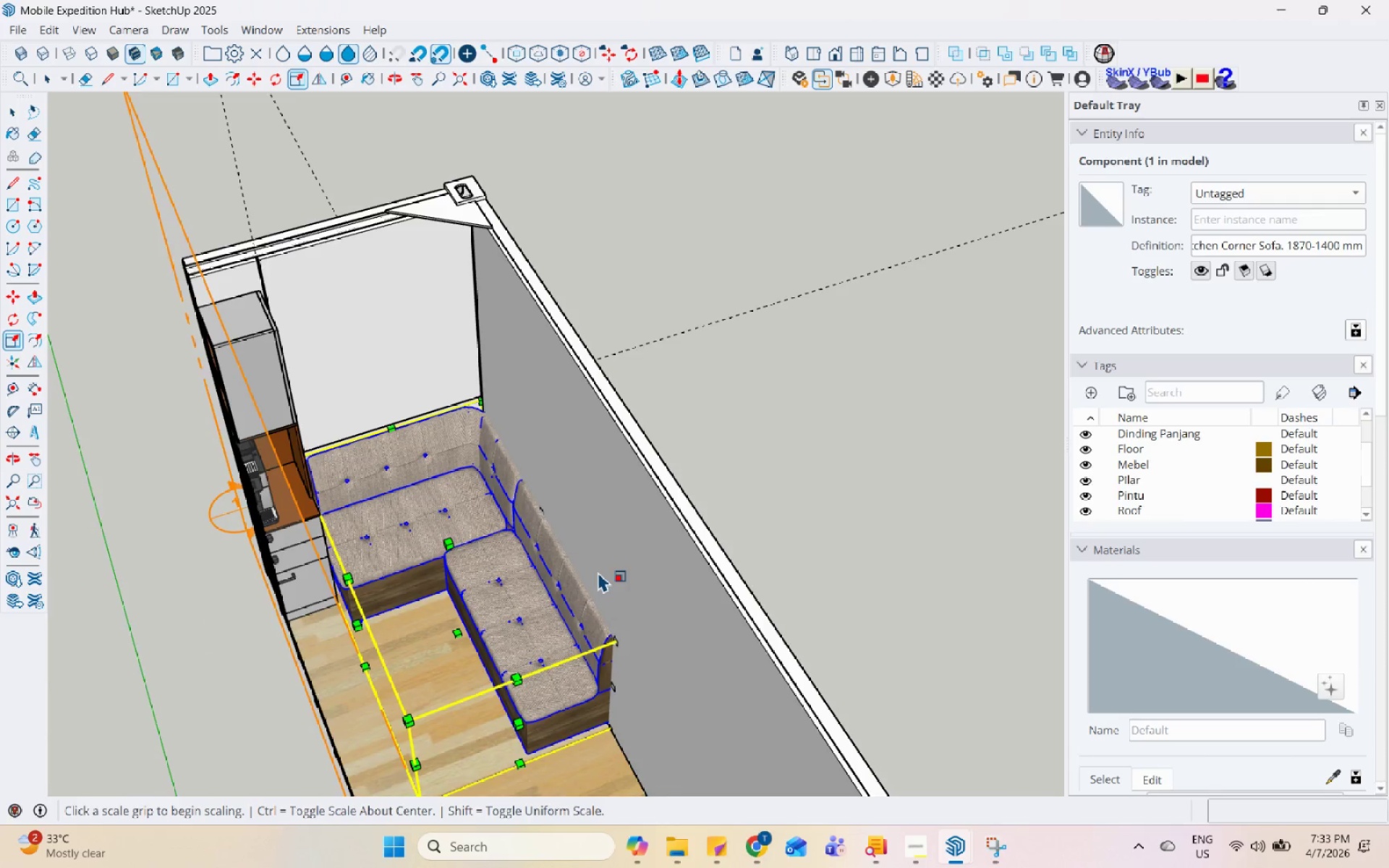 
scroll: coordinate [561, 550], scroll_direction: up, amount: 3.0
 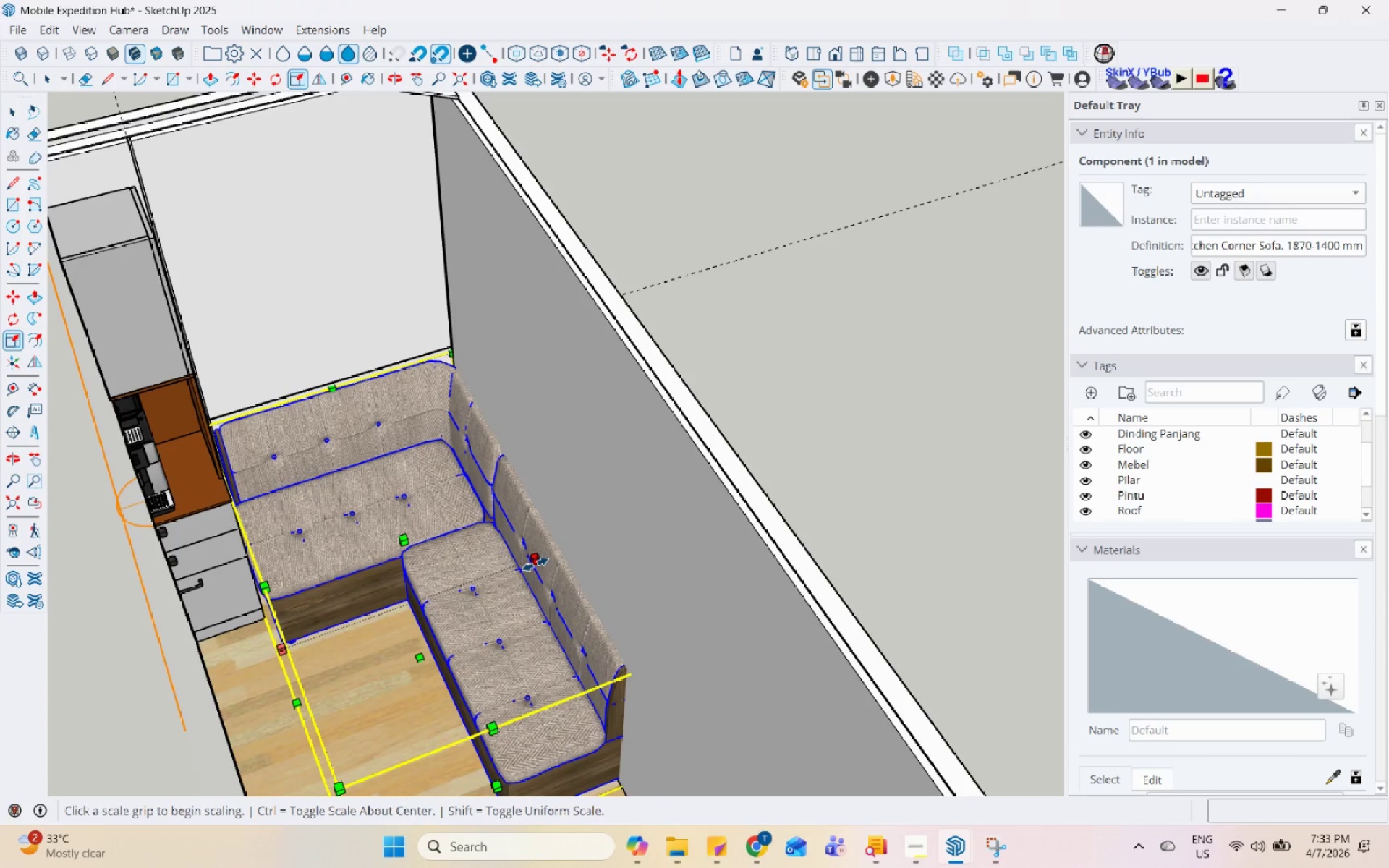 
left_click([535, 564])
 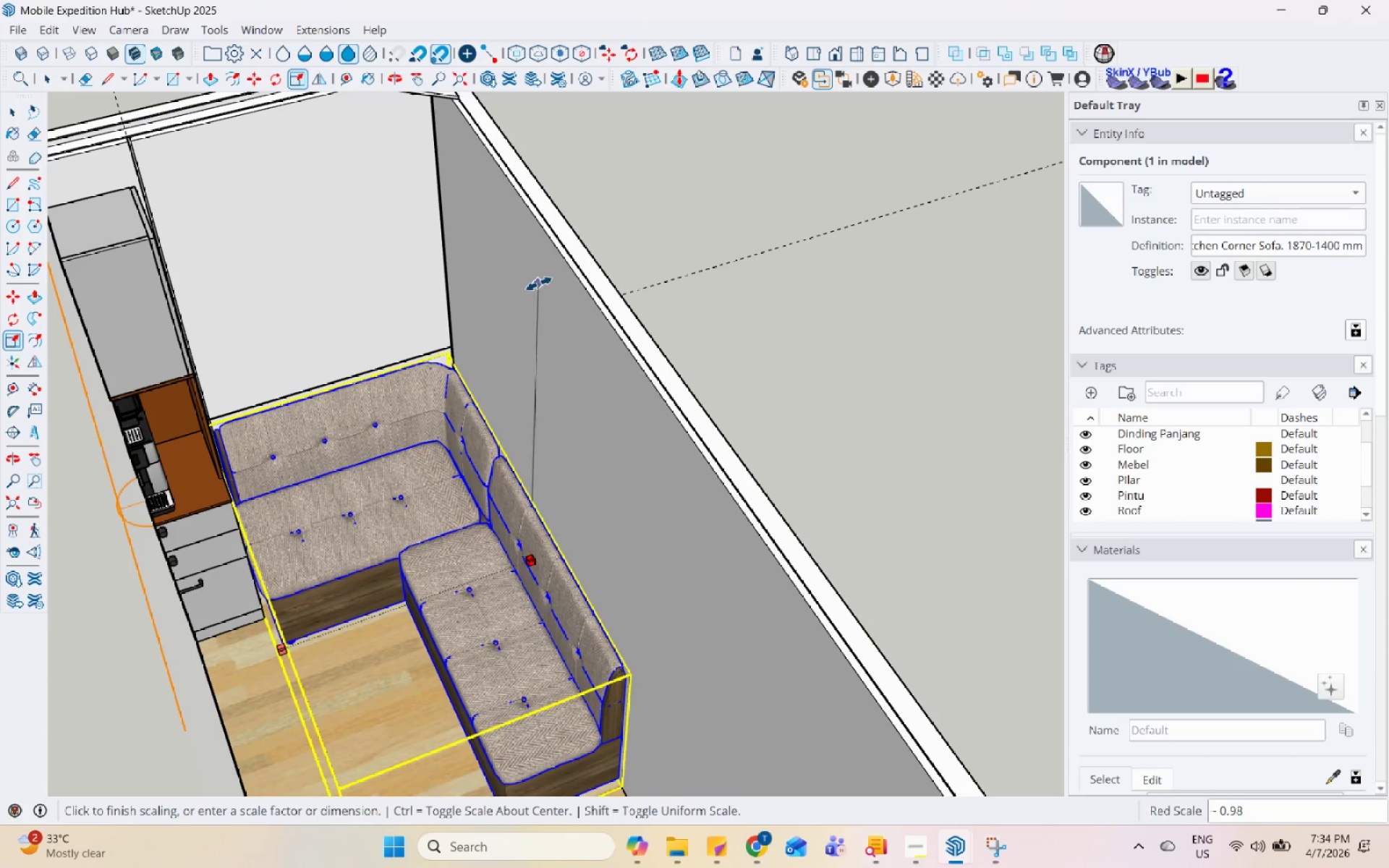 
left_click([566, 268])
 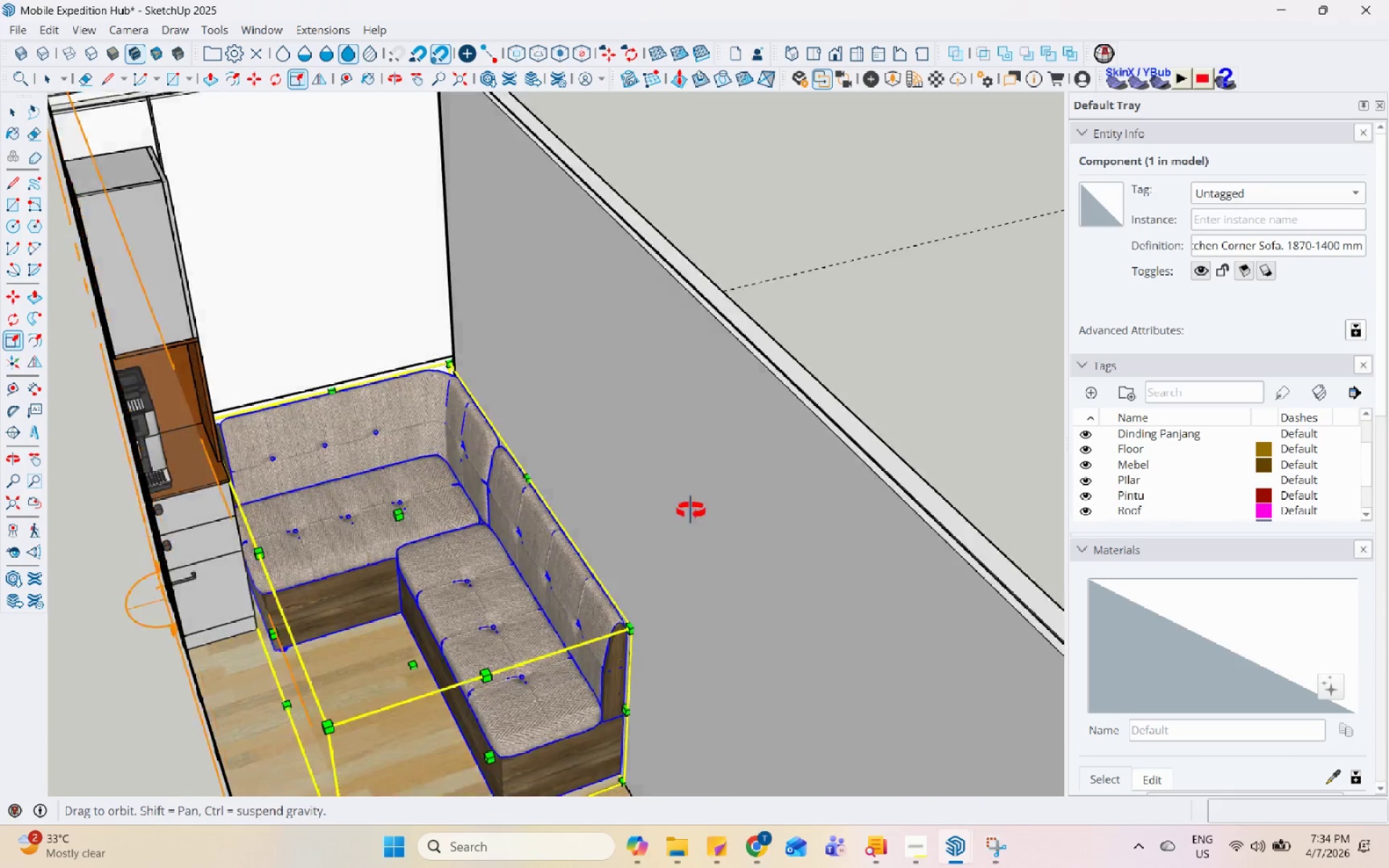 
key(Space)
 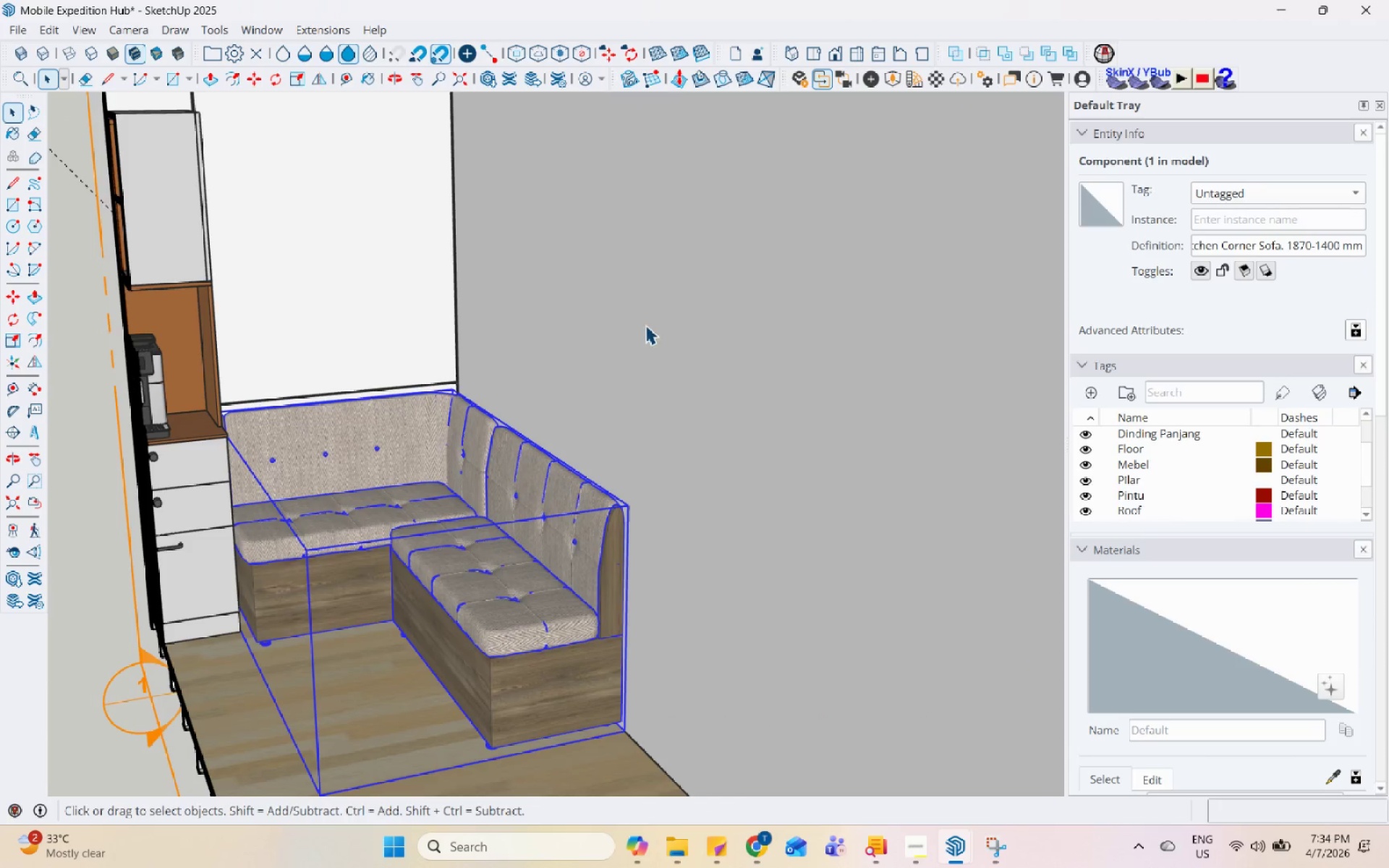 
scroll: coordinate [619, 453], scroll_direction: down, amount: 9.0
 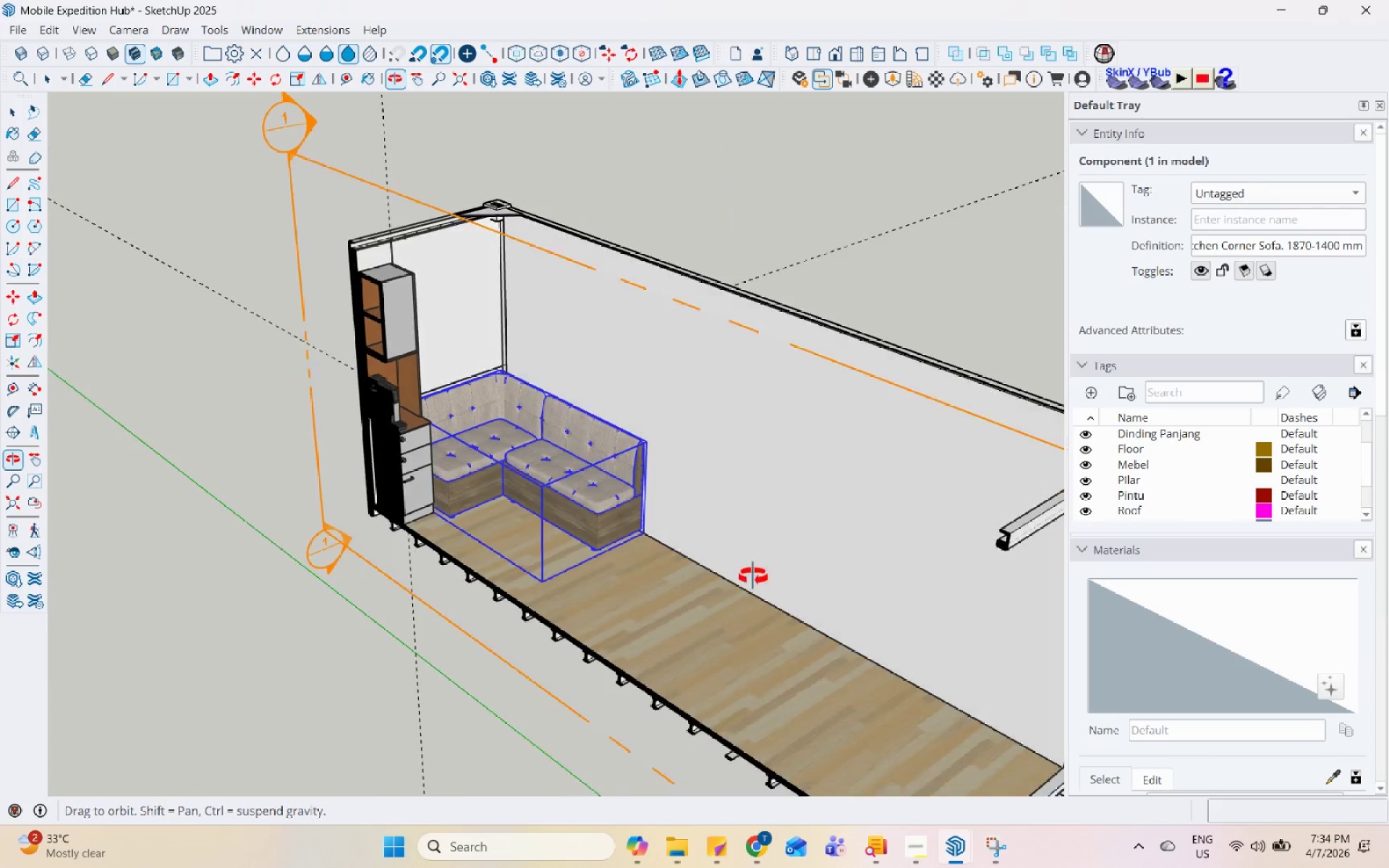 
key(S)
 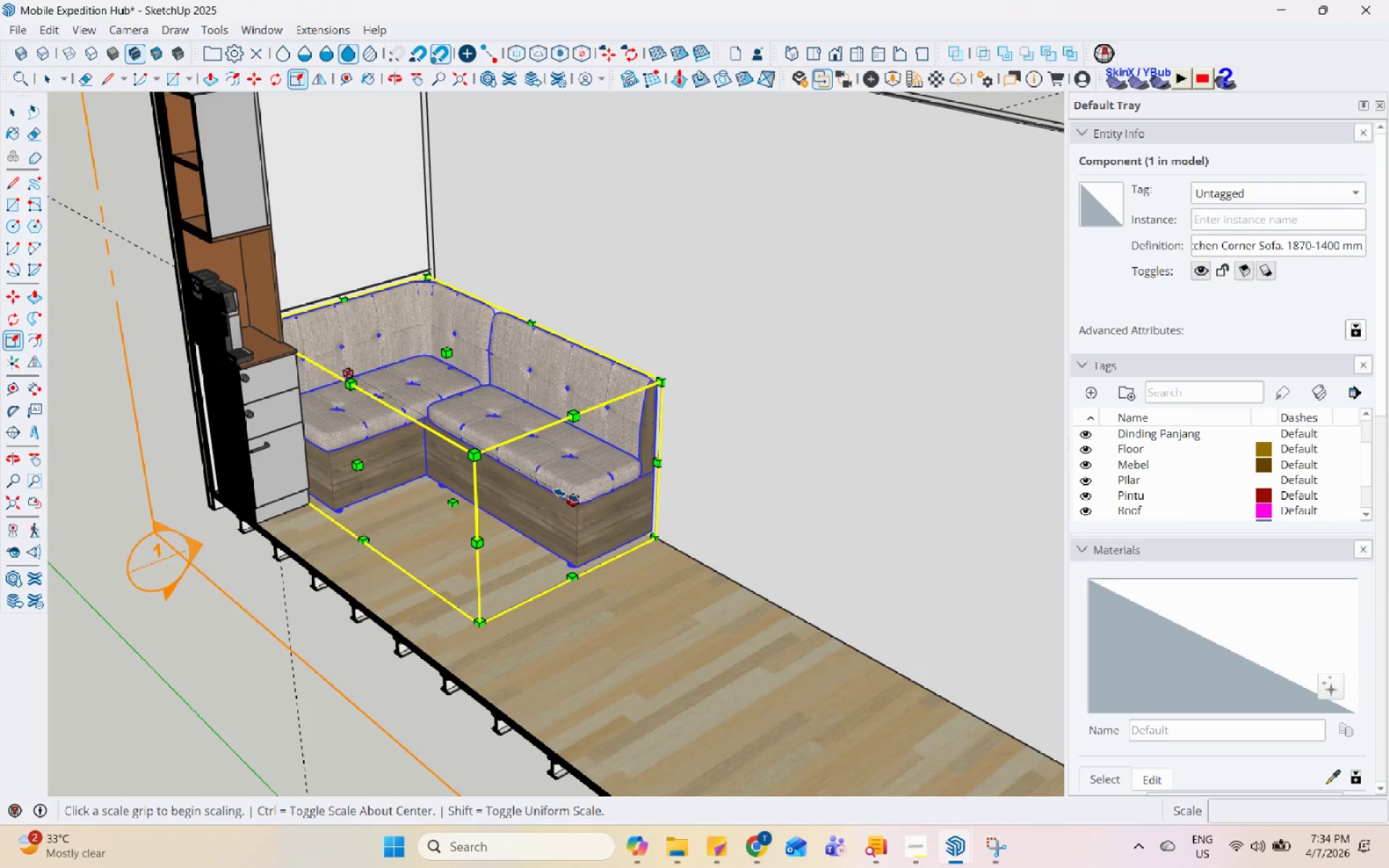 
scroll: coordinate [616, 521], scroll_direction: up, amount: 5.0
 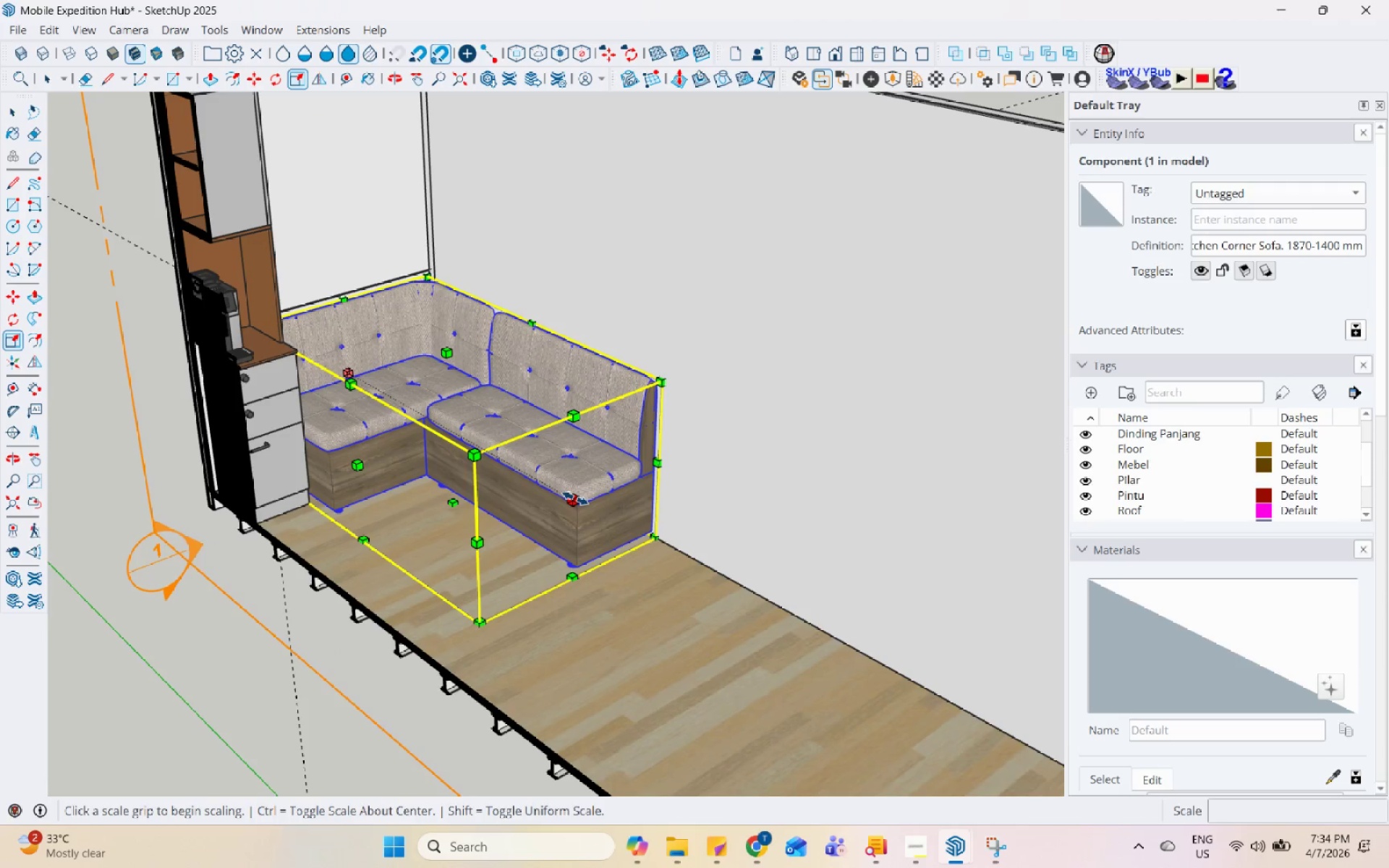 
left_click([577, 498])
 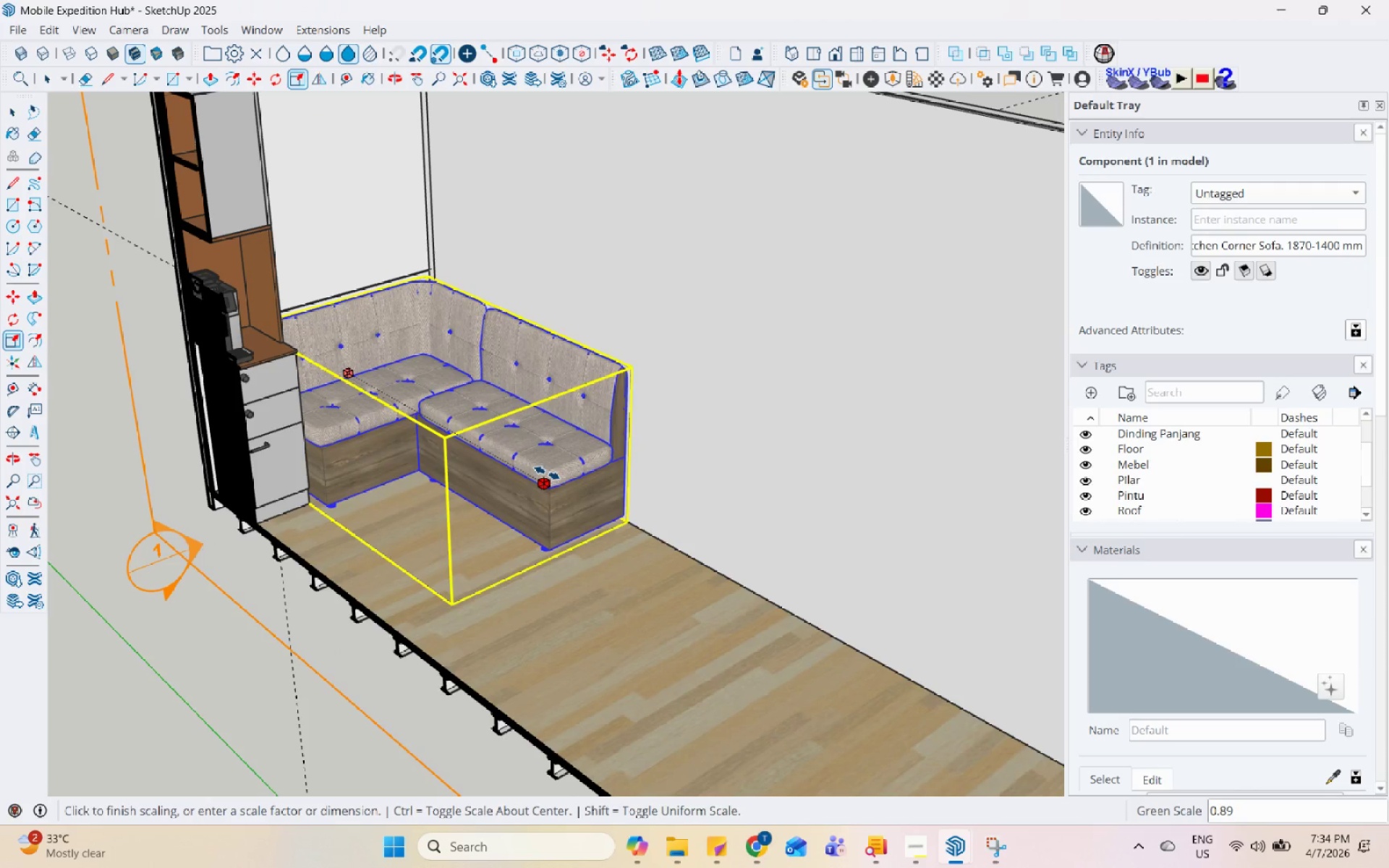 
left_click([545, 472])
 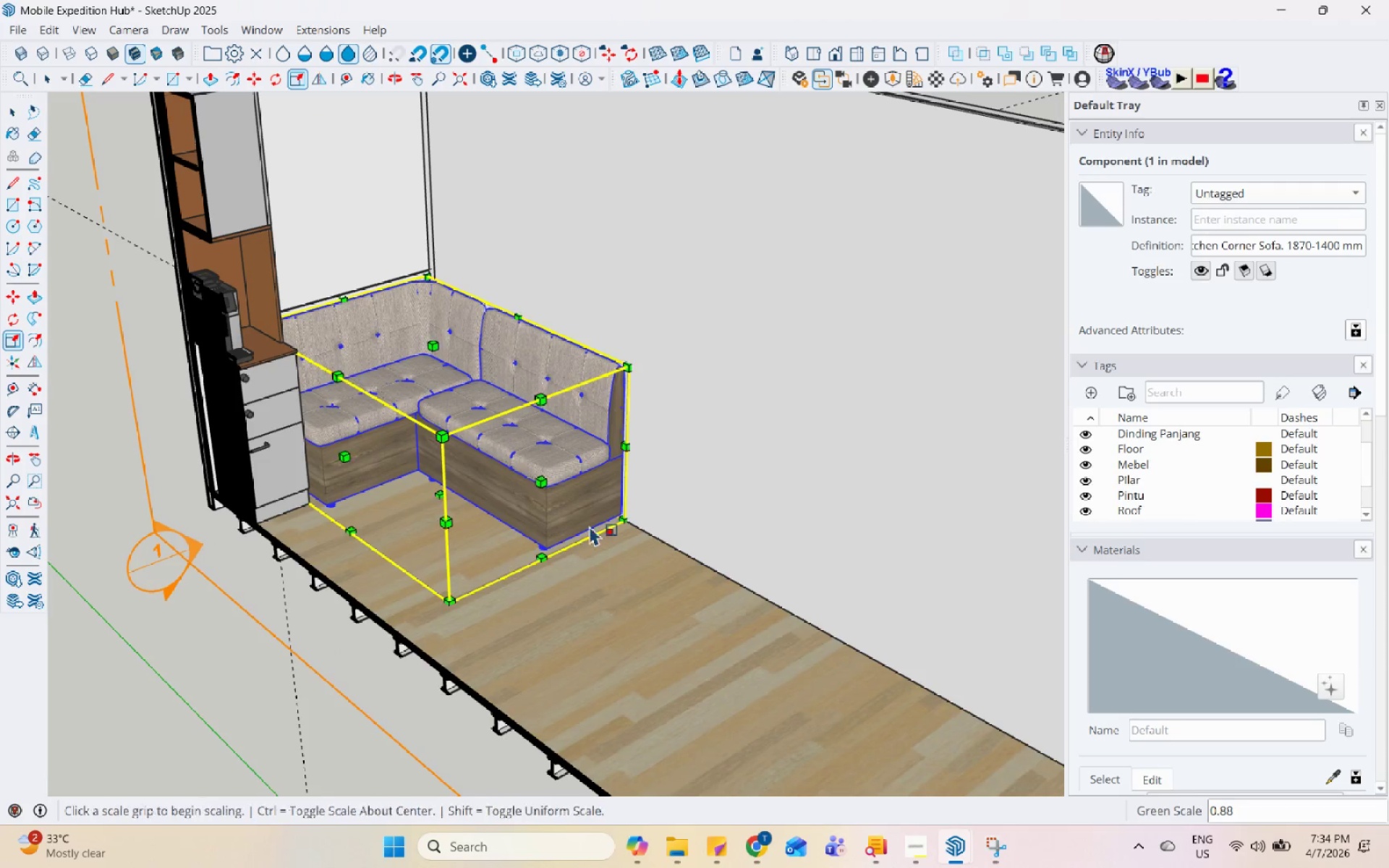 
key(Space)
 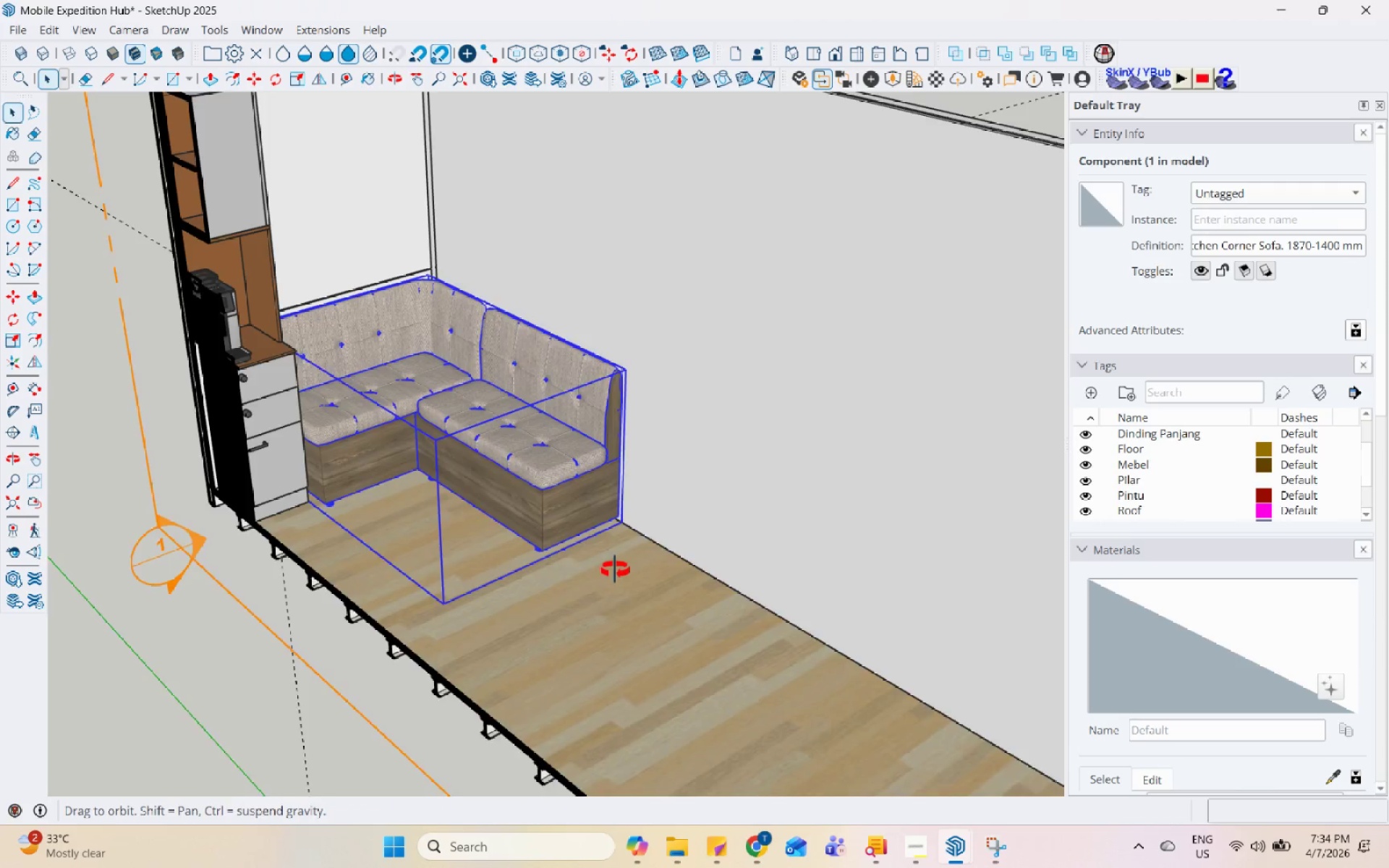 
key(Escape)
 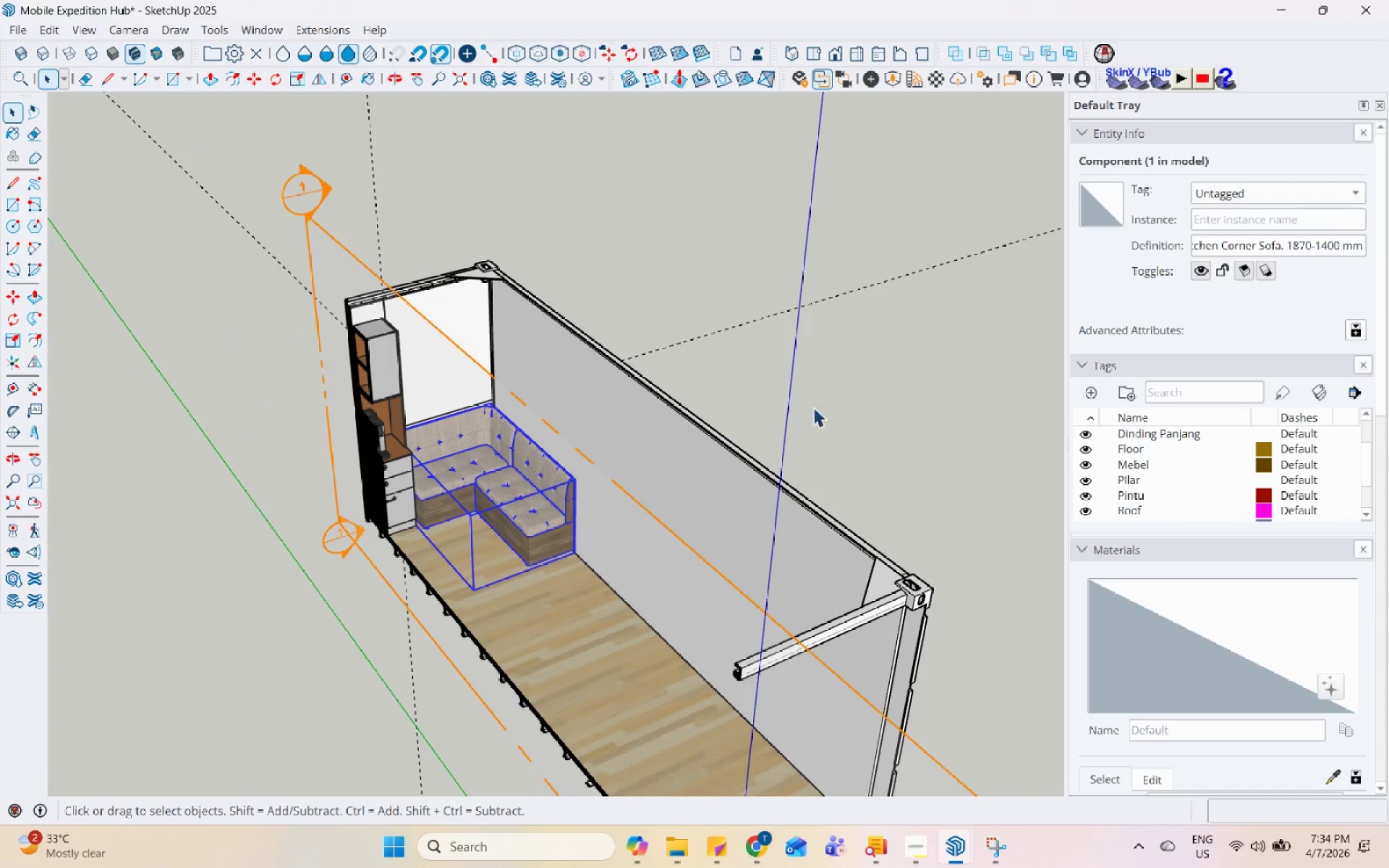 
left_click([909, 368])
 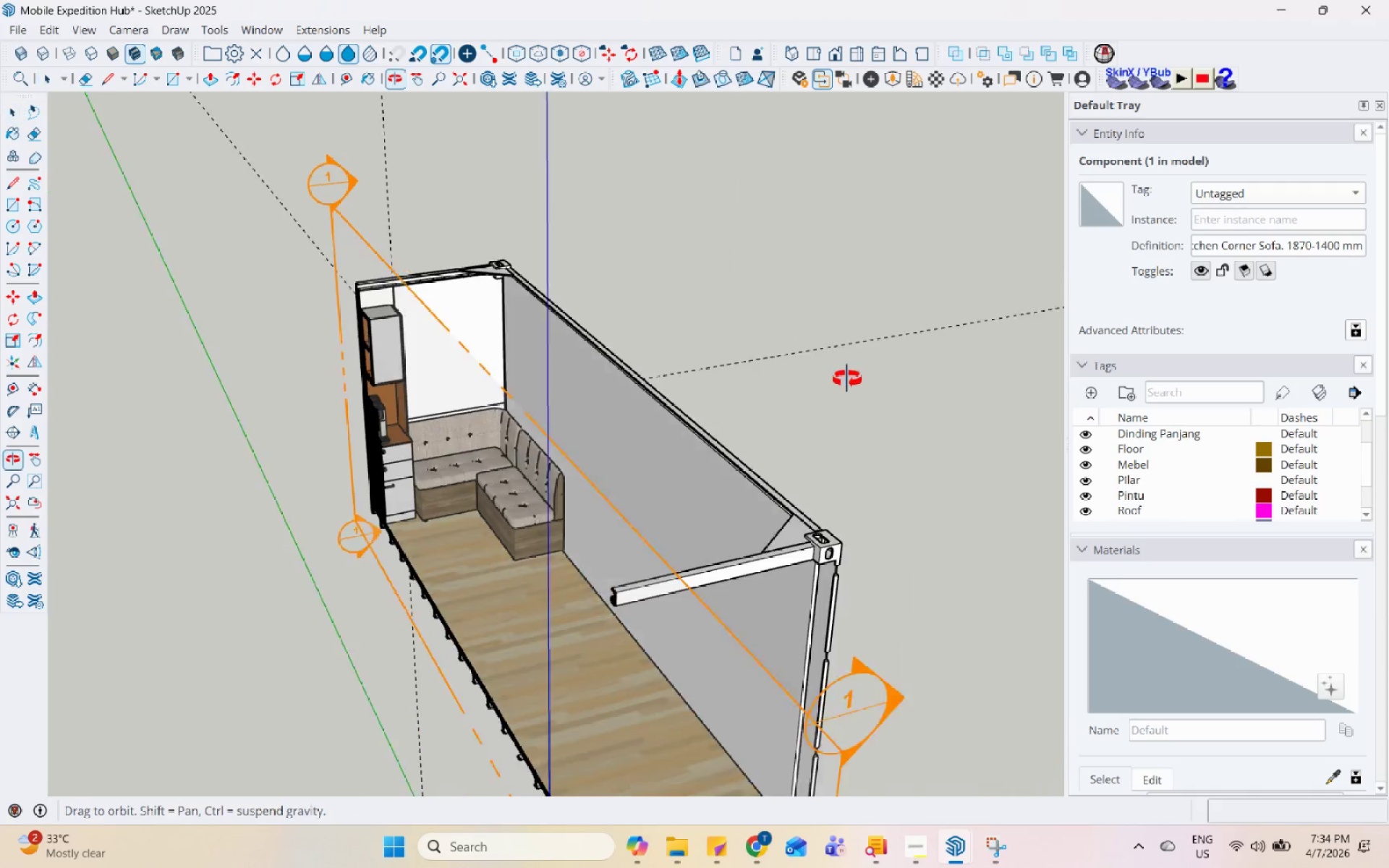 
scroll: coordinate [548, 565], scroll_direction: down, amount: 7.0
 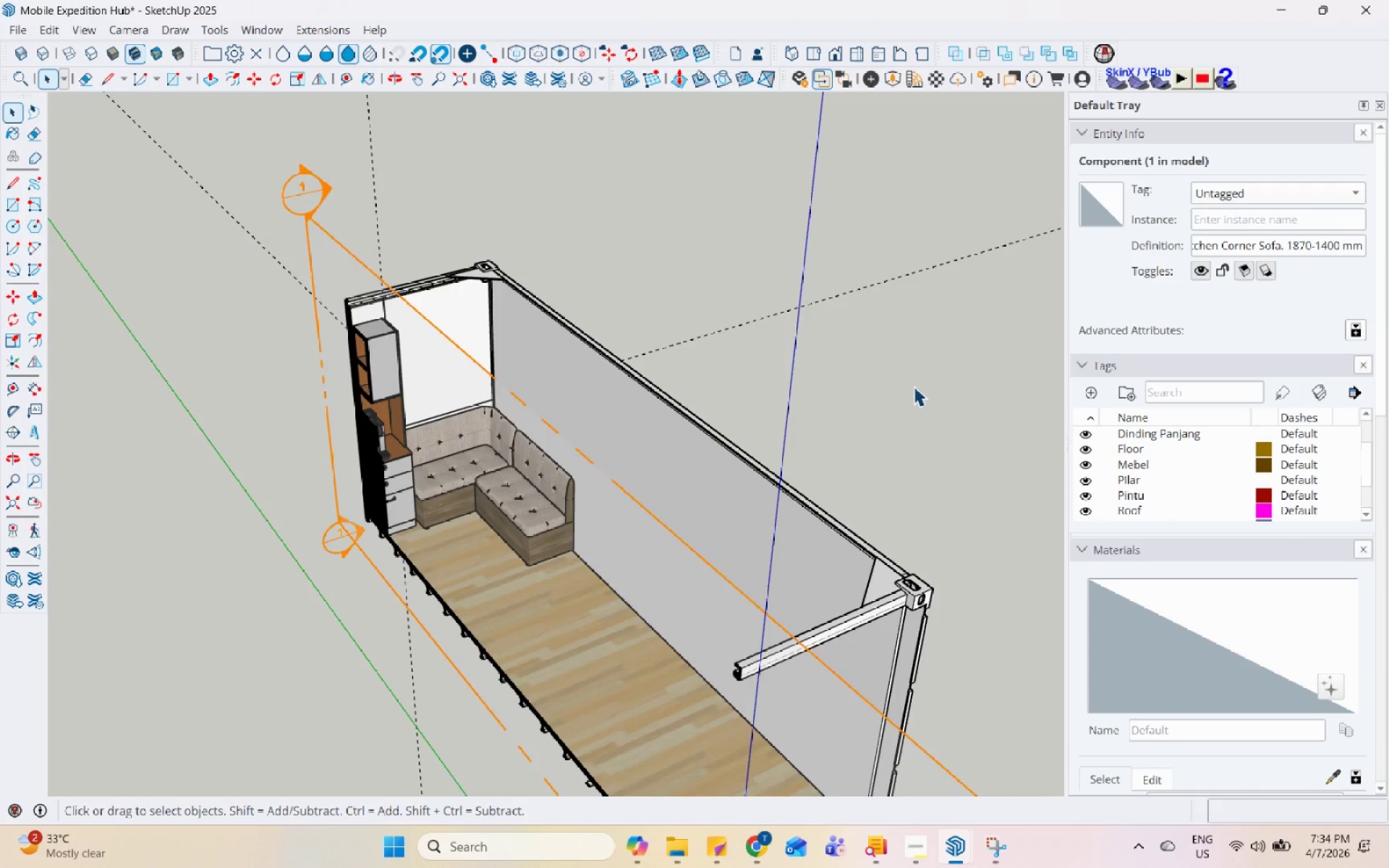 
scroll: coordinate [550, 518], scroll_direction: up, amount: 22.0
 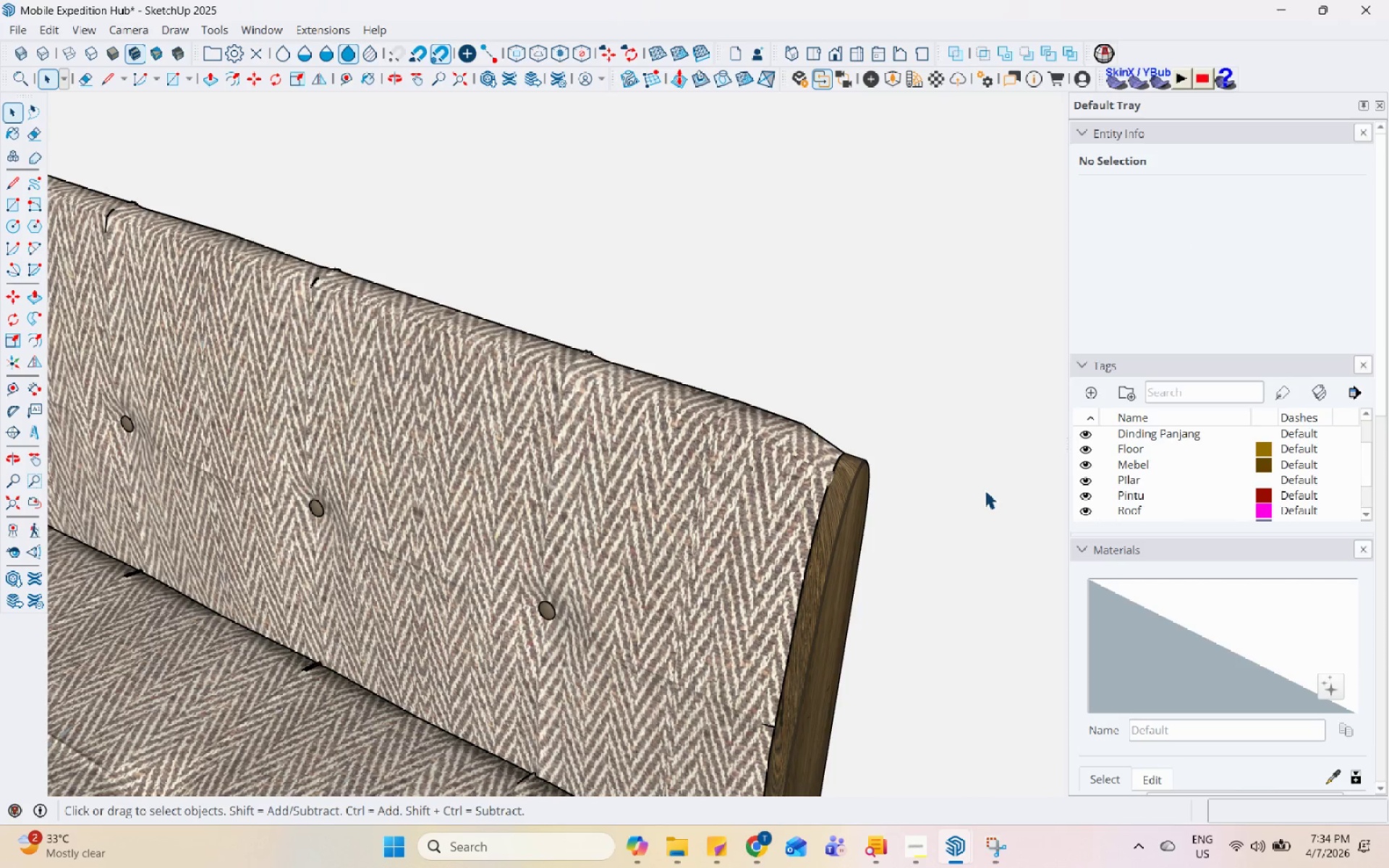 
scroll: coordinate [734, 574], scroll_direction: down, amount: 11.0
 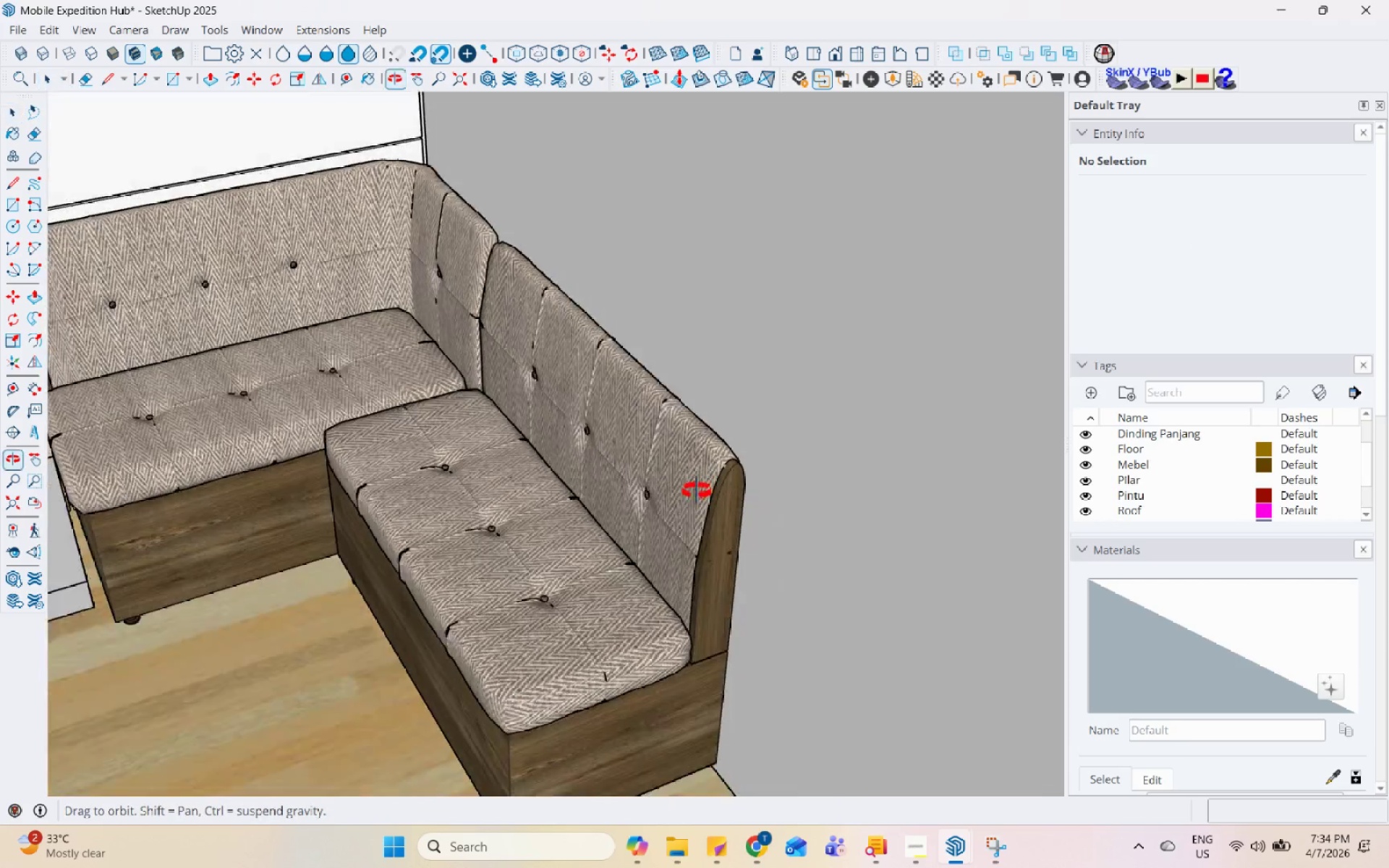 
double_click([928, 454])
 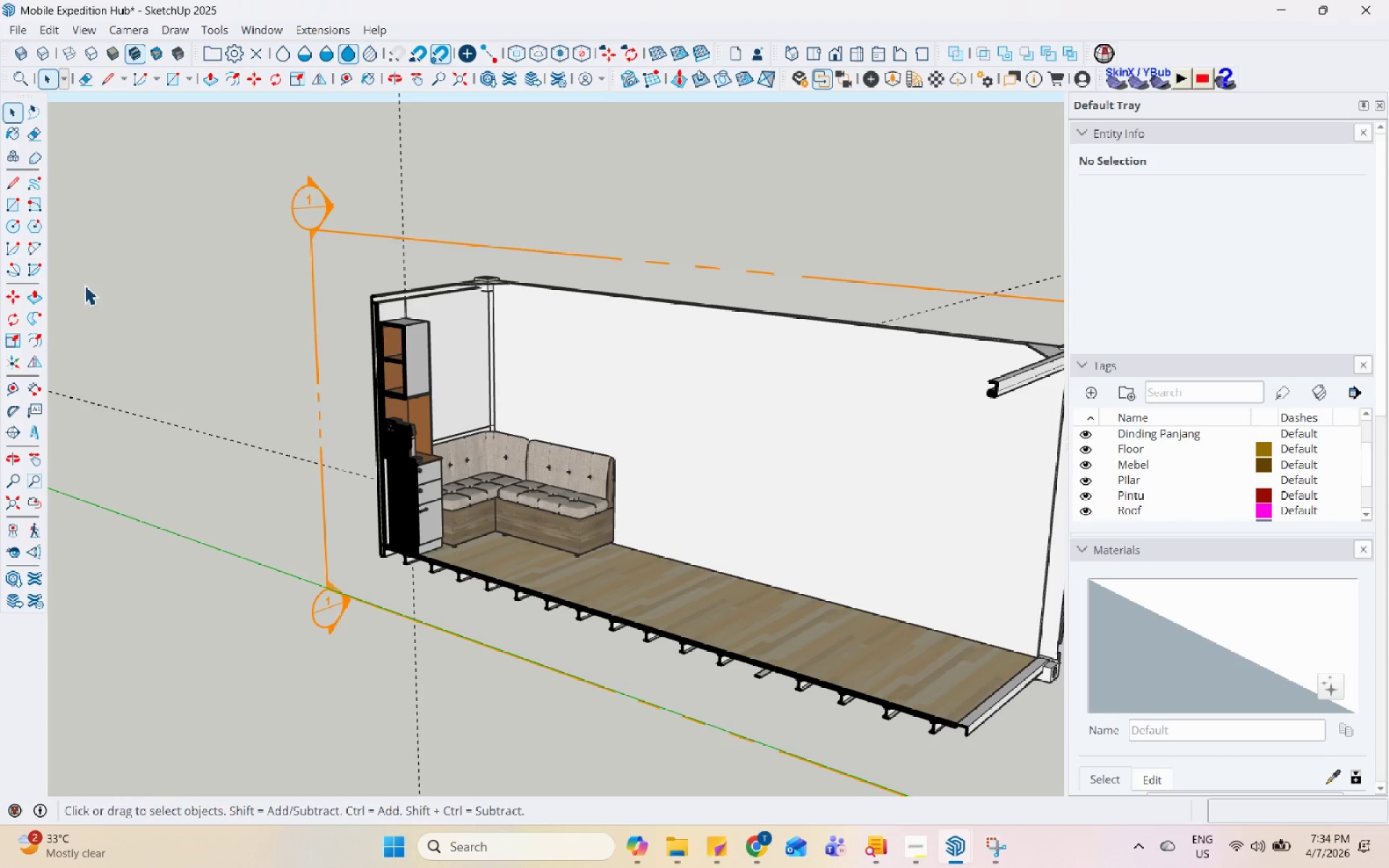 
scroll: coordinate [450, 464], scroll_direction: down, amount: 17.0
 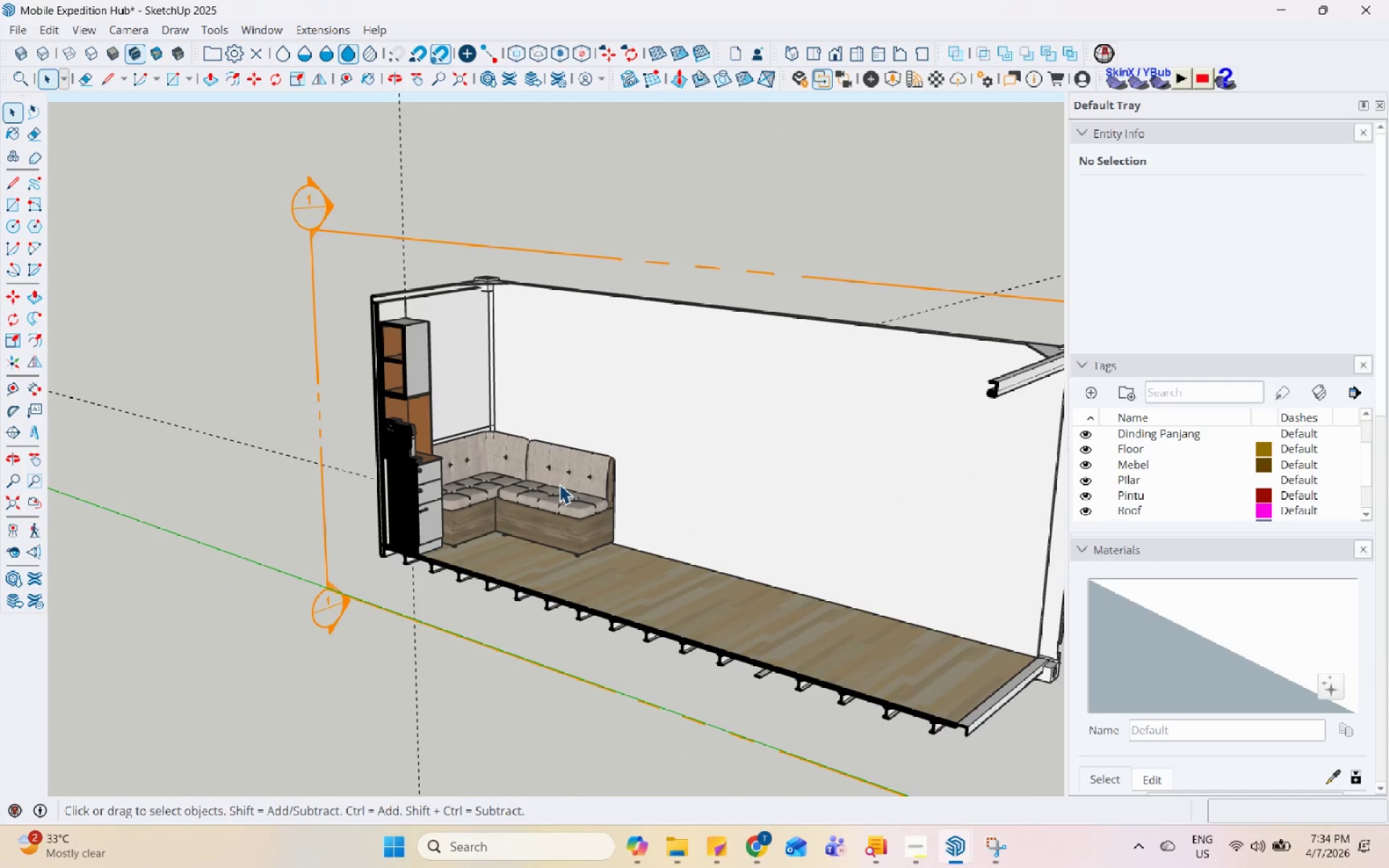 
left_click([16, 203])
 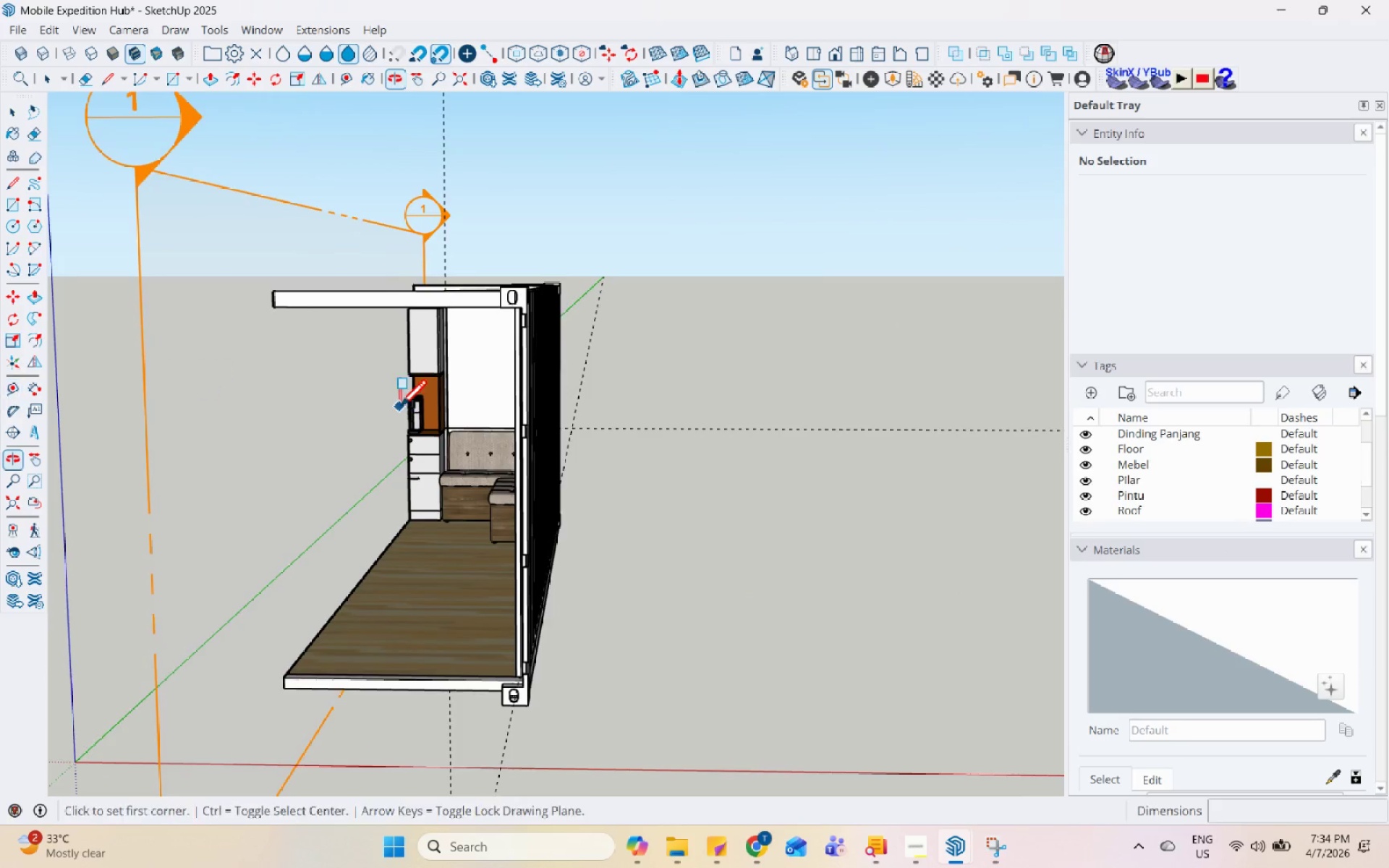 
scroll: coordinate [600, 378], scroll_direction: up, amount: 8.0
 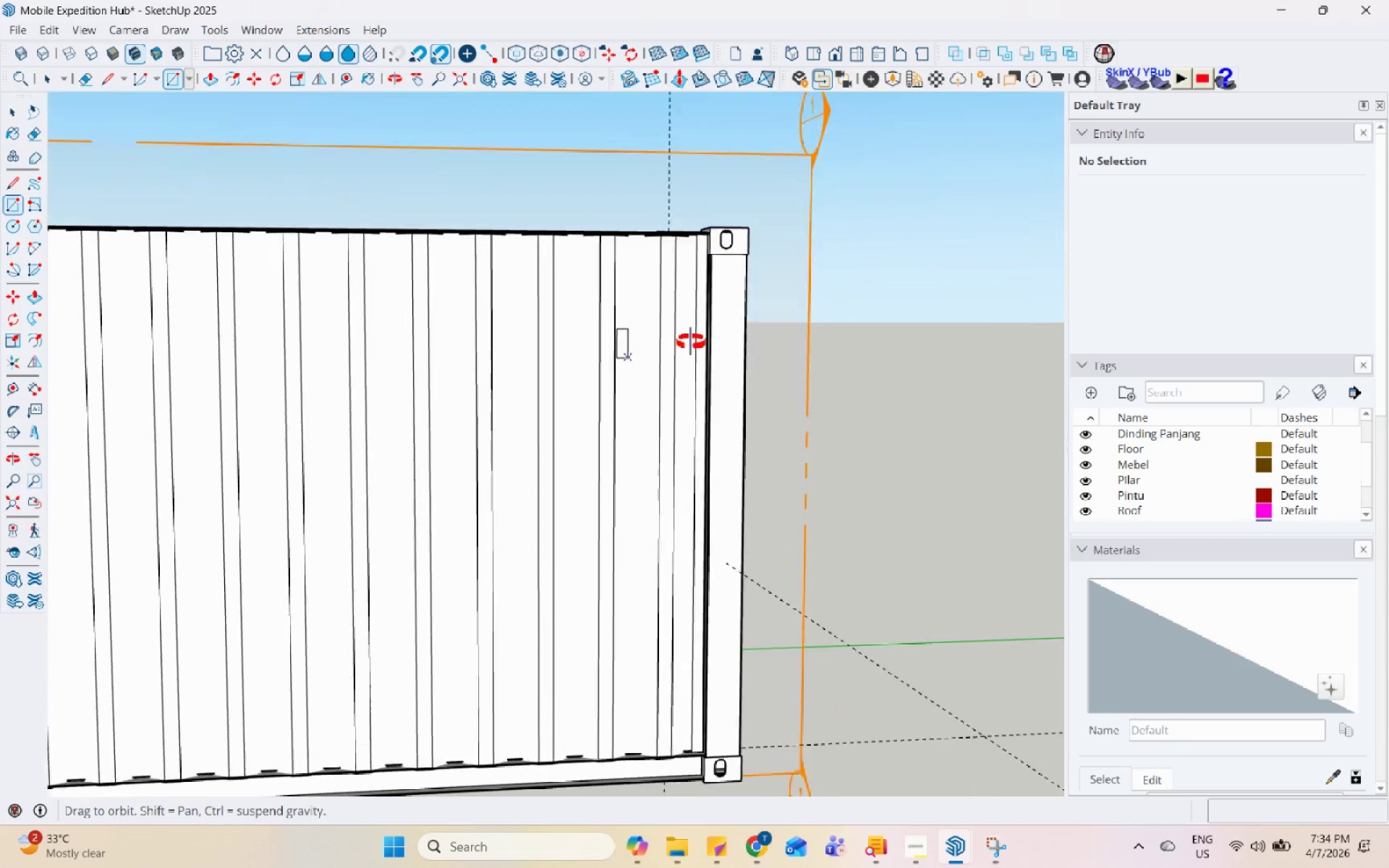 
scroll: coordinate [726, 479], scroll_direction: down, amount: 8.0
 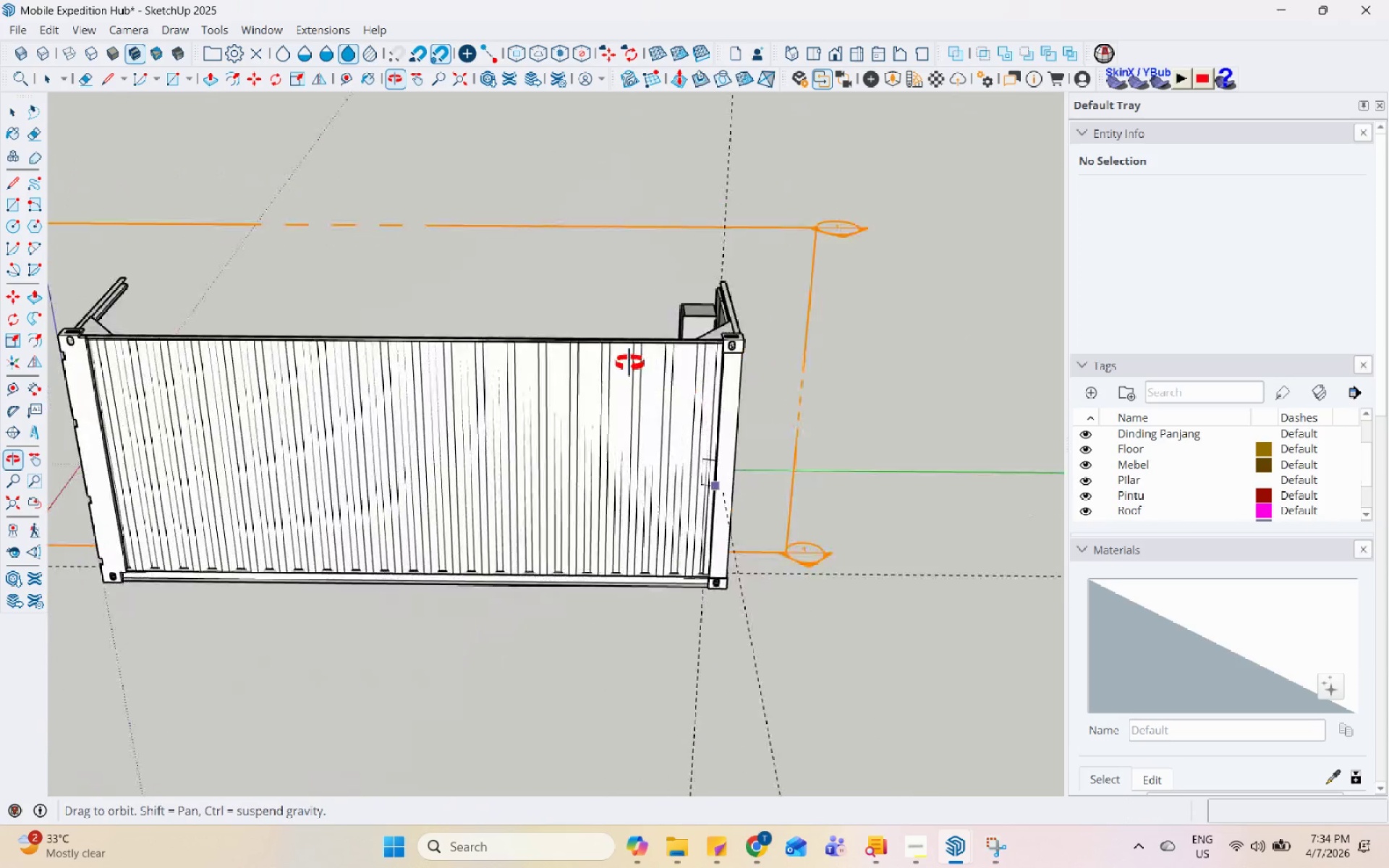 
scroll: coordinate [744, 544], scroll_direction: up, amount: 5.0
 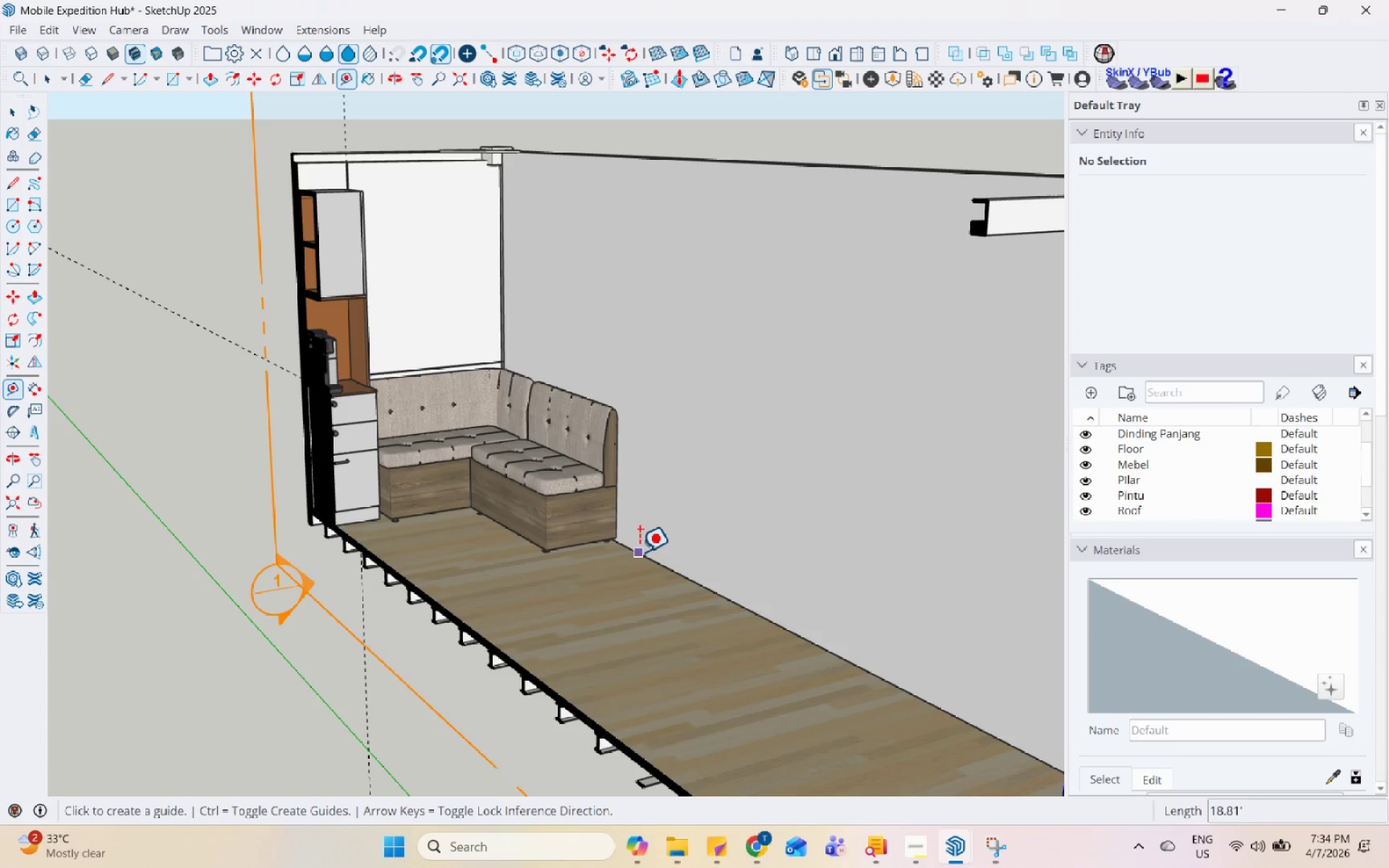 
left_click([639, 552])
 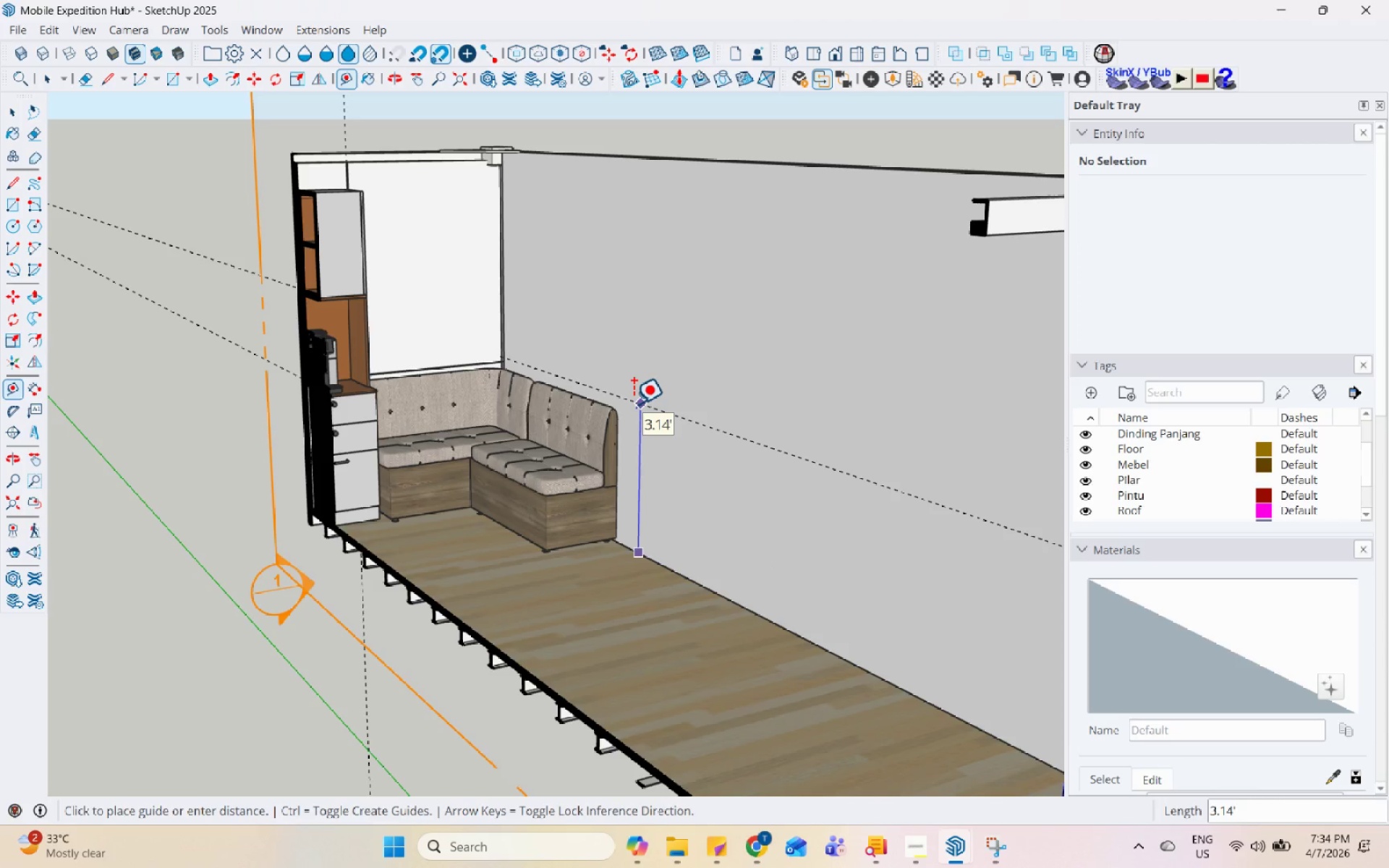 
left_click([633, 404])
 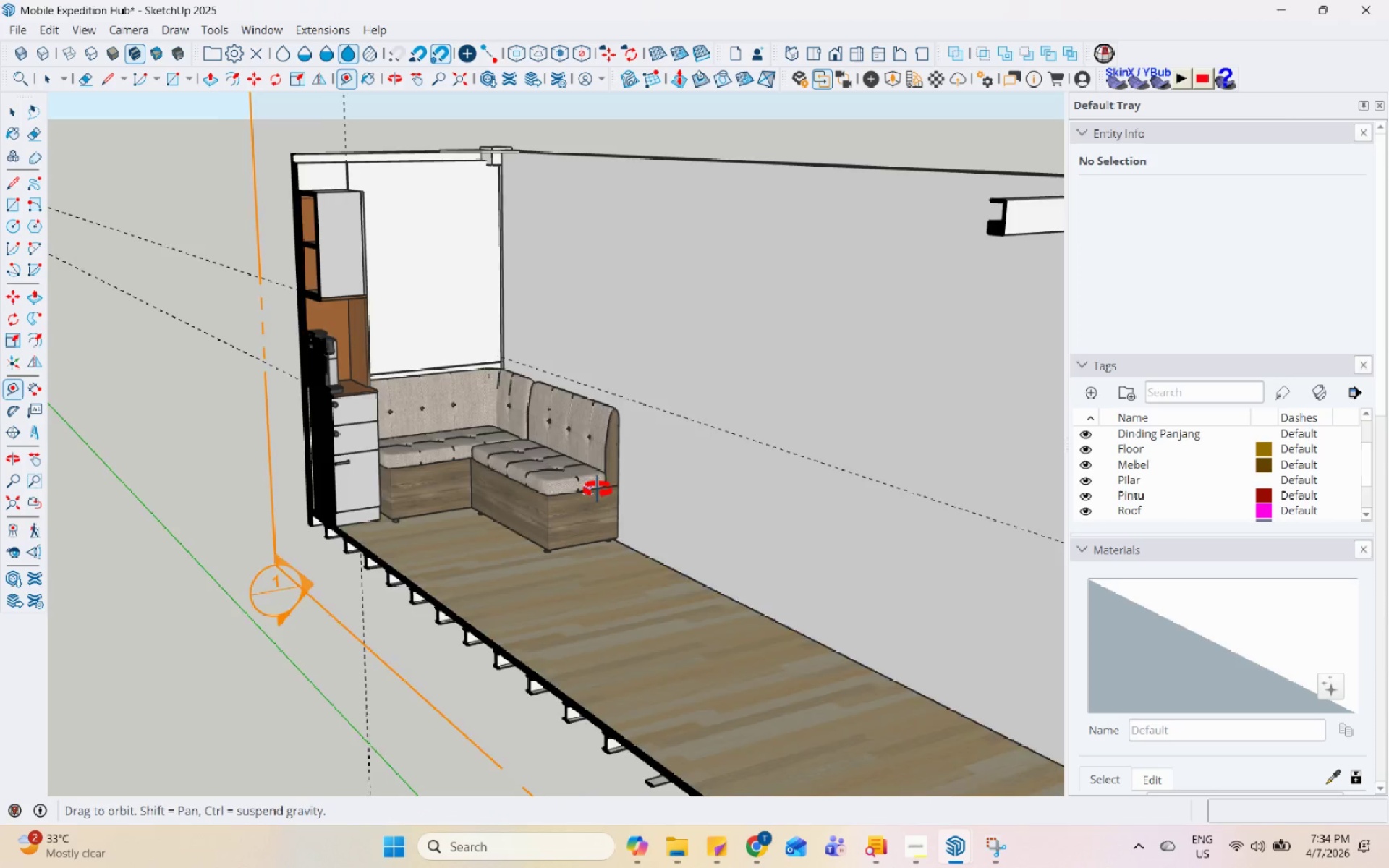 
scroll: coordinate [786, 514], scroll_direction: down, amount: 3.0
 